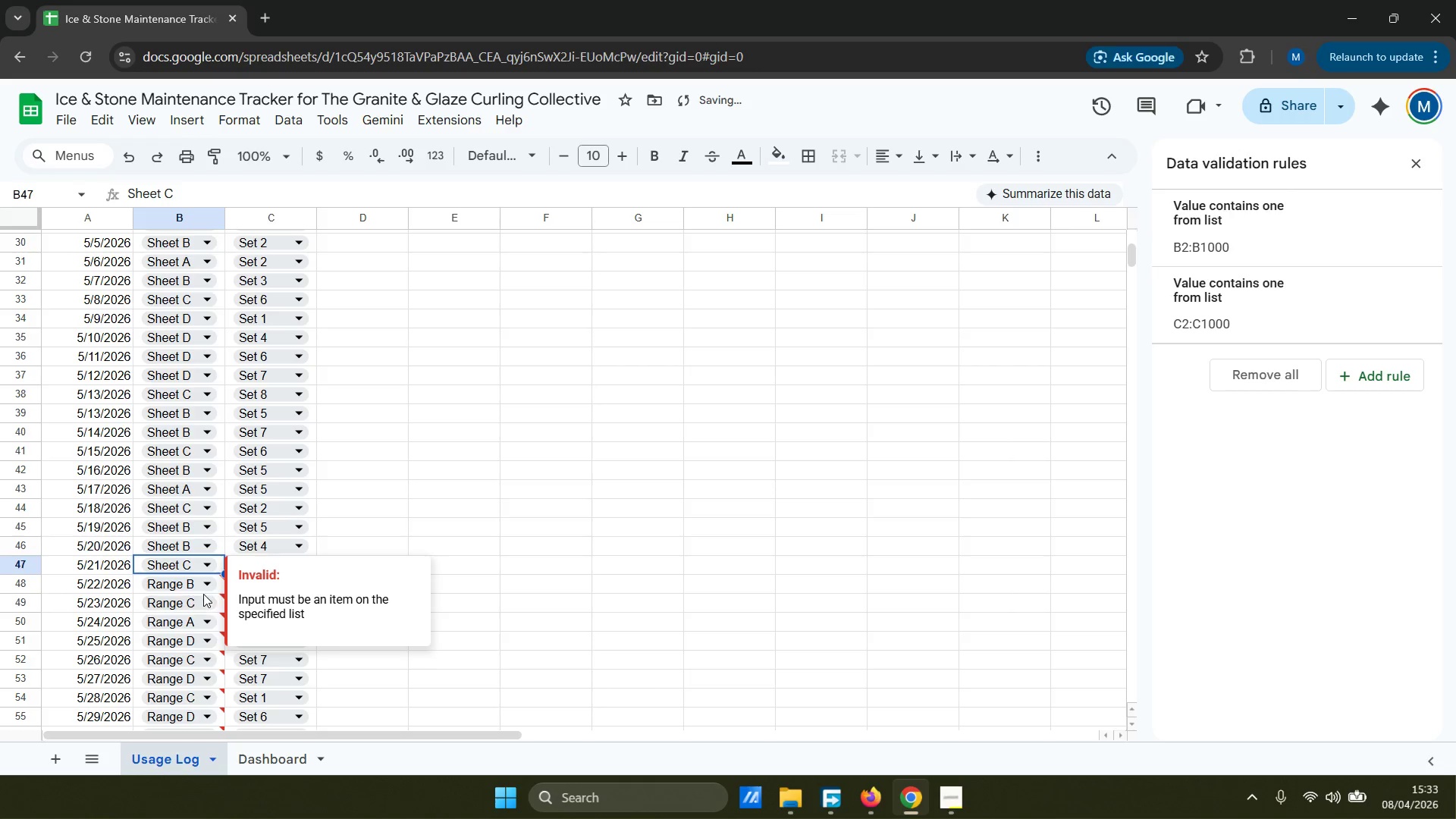 
left_click([203, 593])
 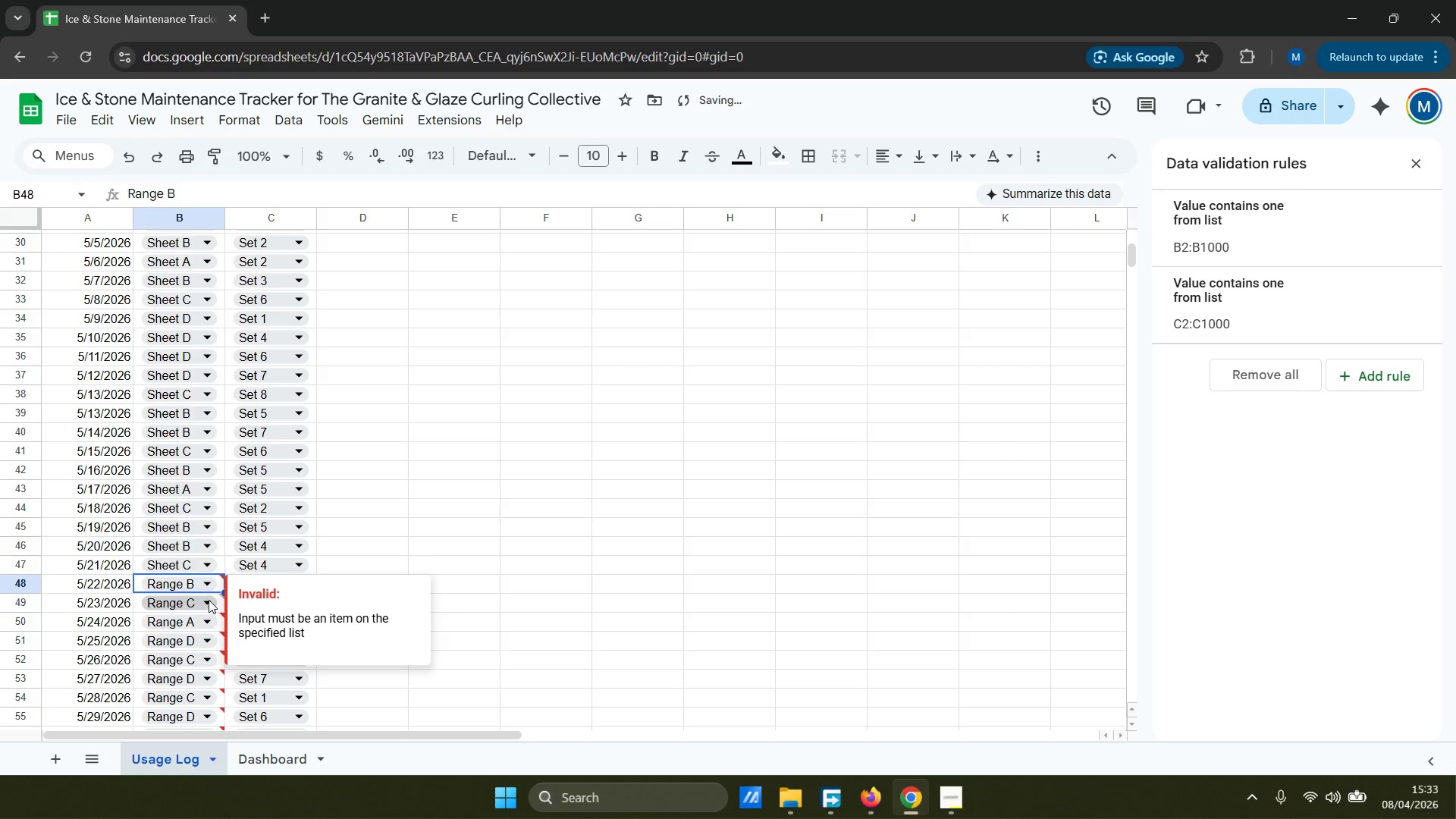 
left_click([203, 594])
 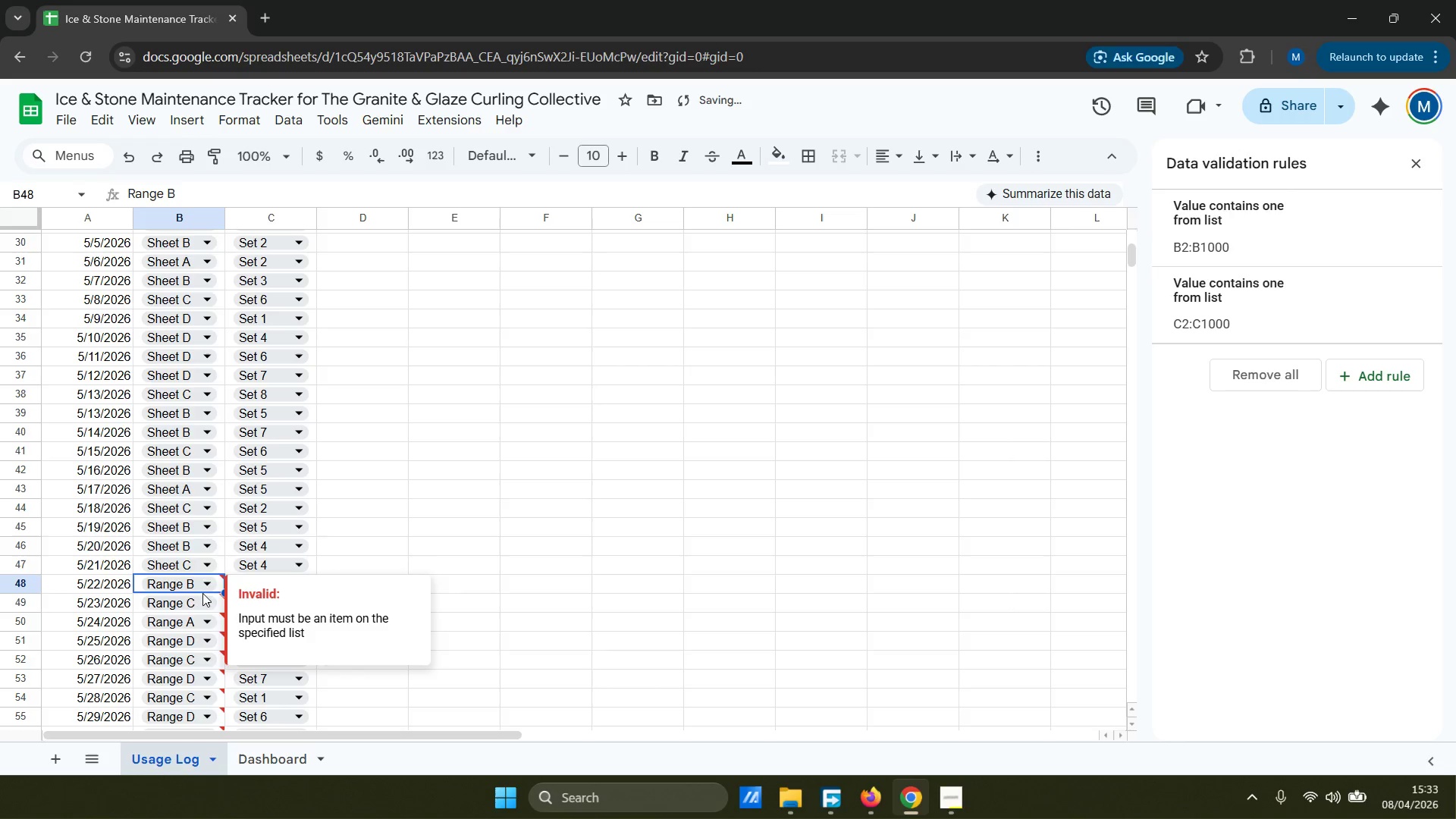 
double_click([200, 588])
 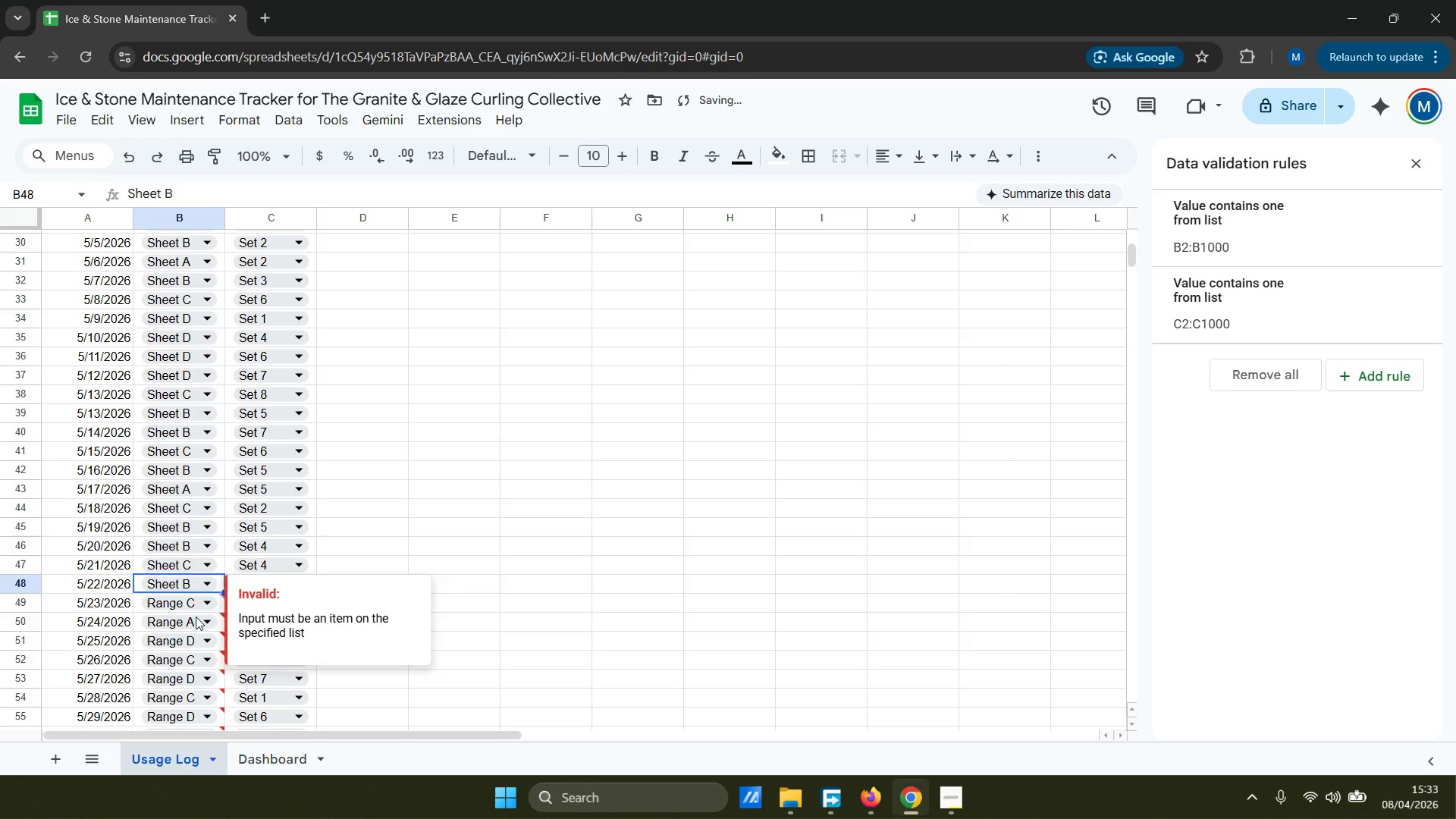 
left_click([221, 601])
 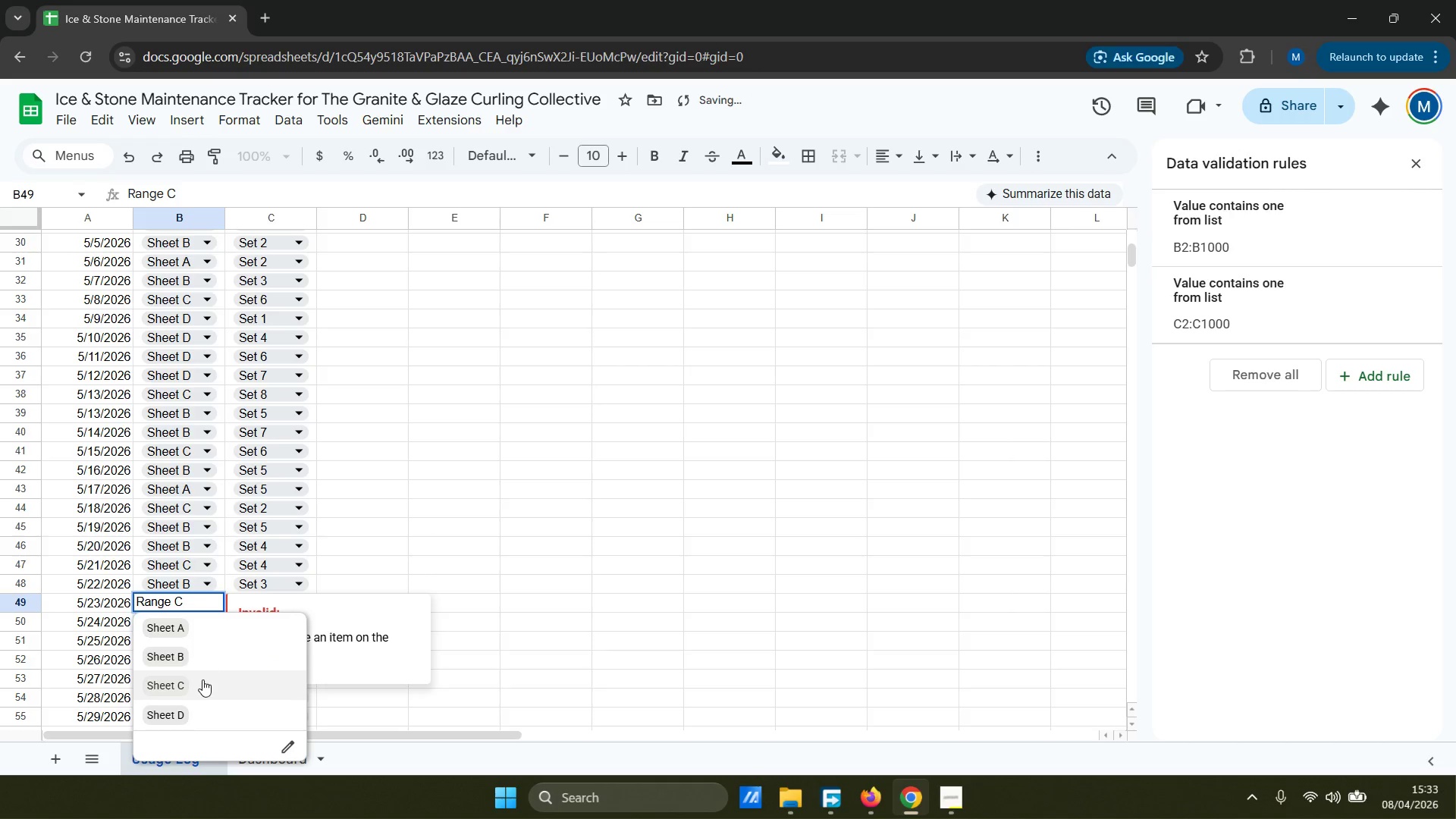 
left_click([204, 629])
 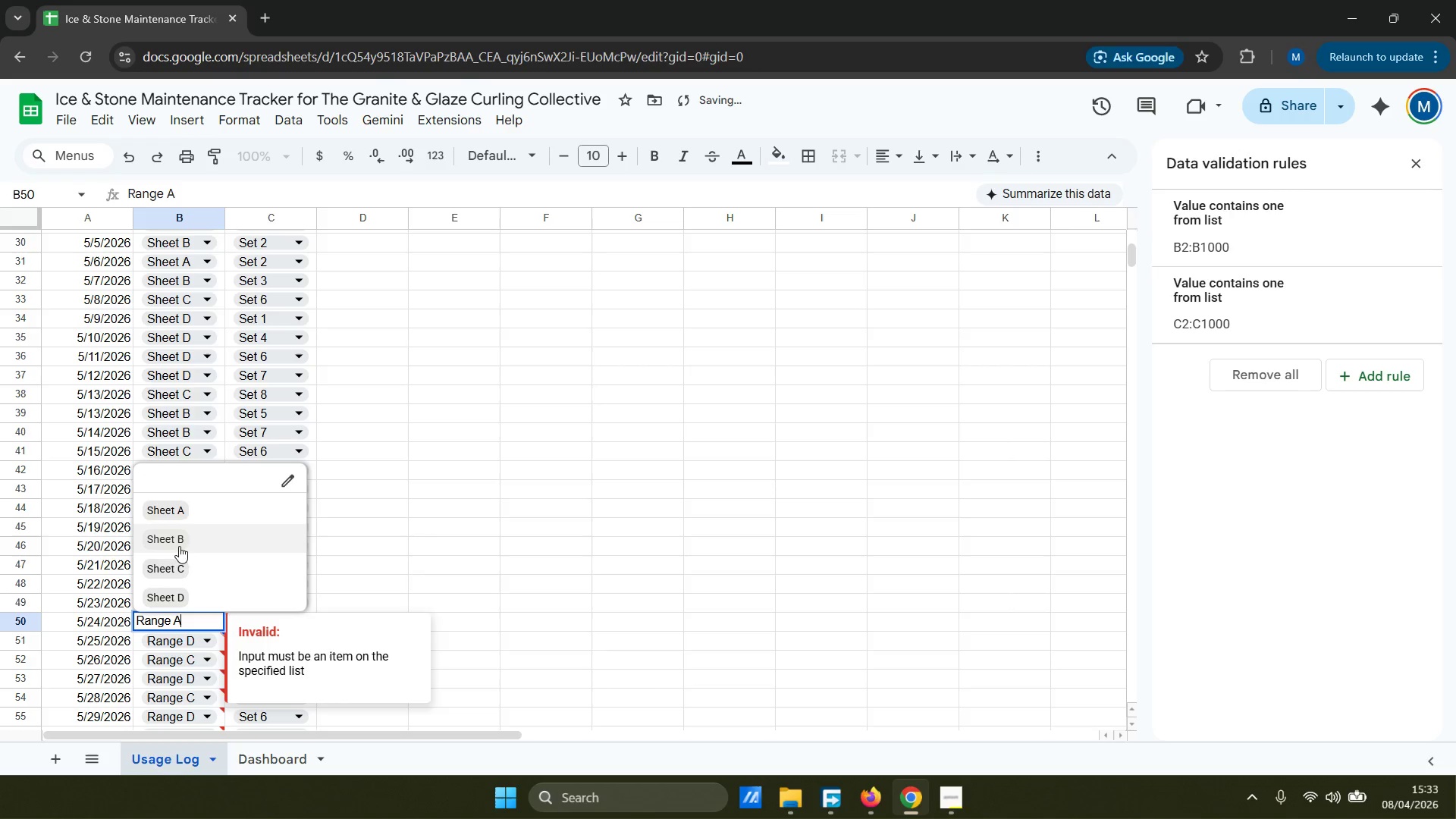 
left_click([182, 504])
 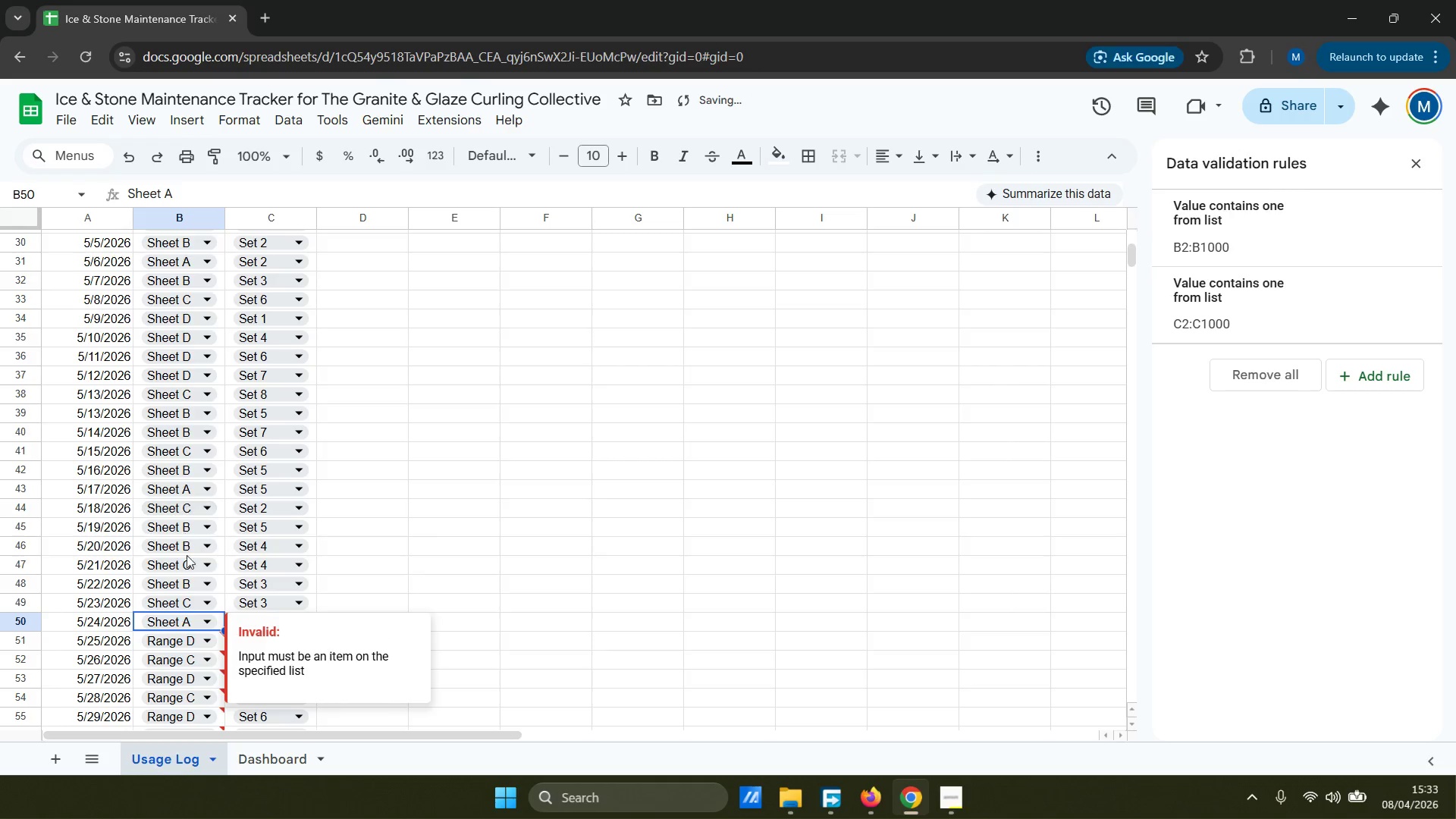 
scroll: coordinate [193, 574], scroll_direction: down, amount: 3.0
 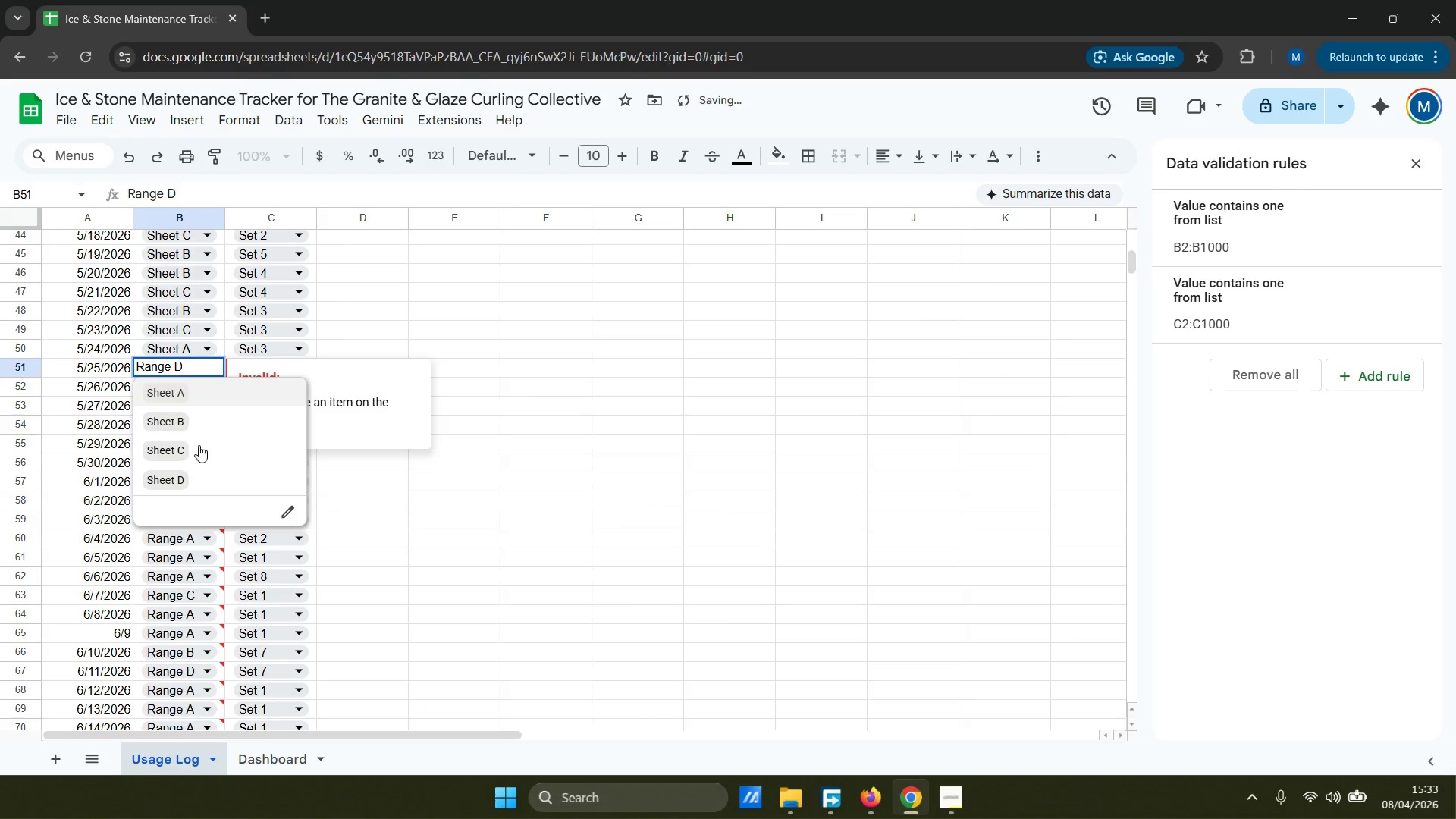 
left_click([195, 480])
 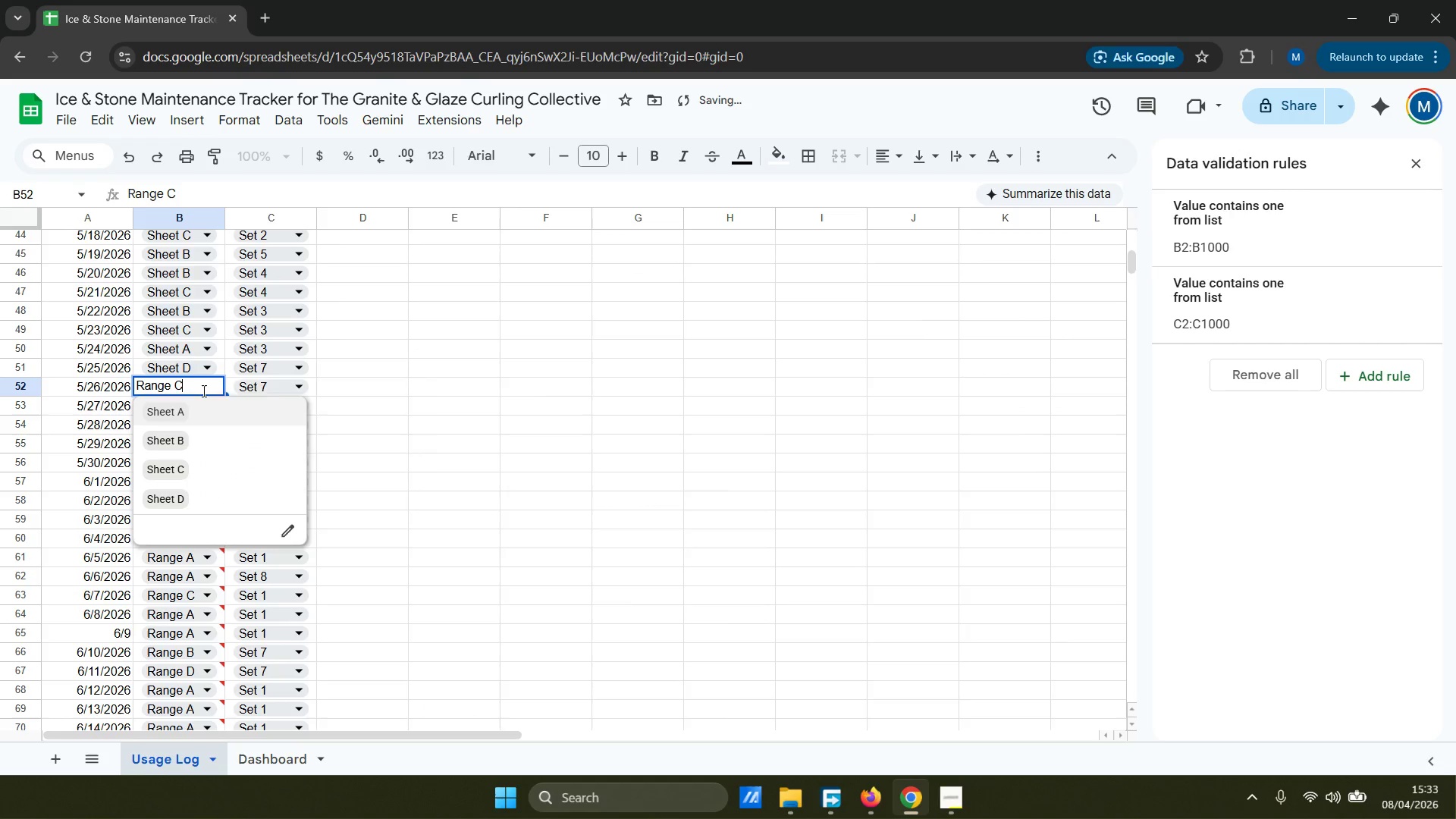 
double_click([193, 464])
 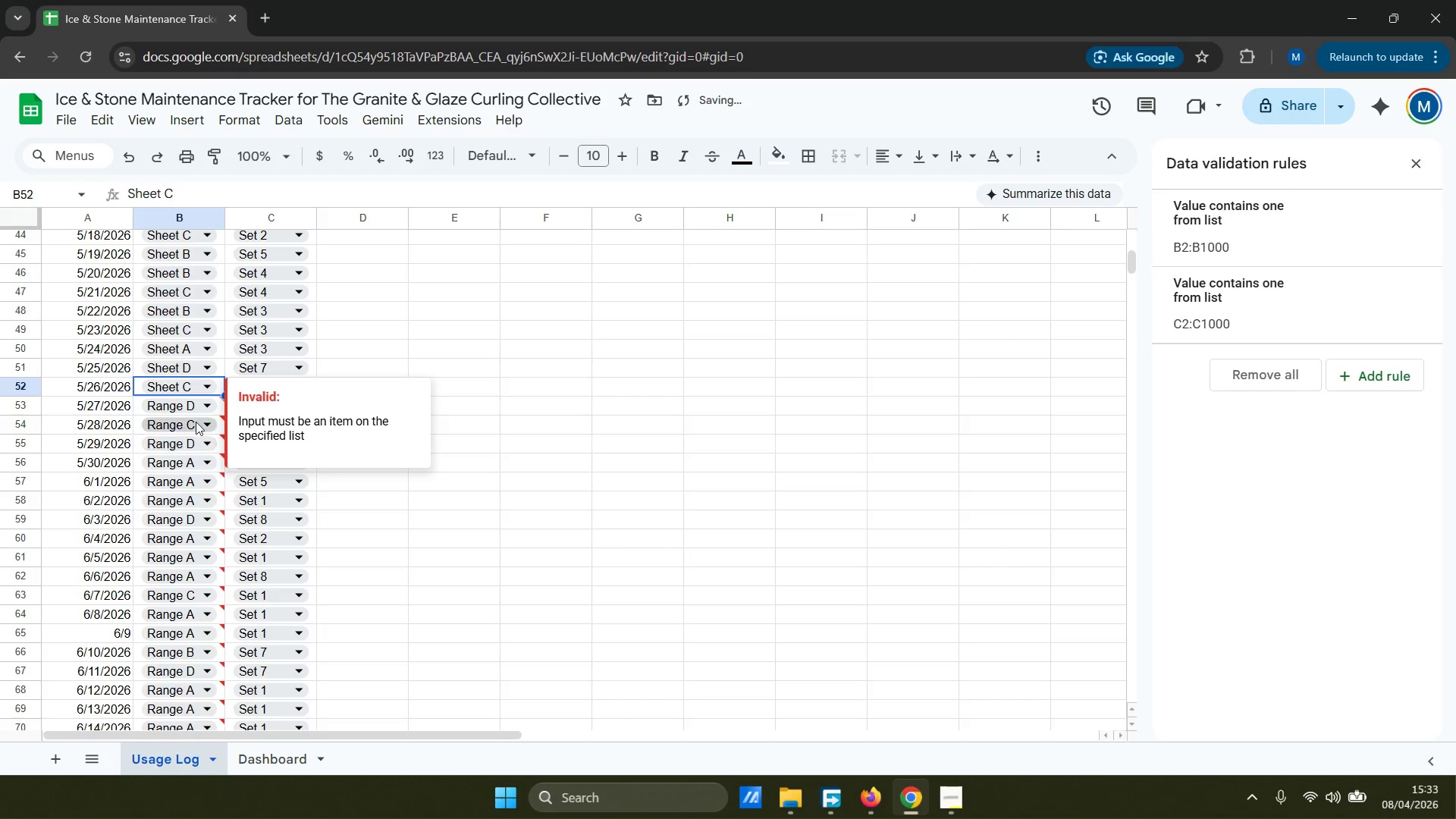 
triple_click([197, 414])
 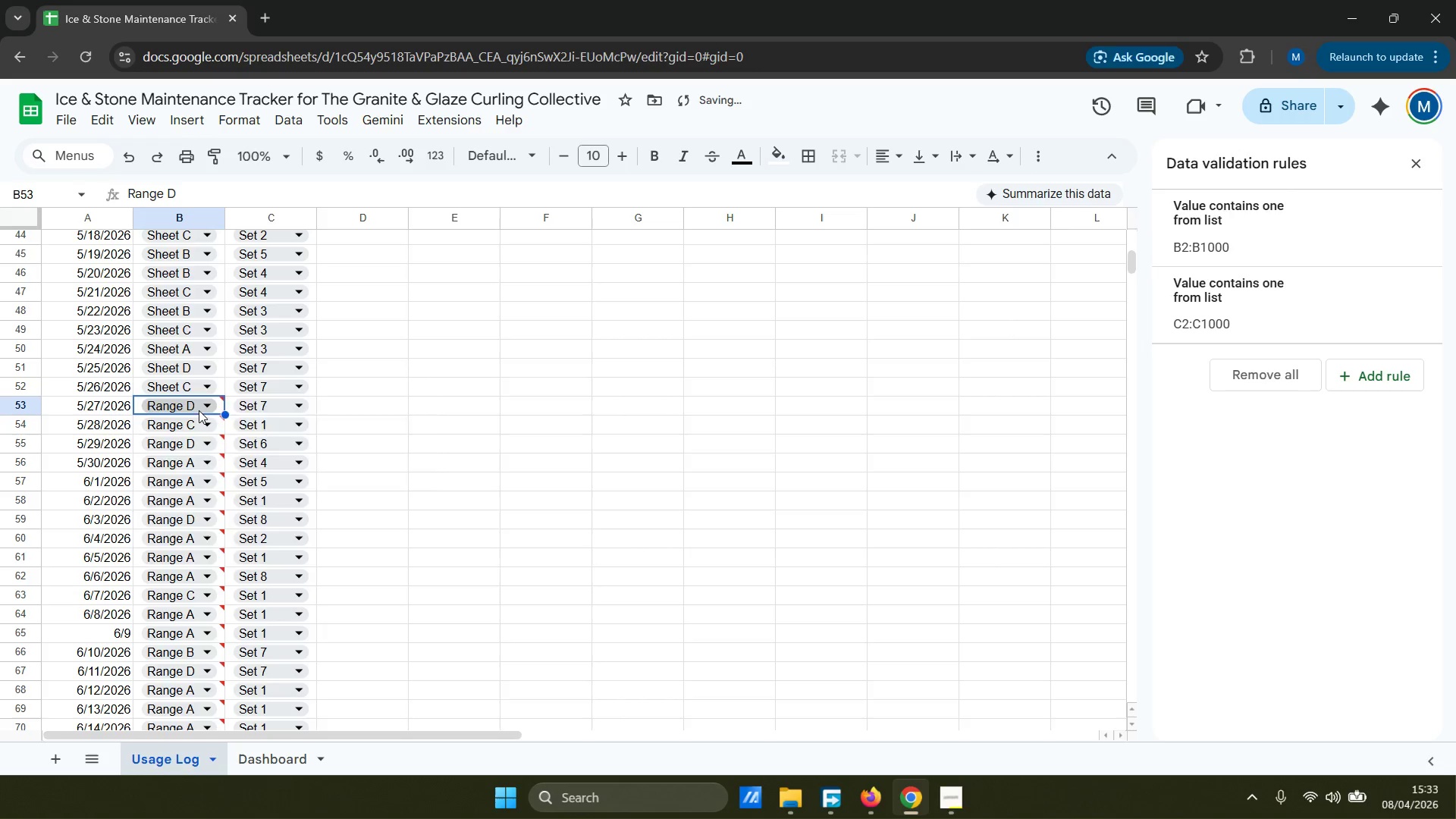 
triple_click([199, 406])
 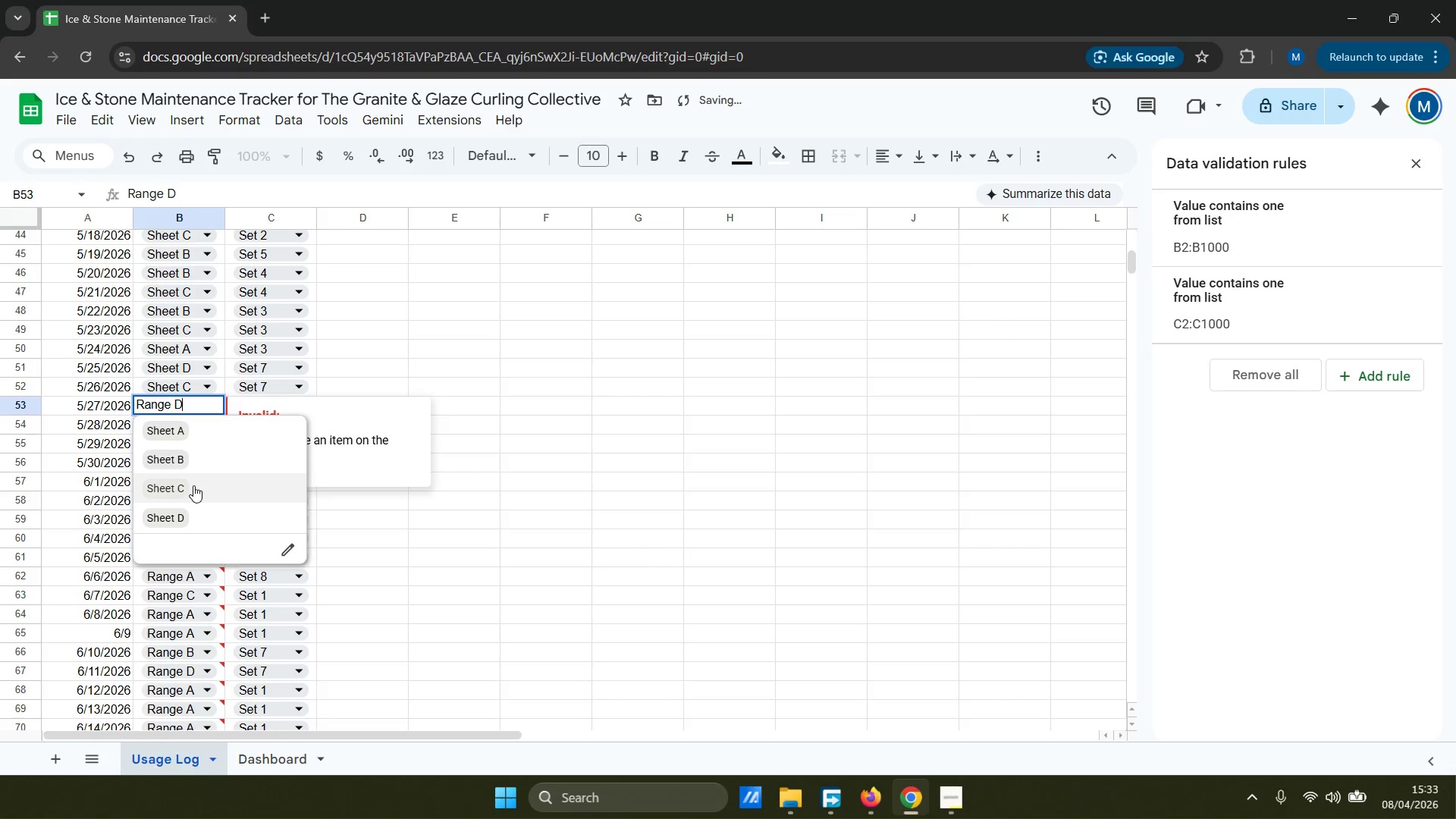 
left_click([197, 519])
 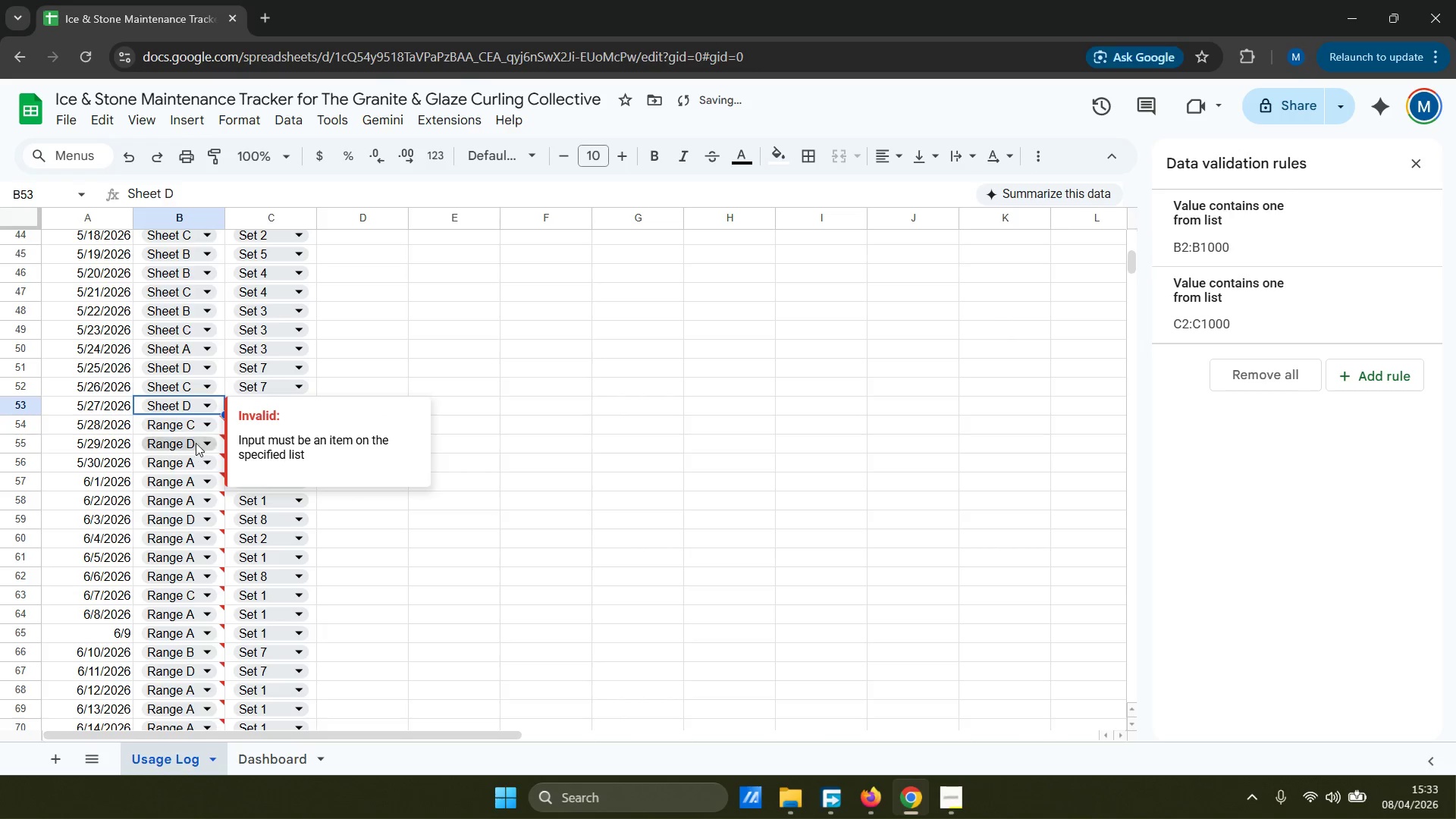 
left_click([200, 427])
 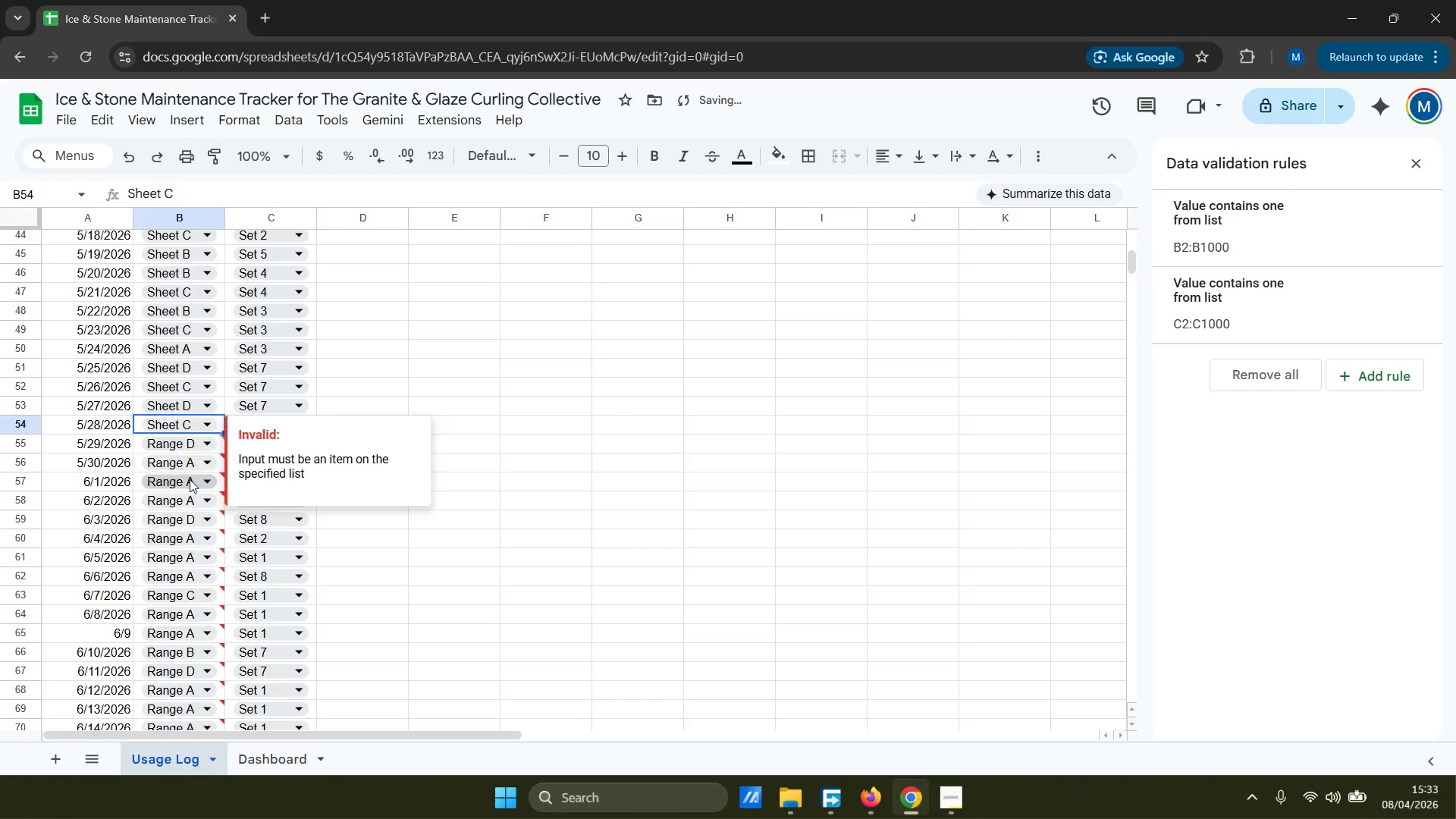 
left_click([191, 445])
 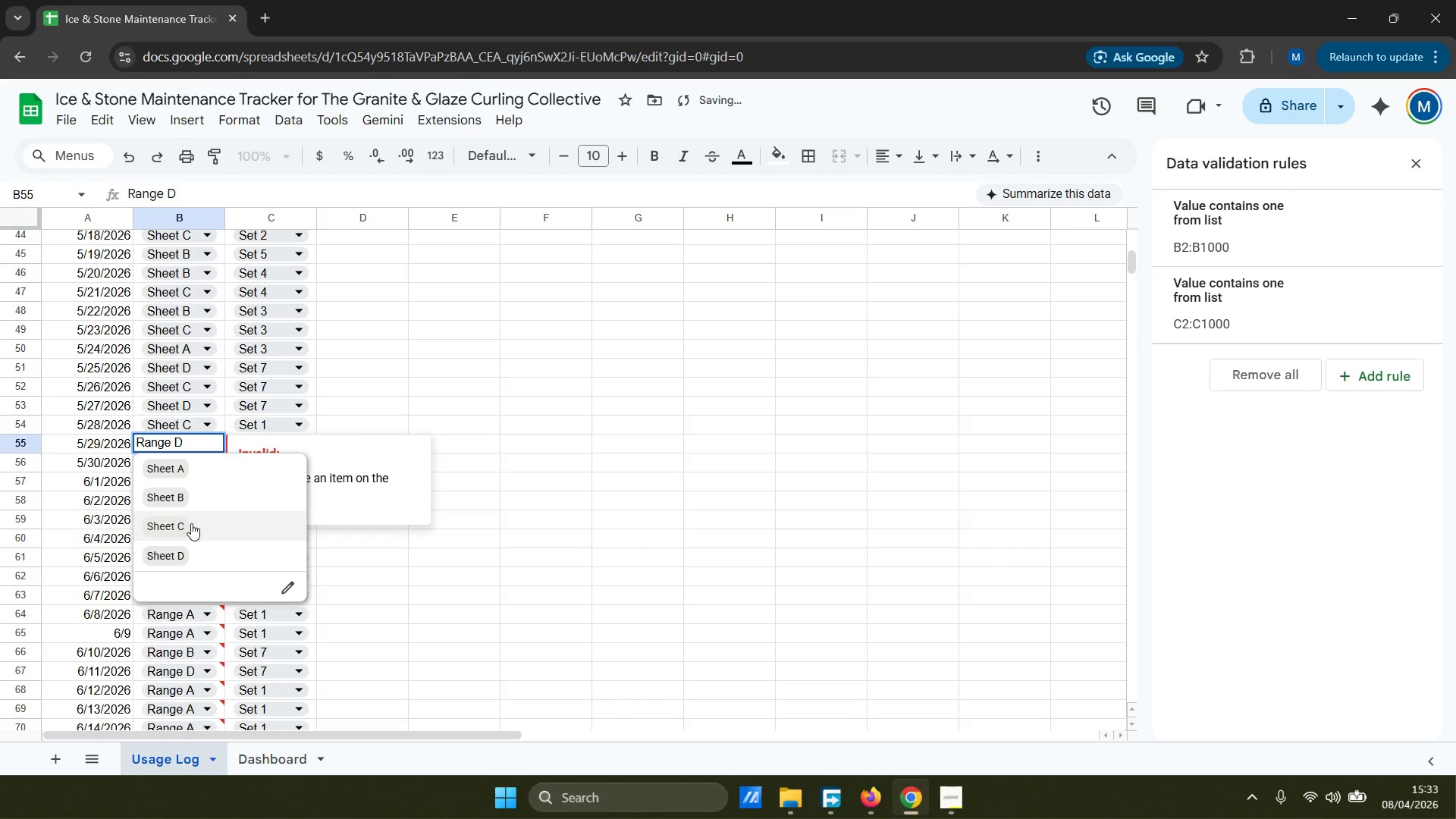 
left_click([200, 547])
 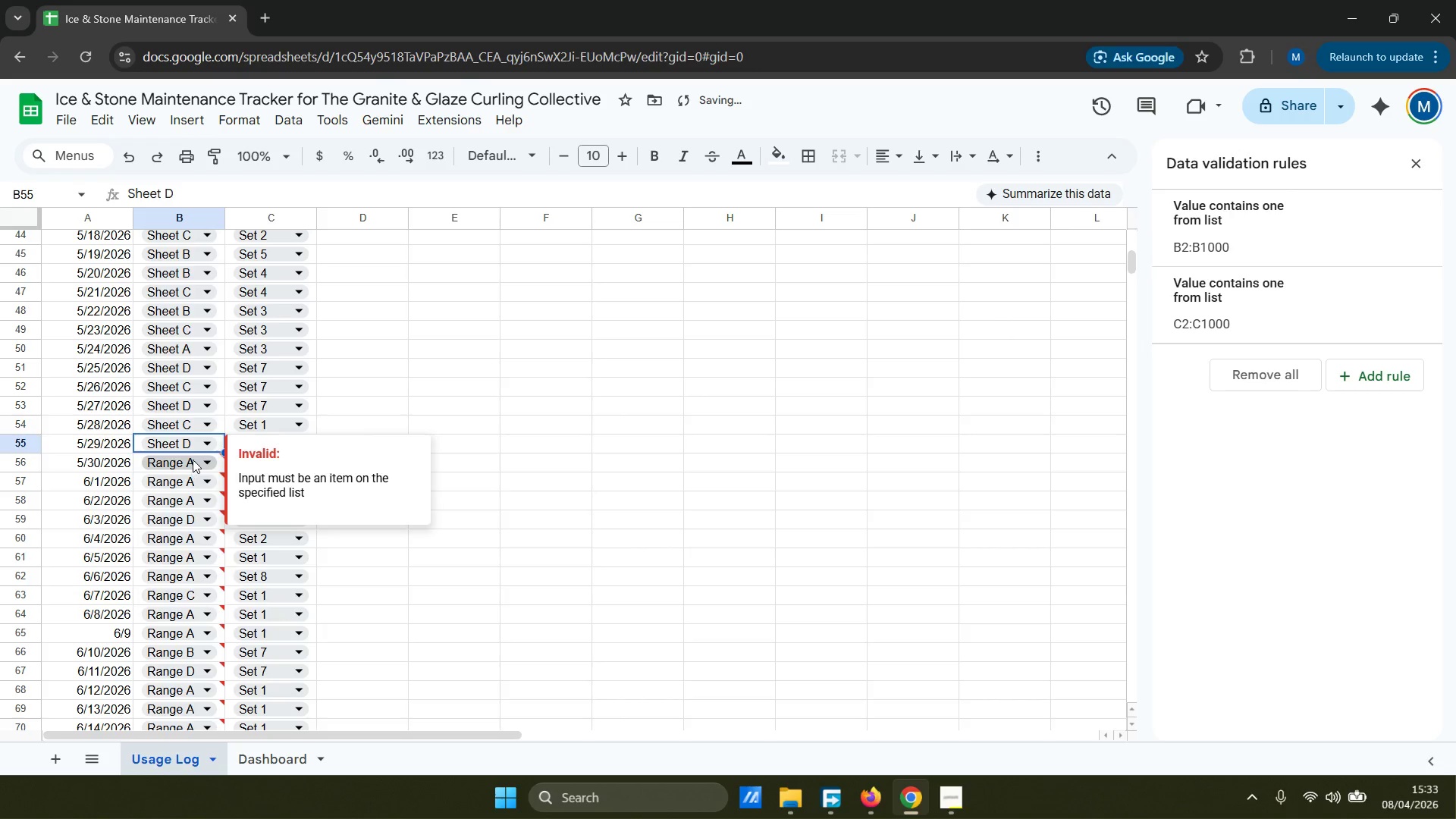 
double_click([199, 477])
 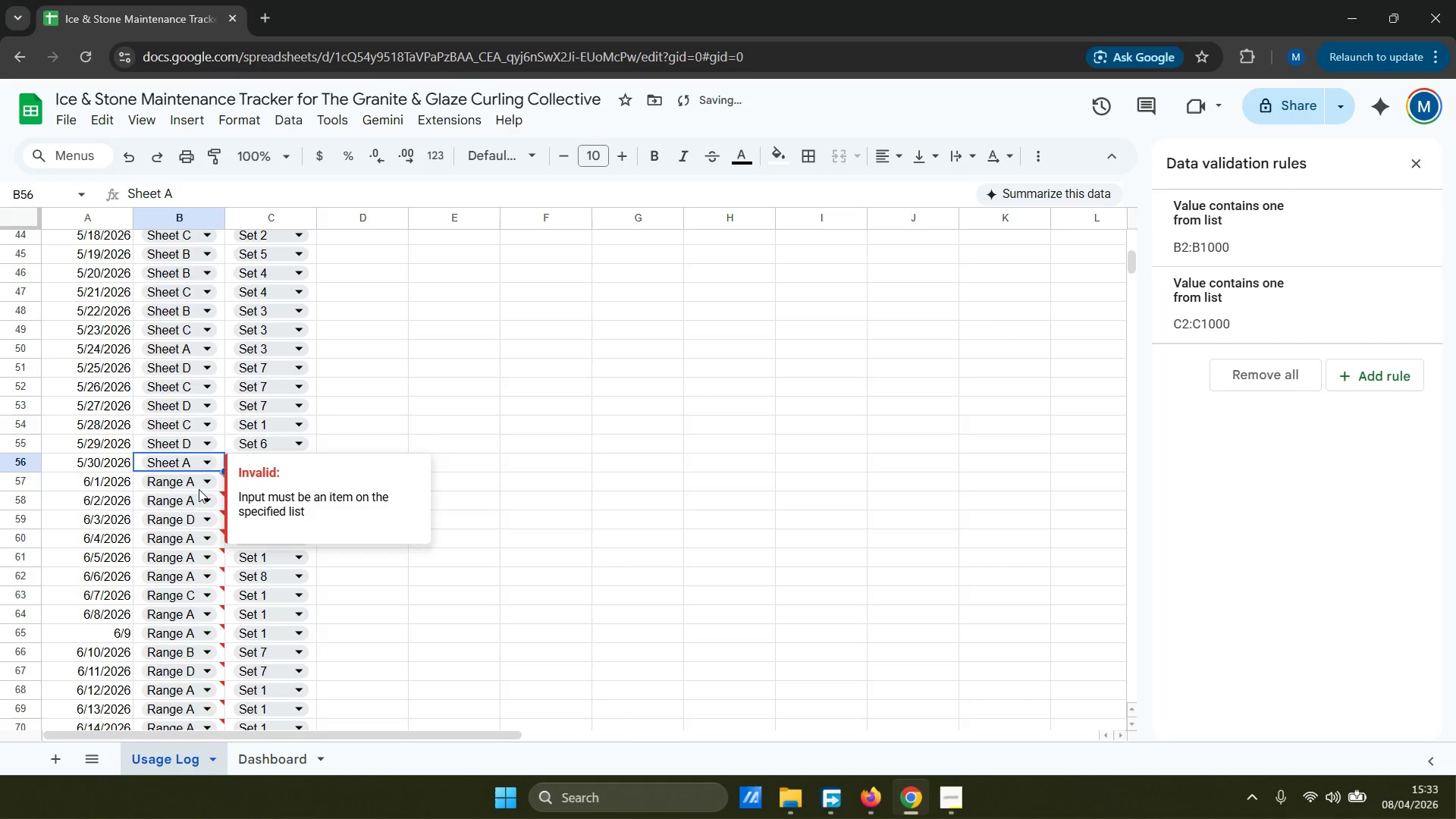 
triple_click([197, 488])
 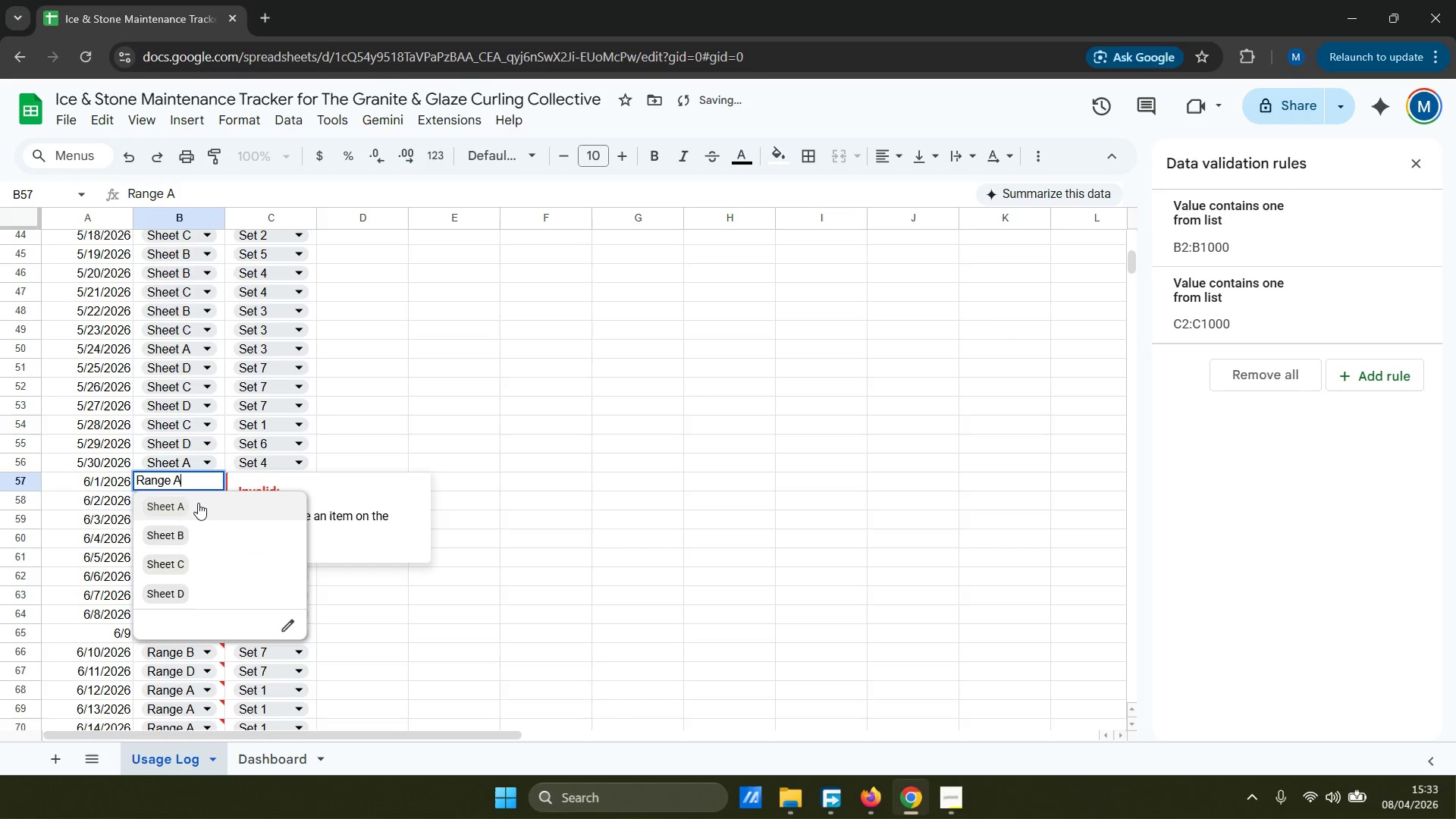 
triple_click([203, 508])
 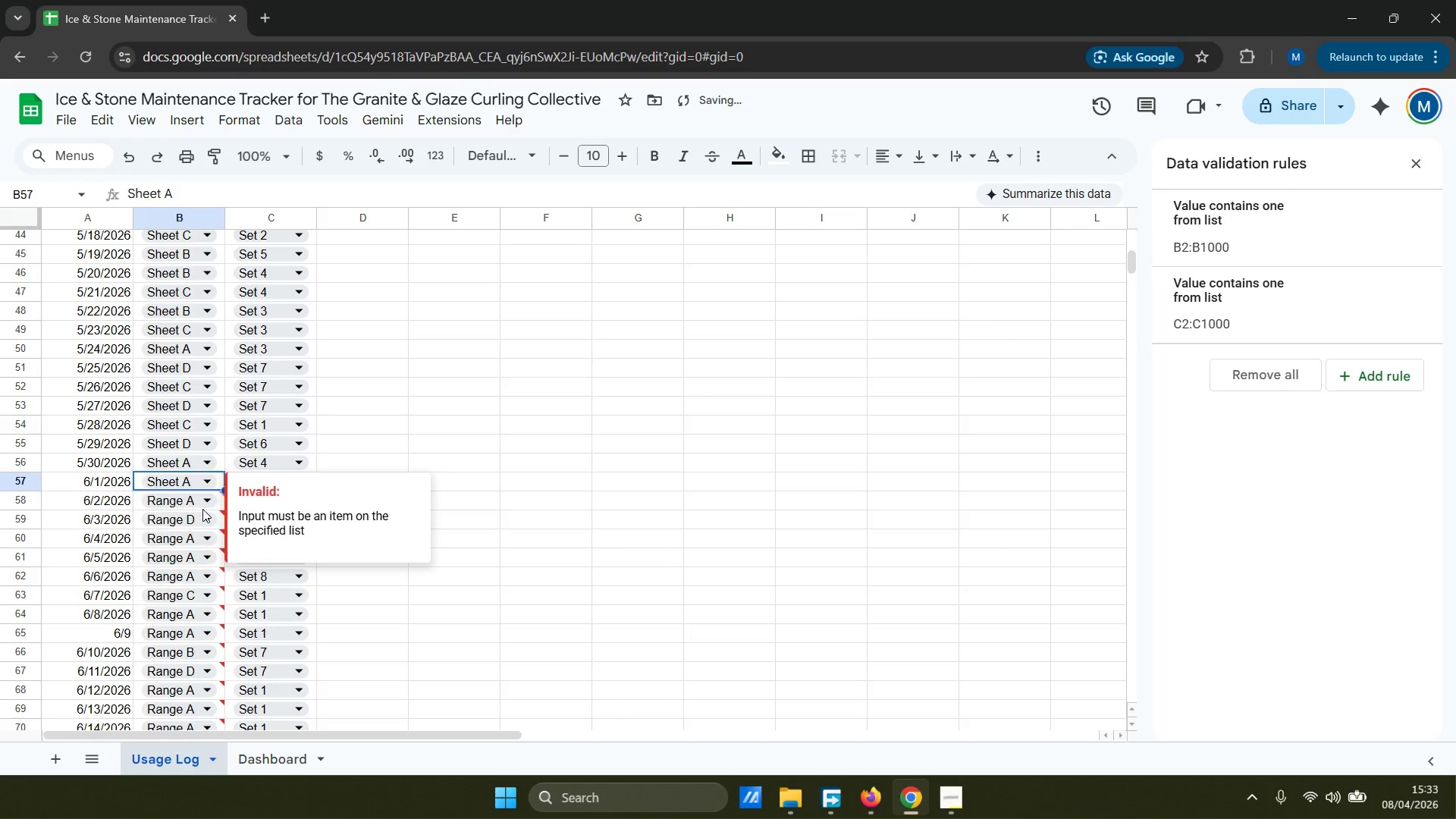 
triple_click([202, 506])
 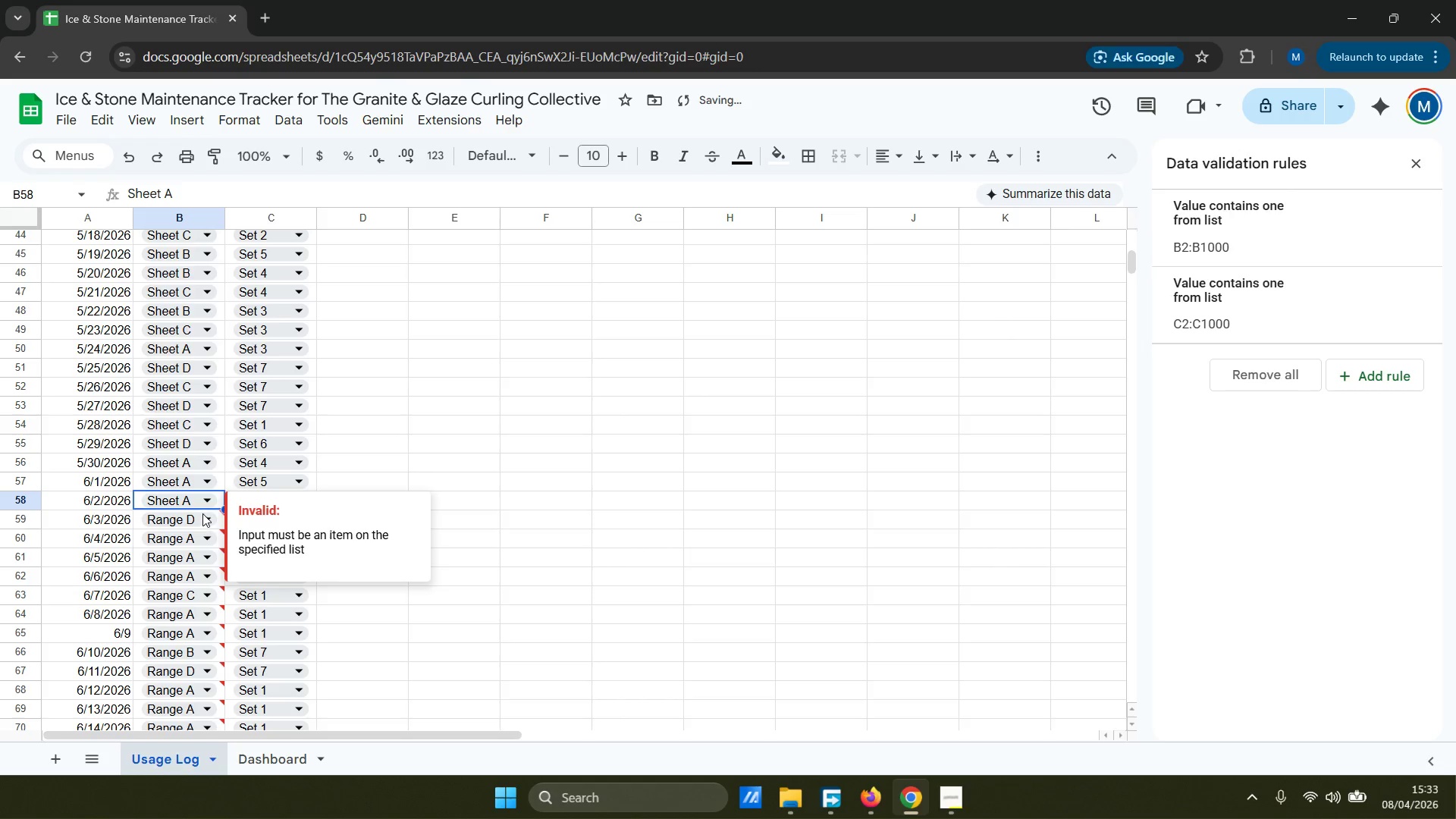 
left_click([205, 523])
 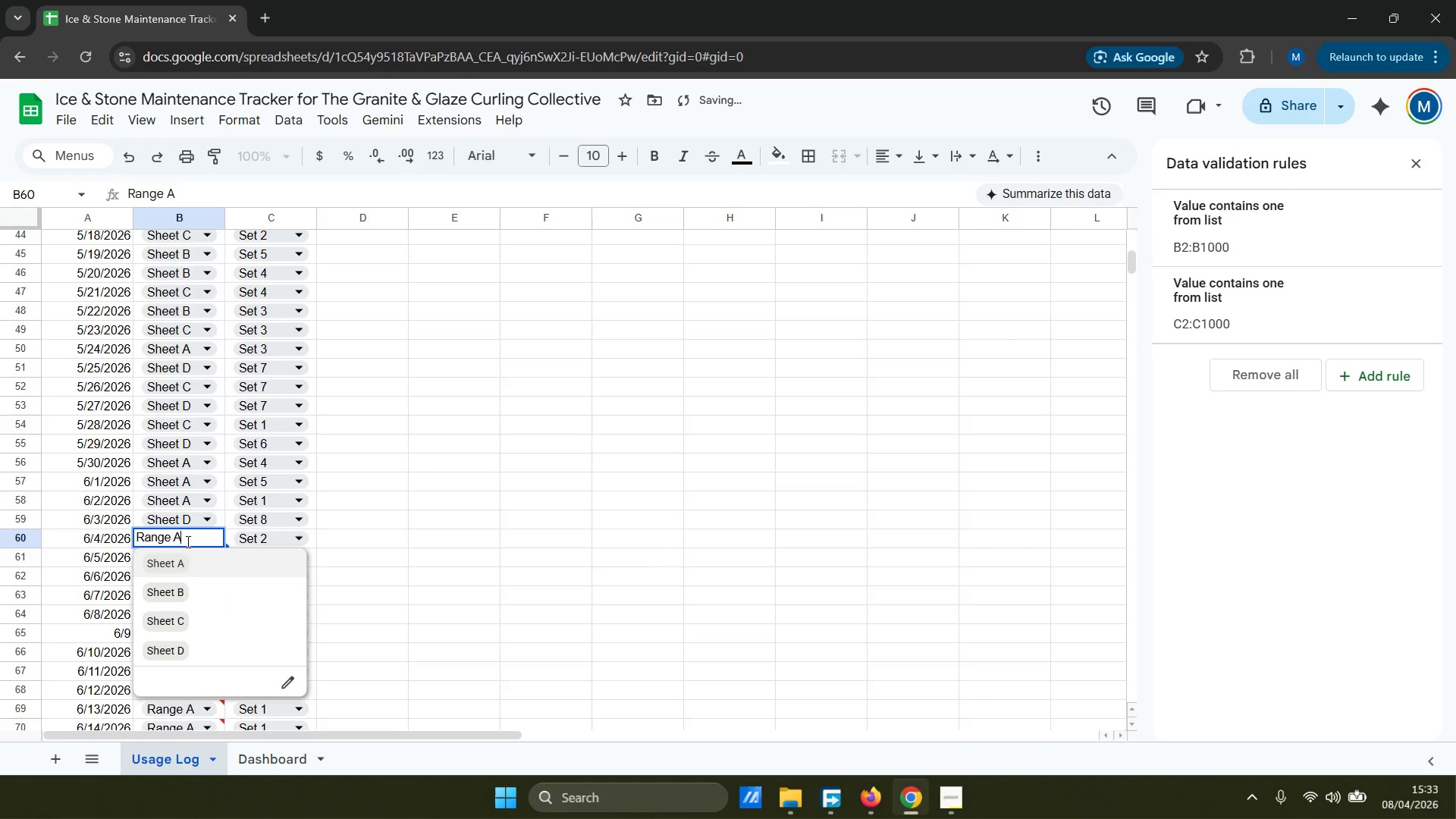 
left_click([200, 600])
 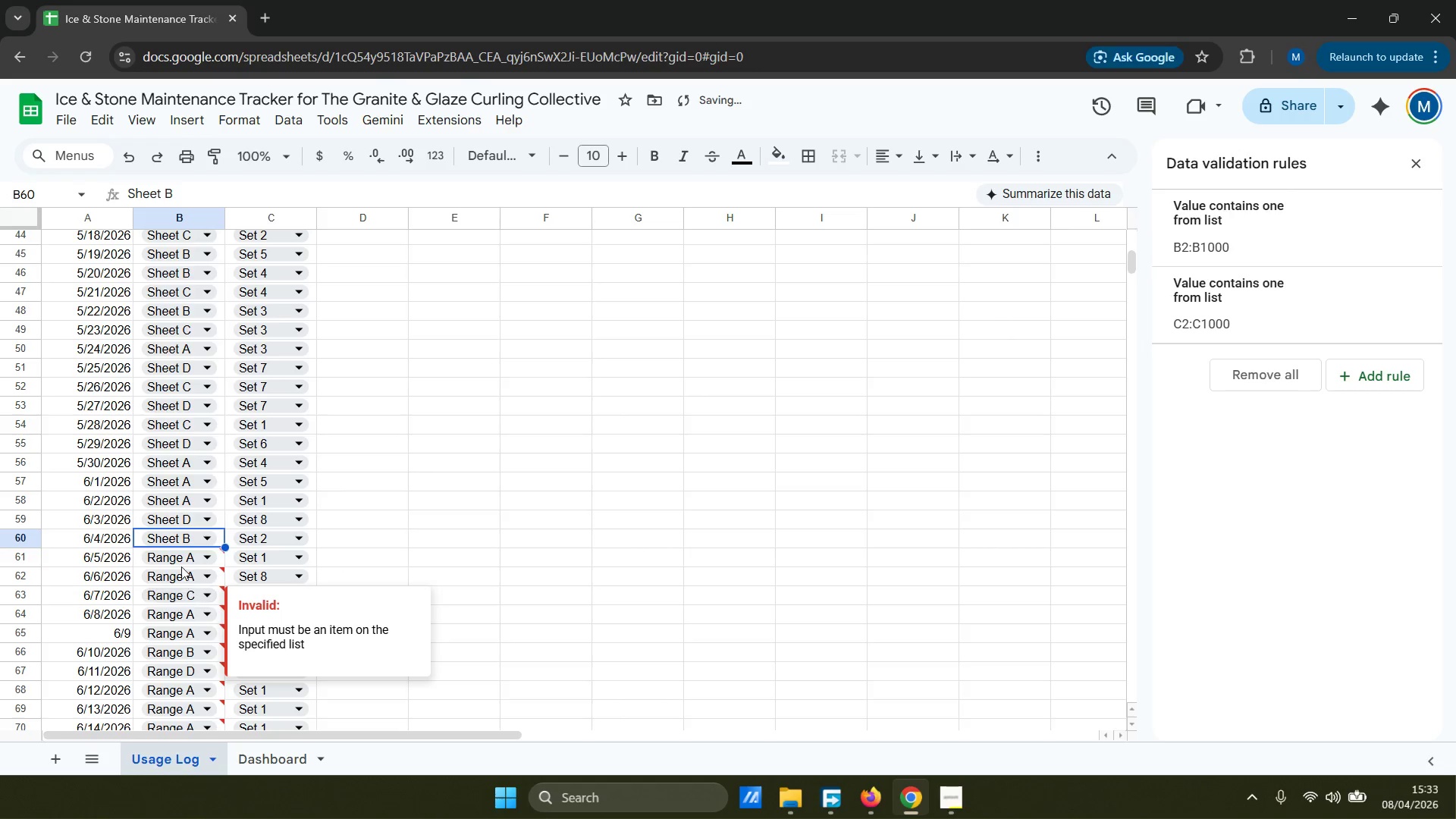 
left_click([181, 560])
 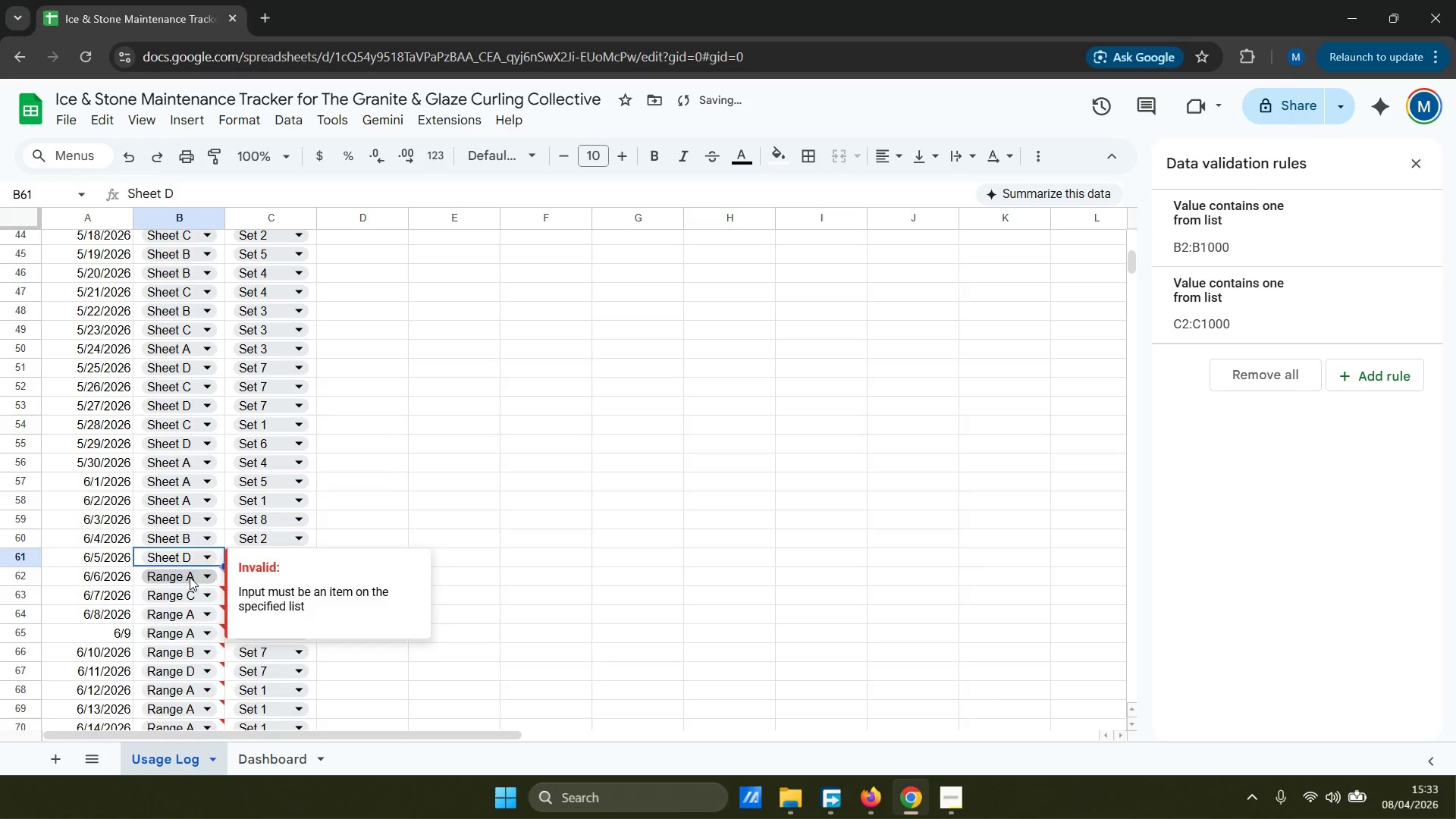 
double_click([194, 609])
 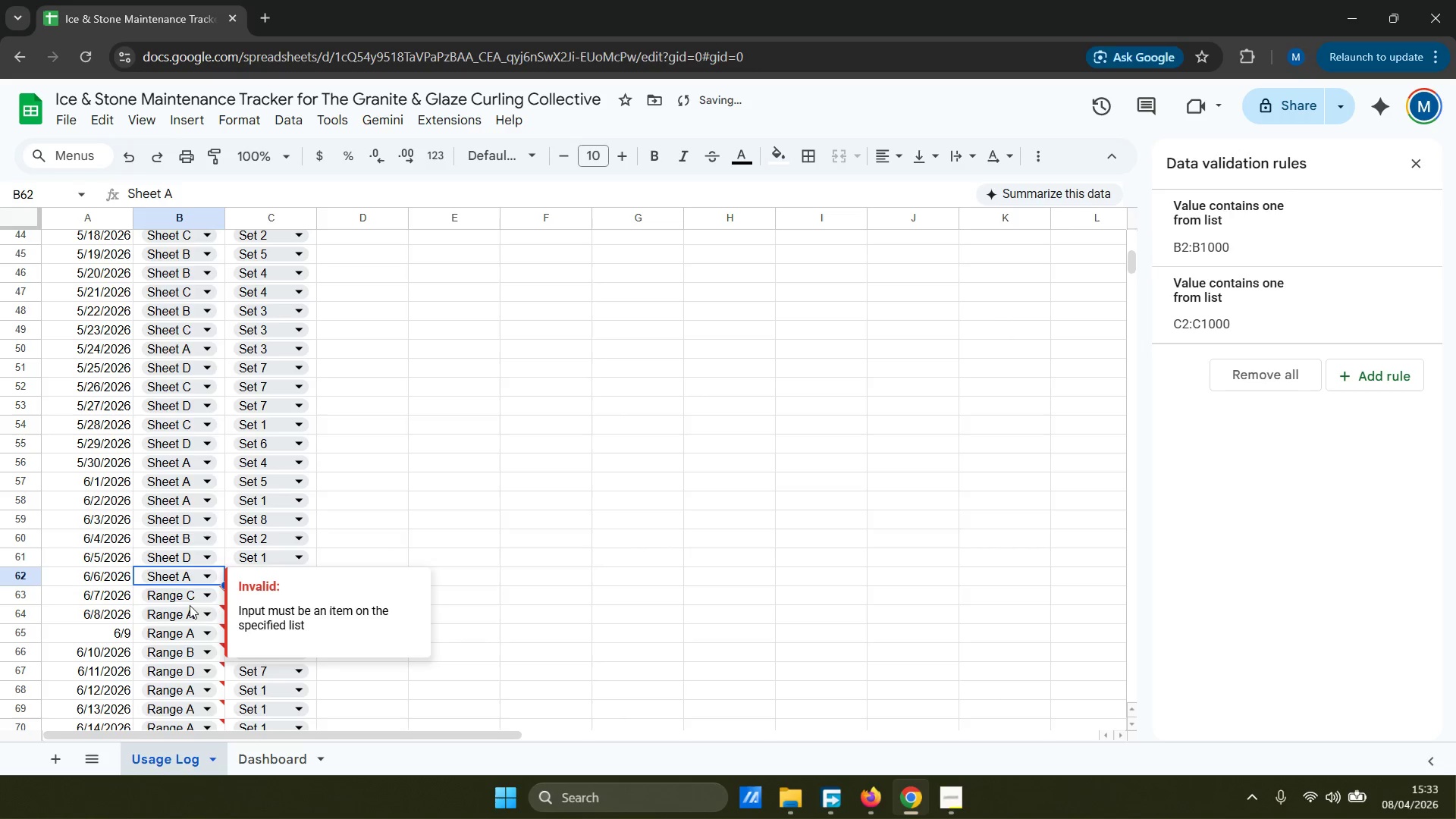 
triple_click([190, 601])
 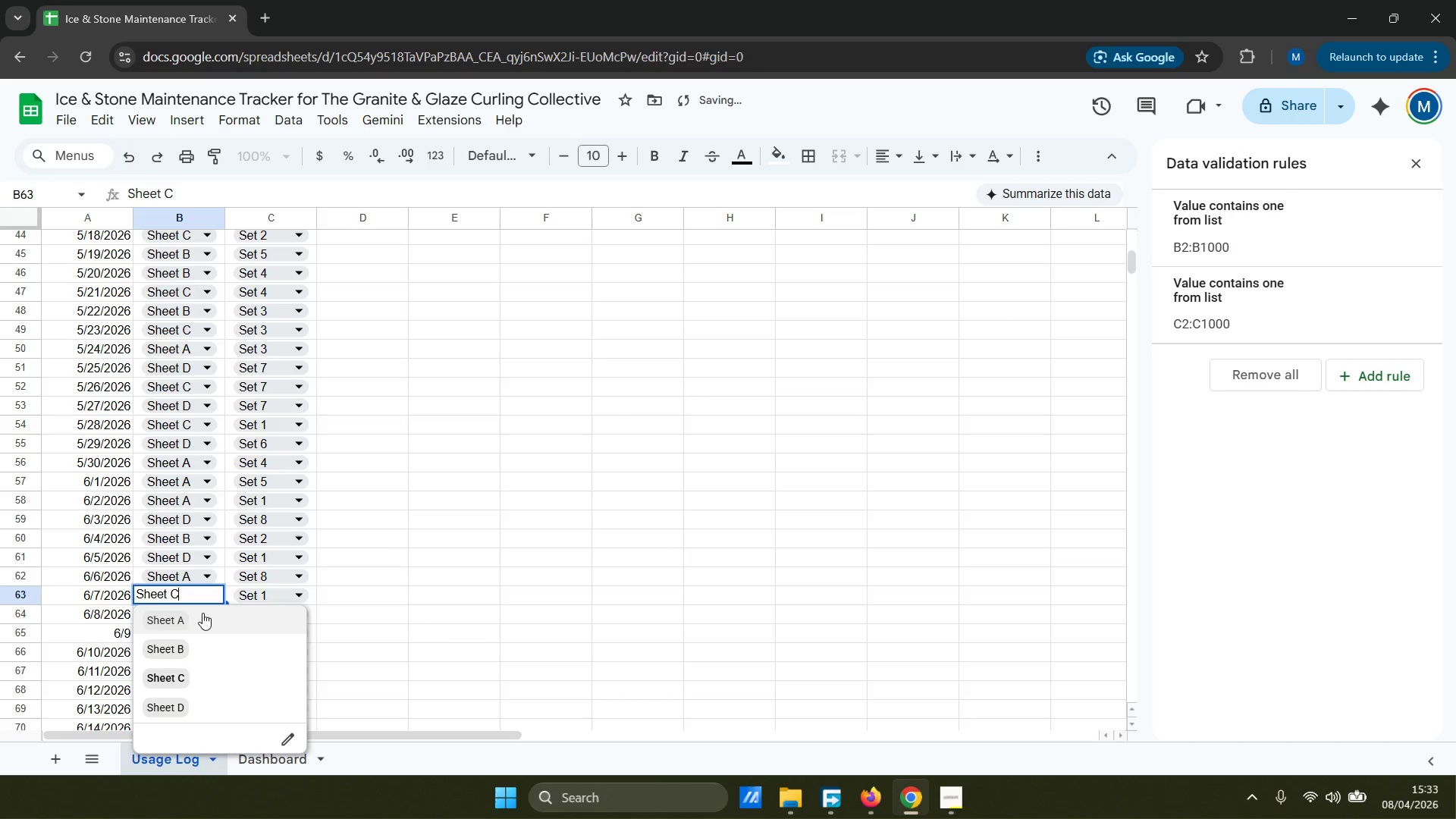 
left_click([388, 619])
 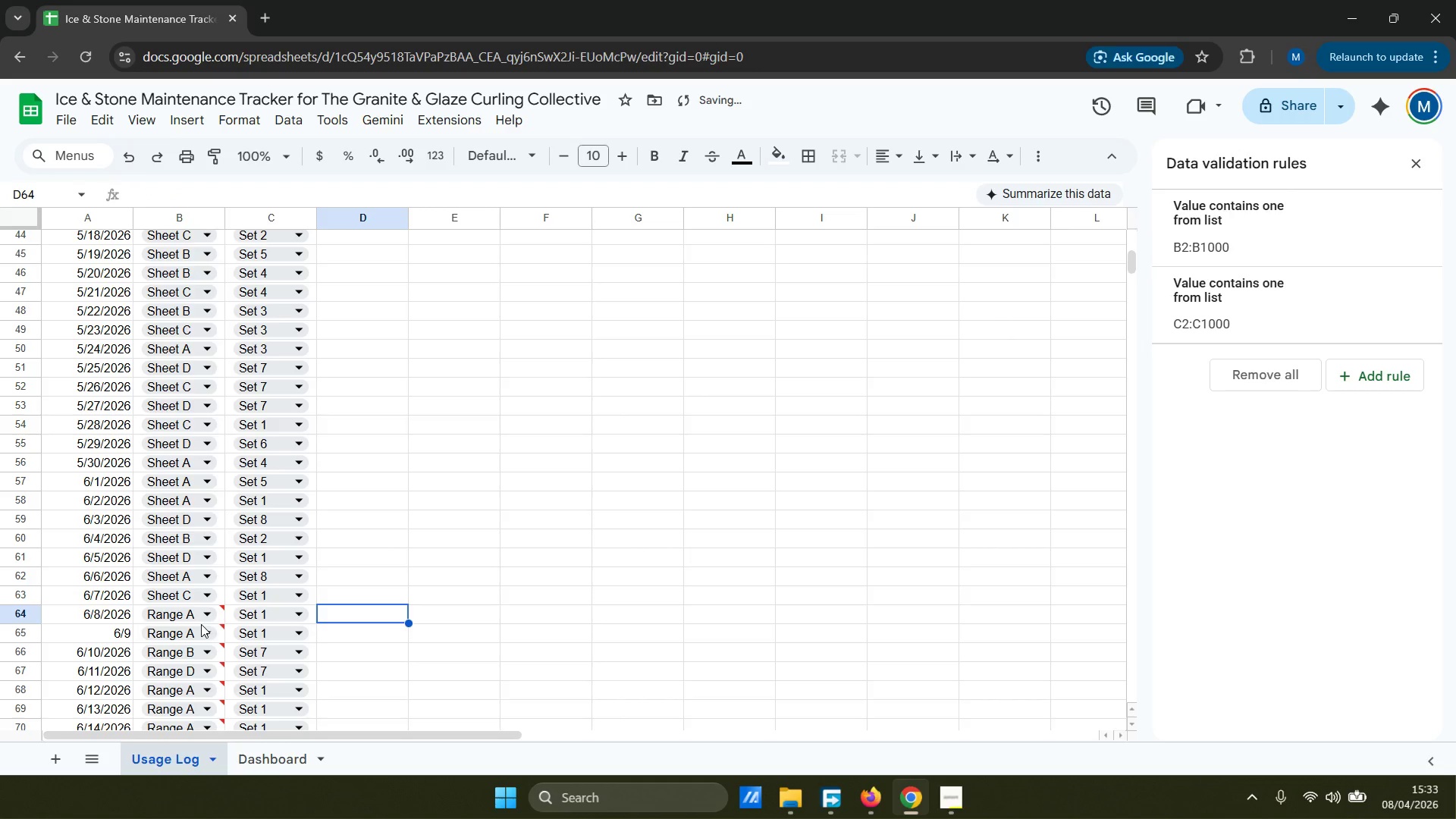 
left_click([206, 615])
 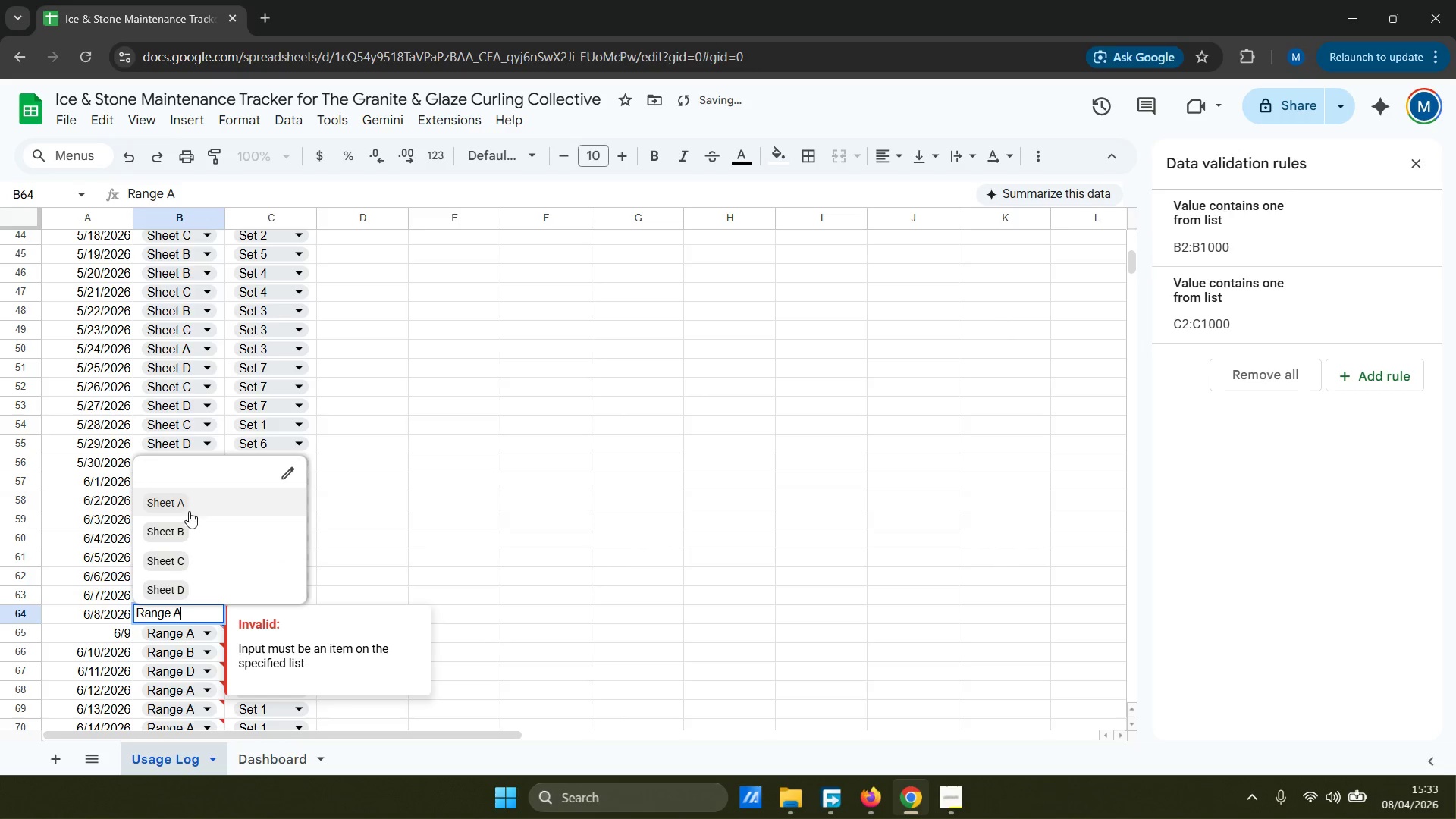 
left_click([189, 504])
 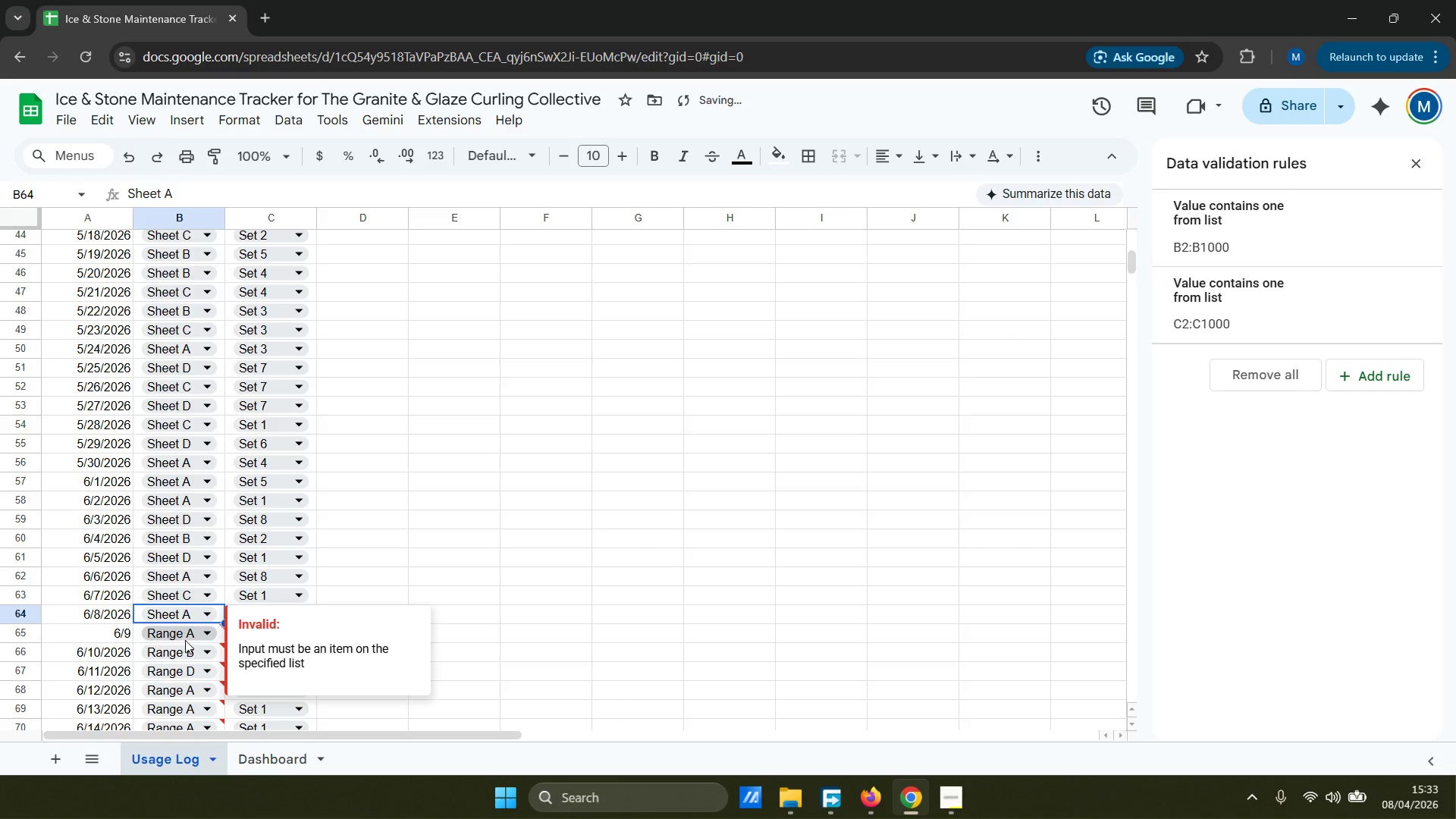 
left_click([190, 637])
 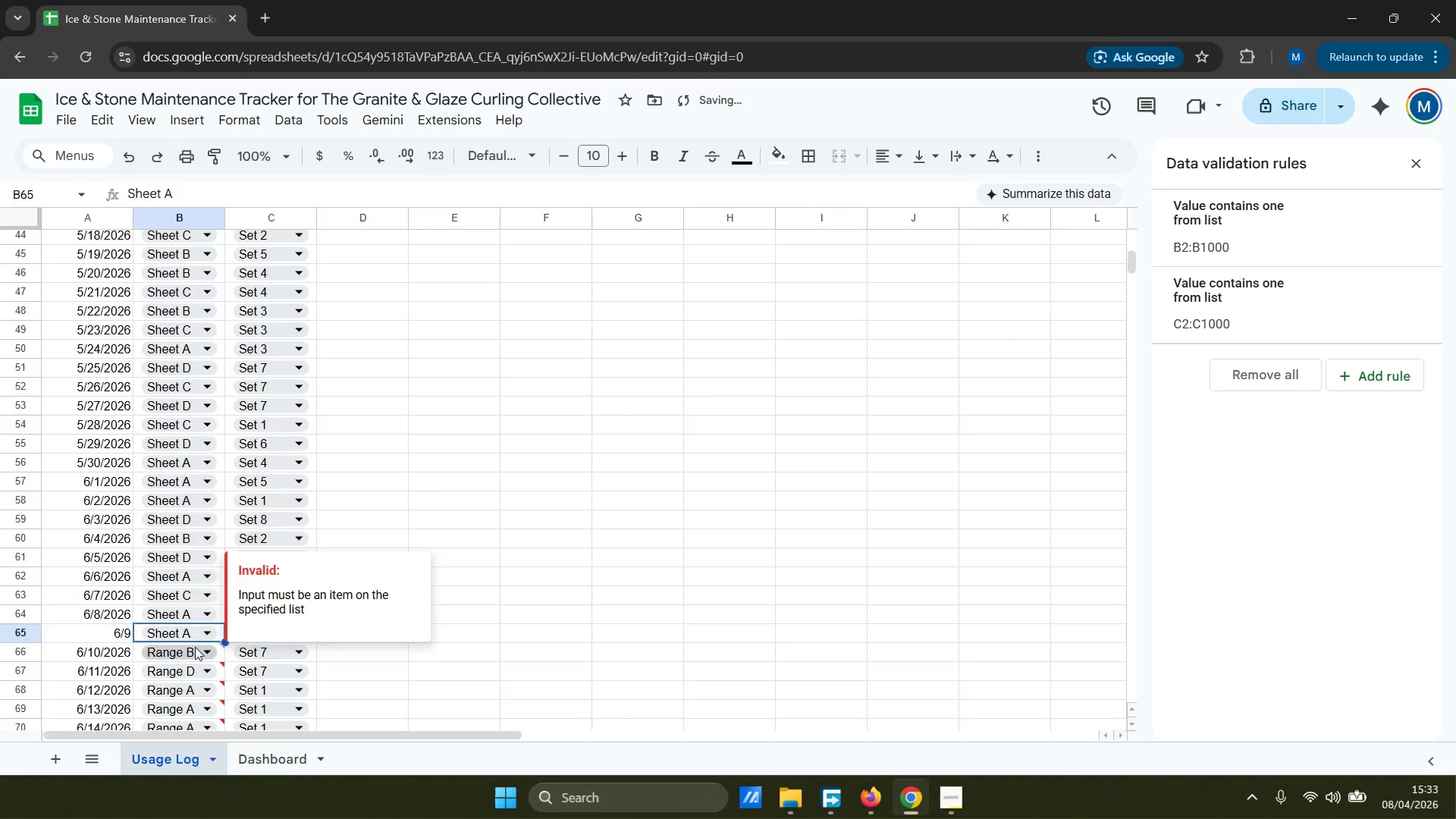 
left_click_drag(start_coordinate=[189, 559], to_coordinate=[193, 560])
 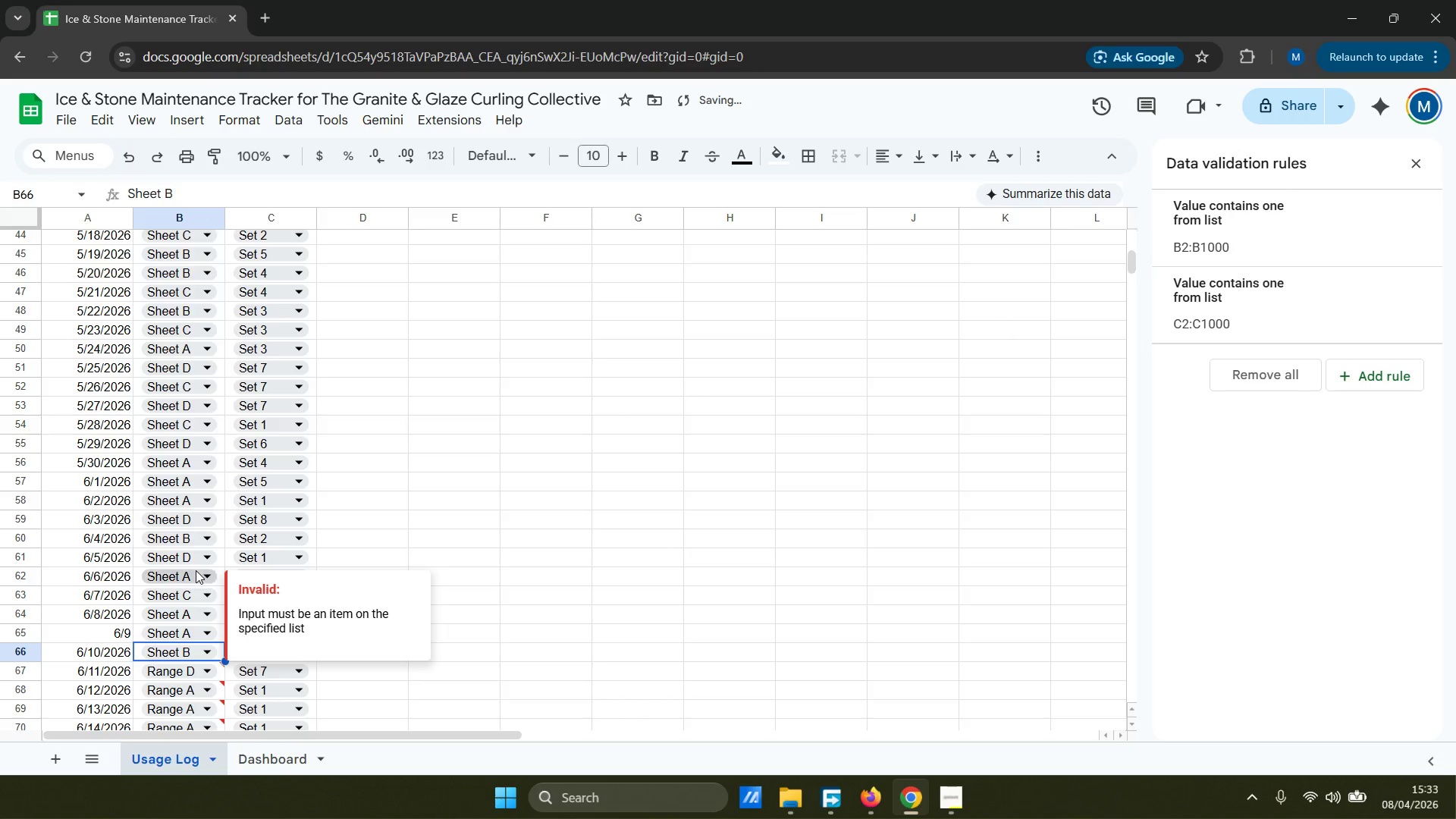 
scroll: coordinate [199, 560], scroll_direction: down, amount: 4.0
 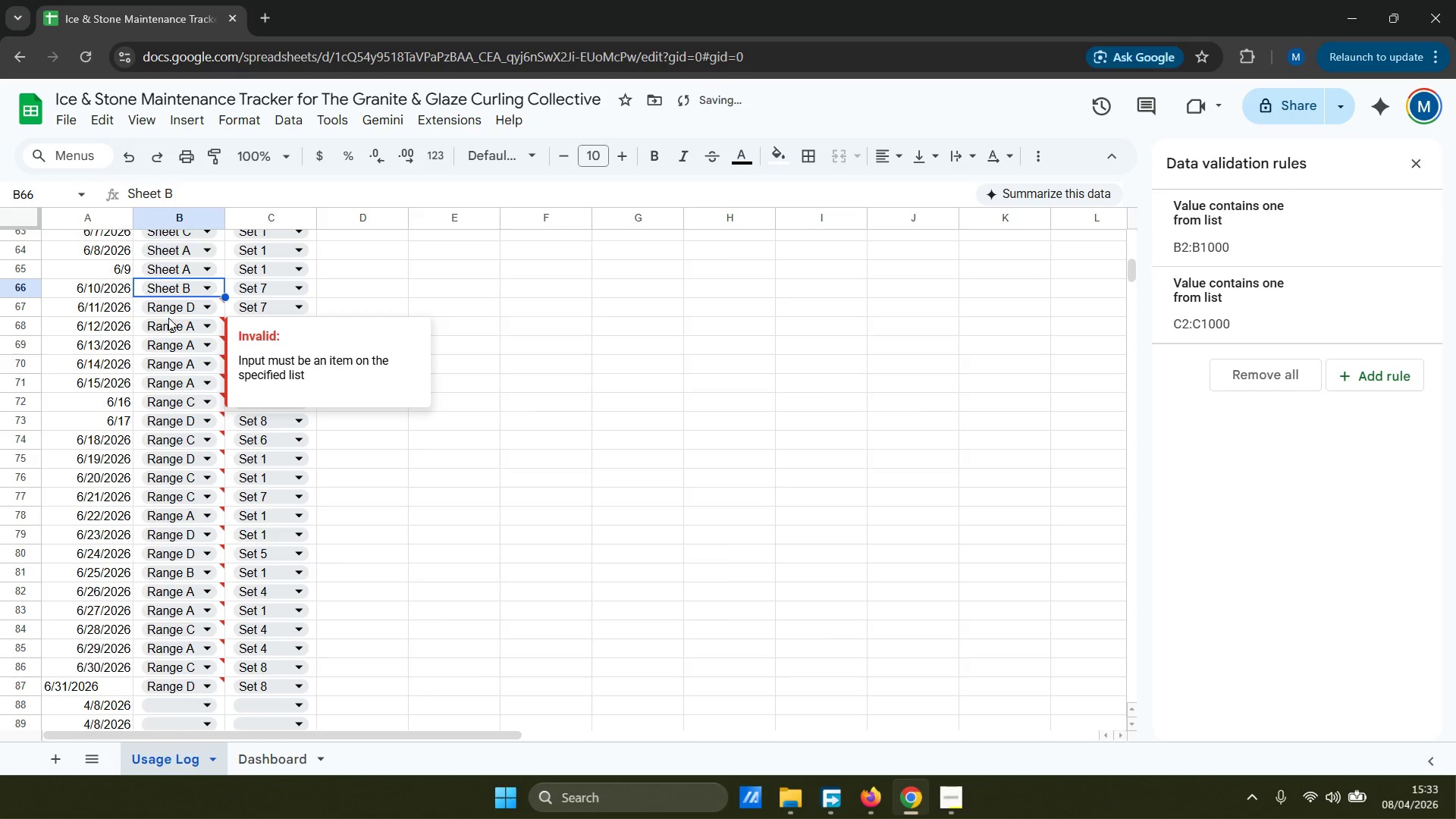 
left_click([197, 309])
 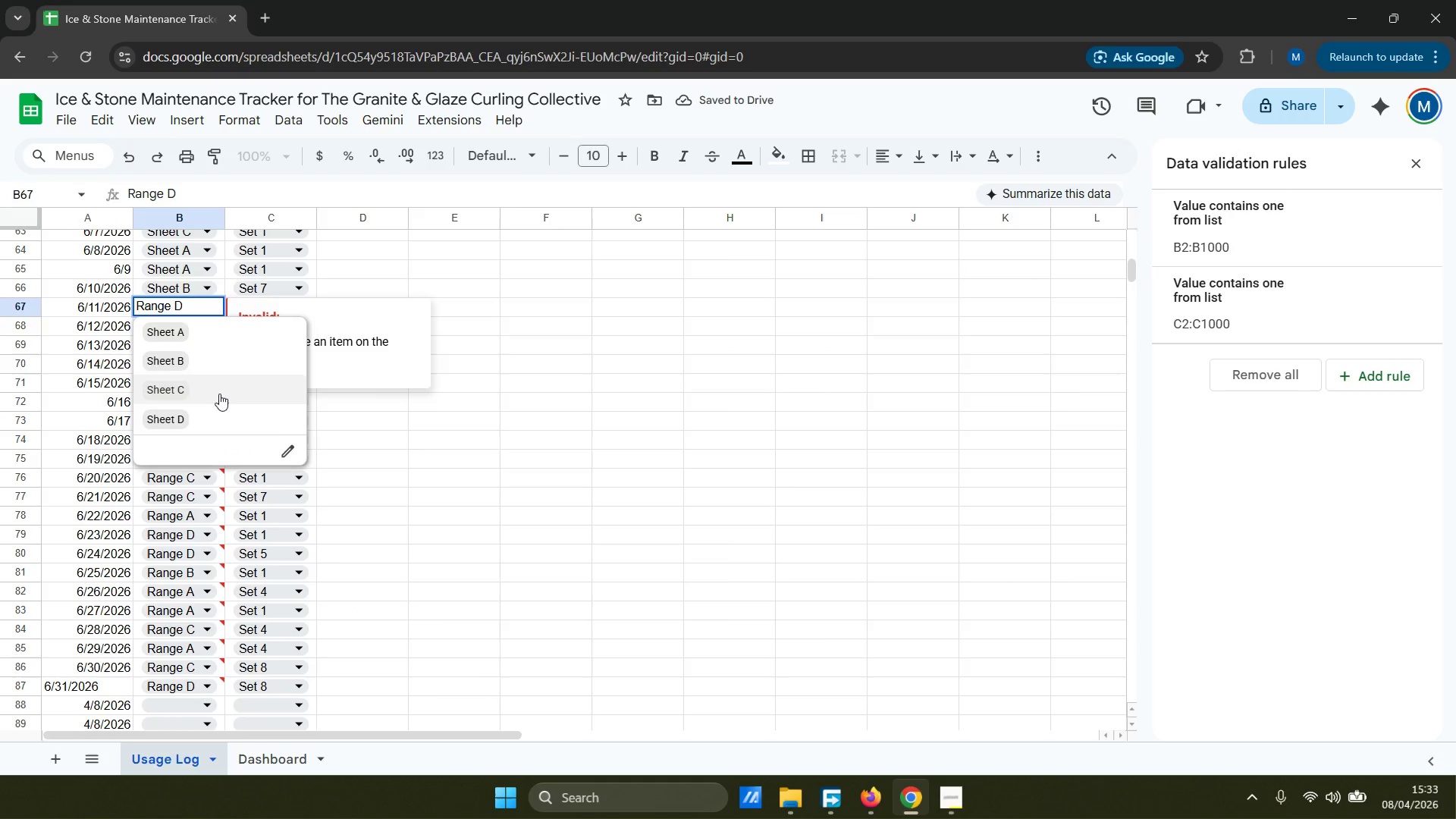 
left_click([217, 416])
 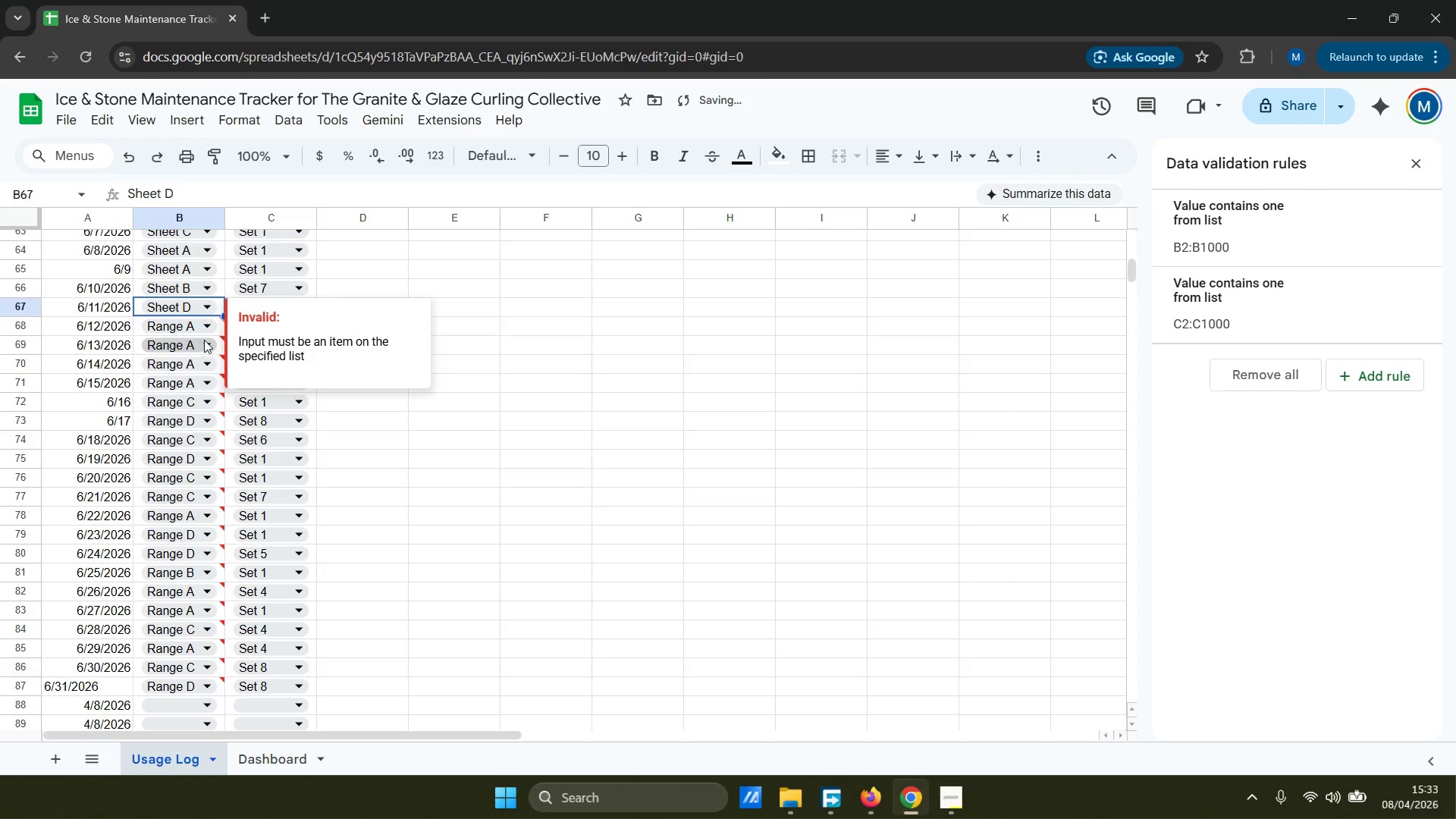 
double_click([203, 328])
 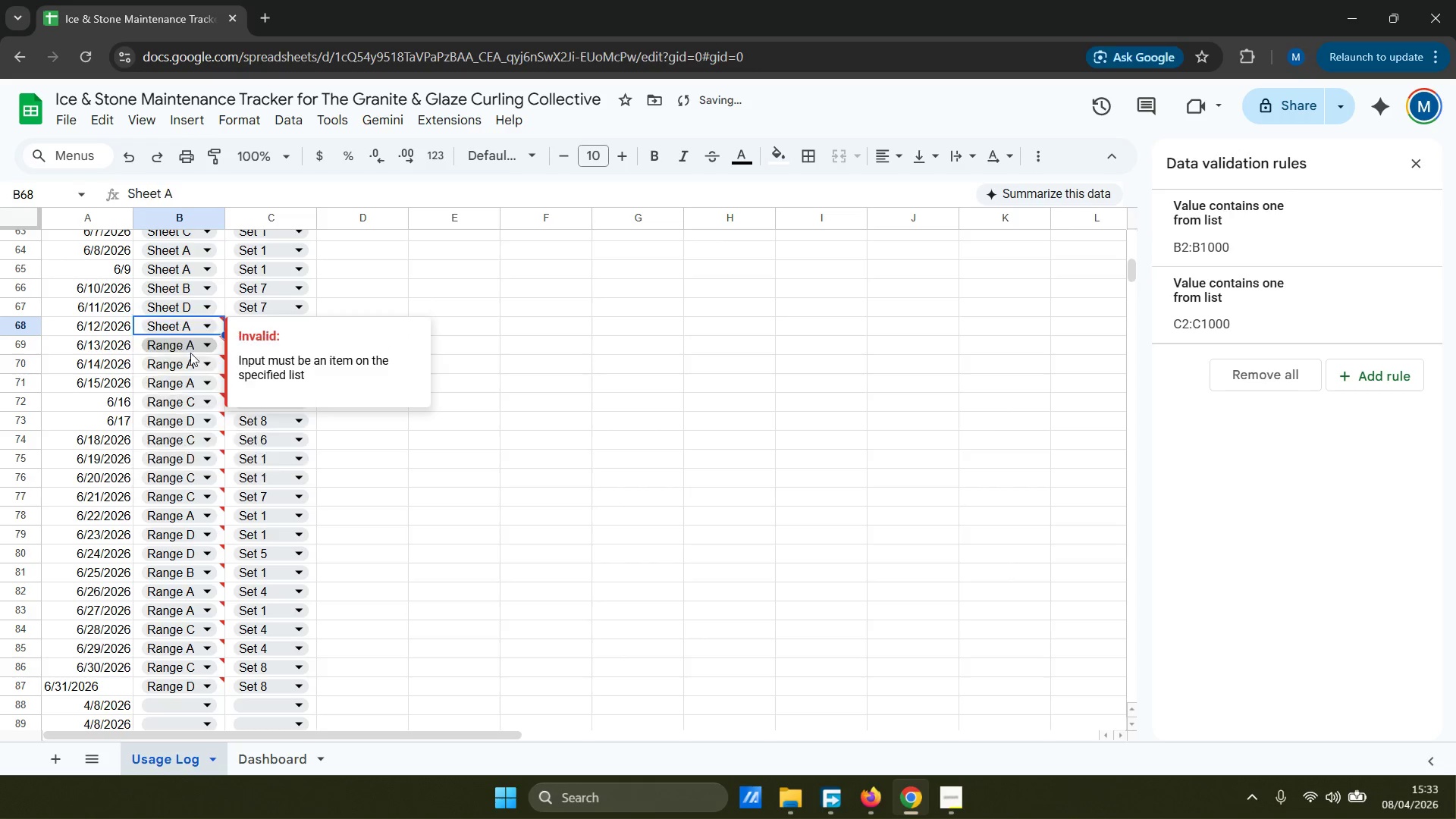 
triple_click([198, 349])
 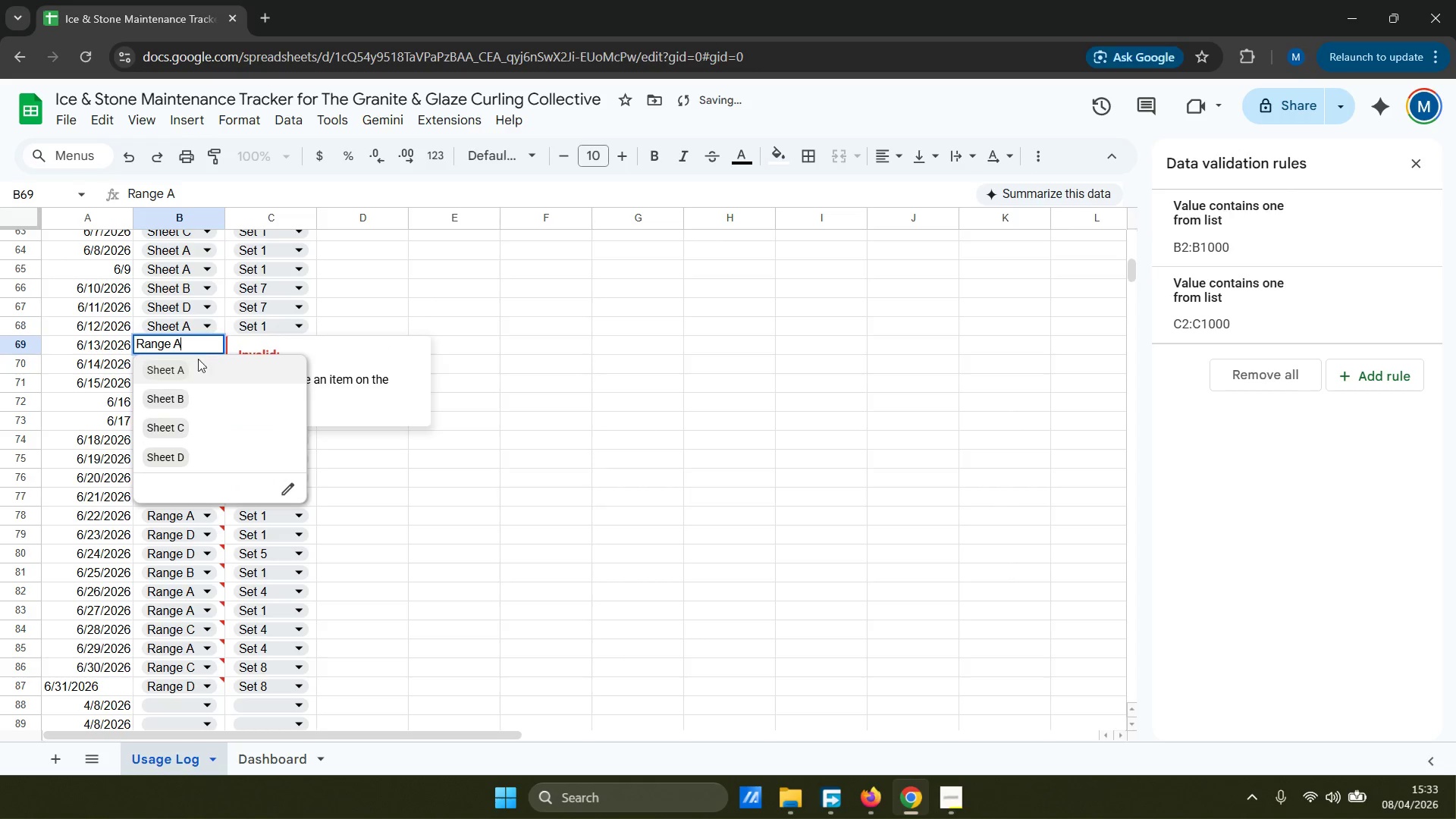 
triple_click([196, 374])
 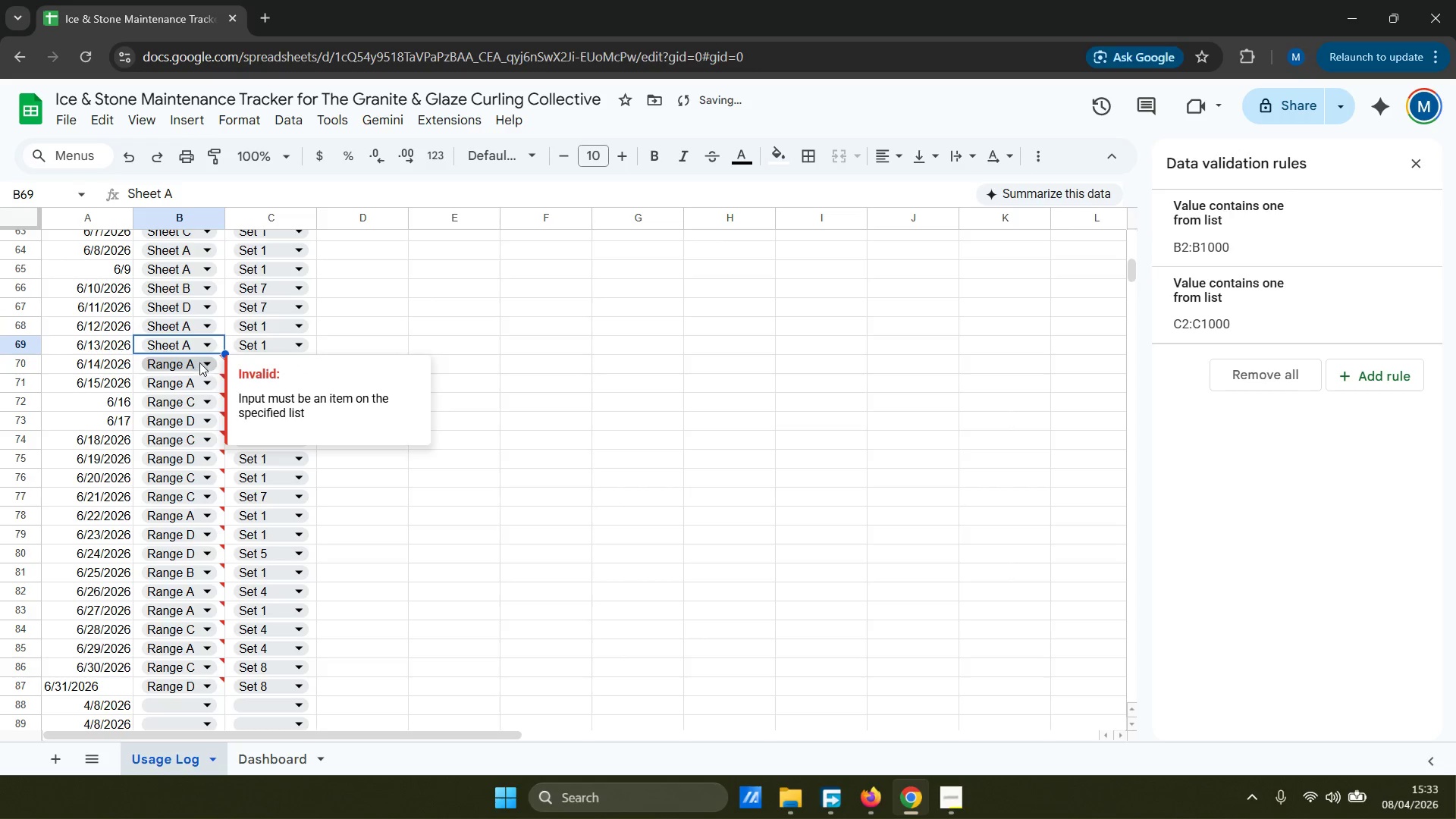 
double_click([202, 396])
 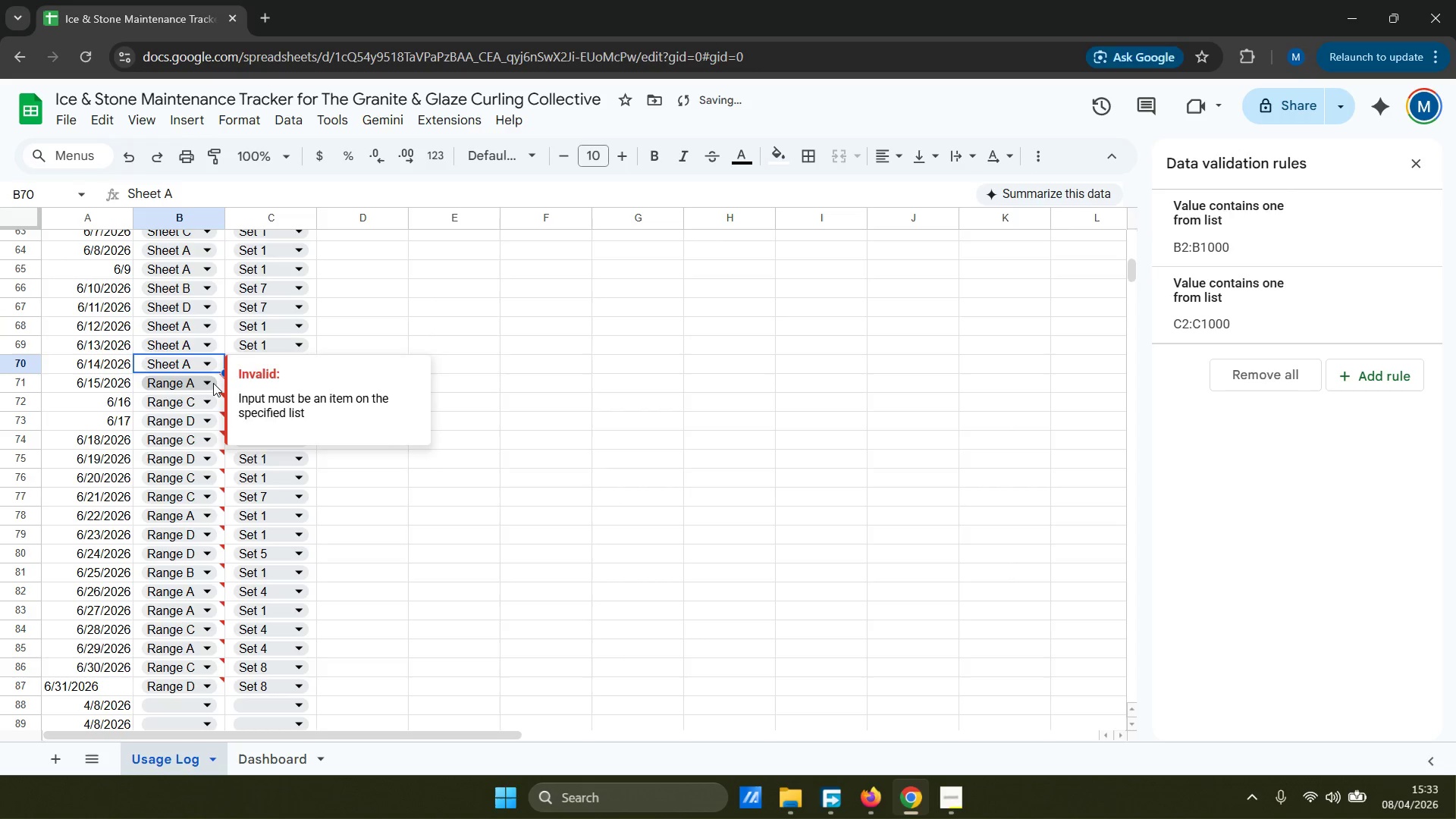 
left_click([213, 383])
 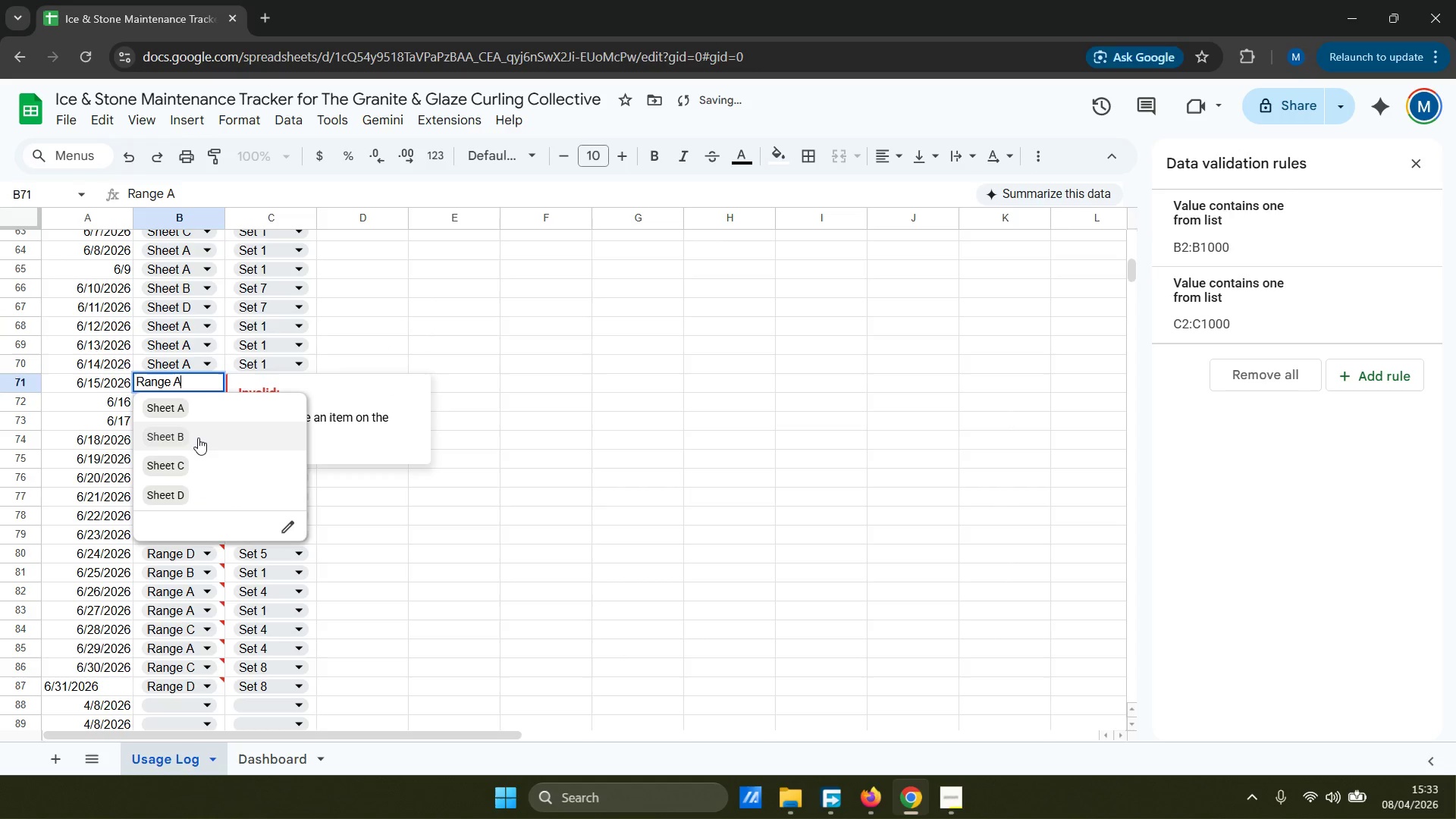 
left_click([198, 442])
 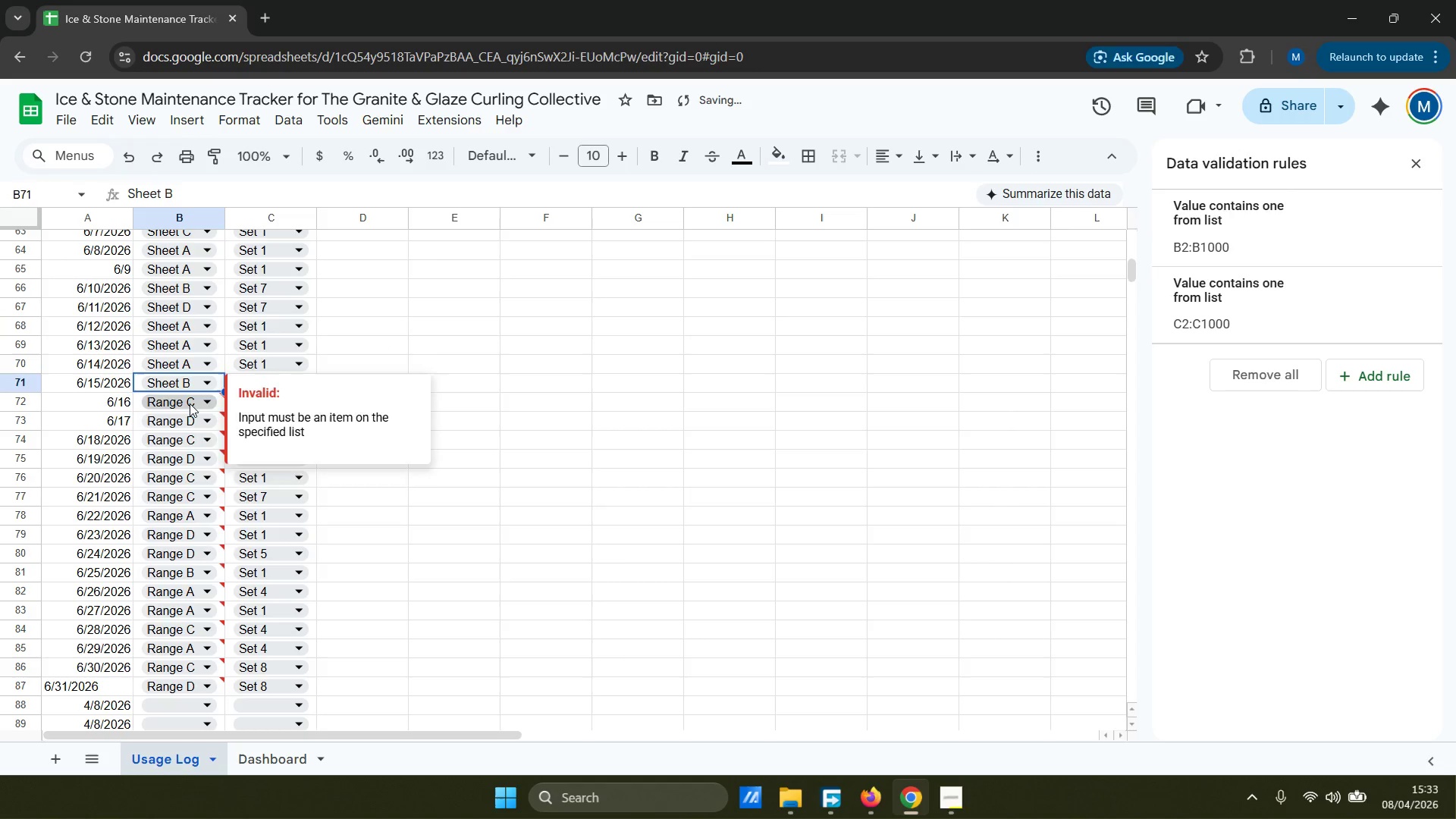 
left_click([190, 403])
 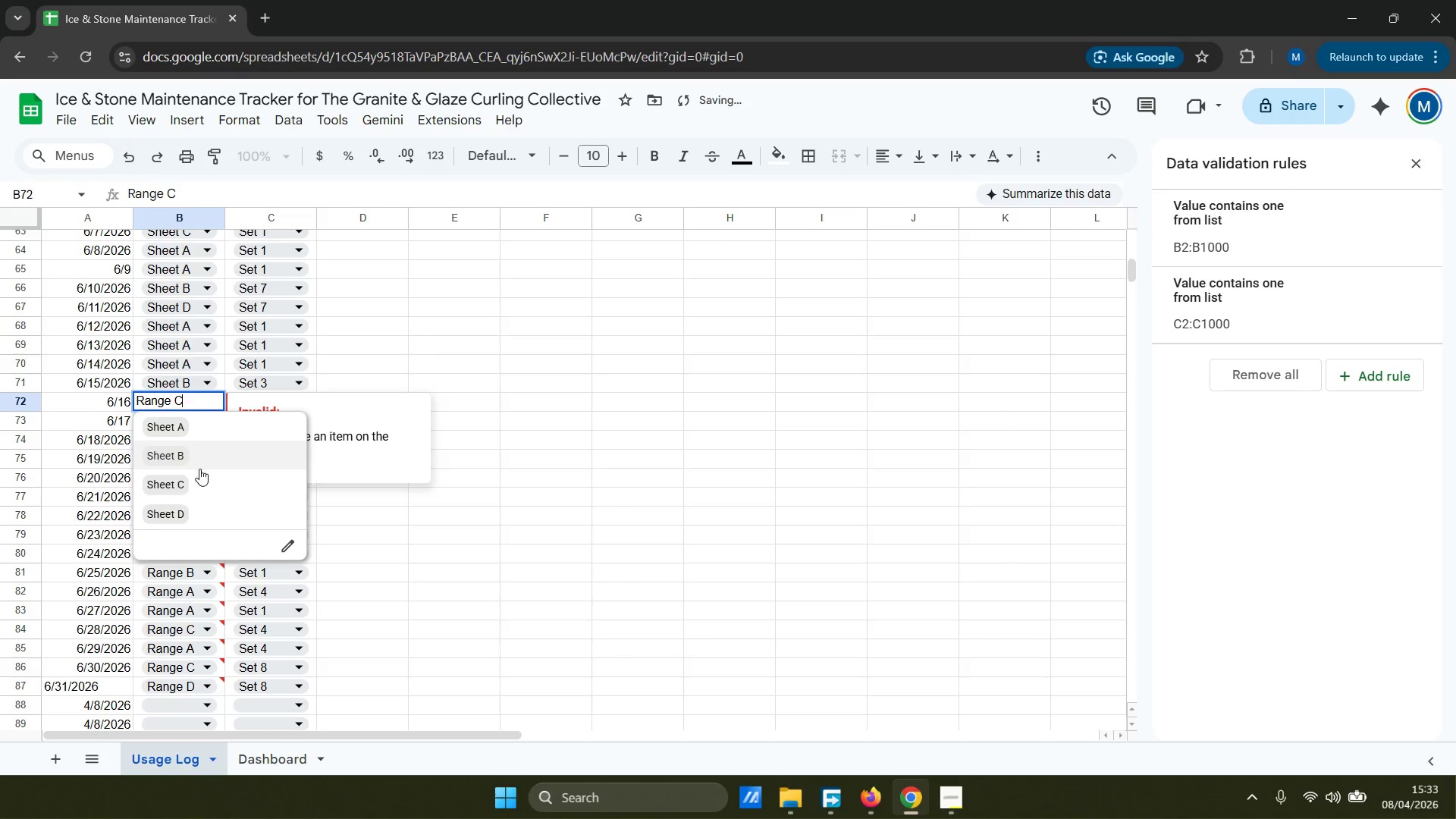 
left_click([200, 476])
 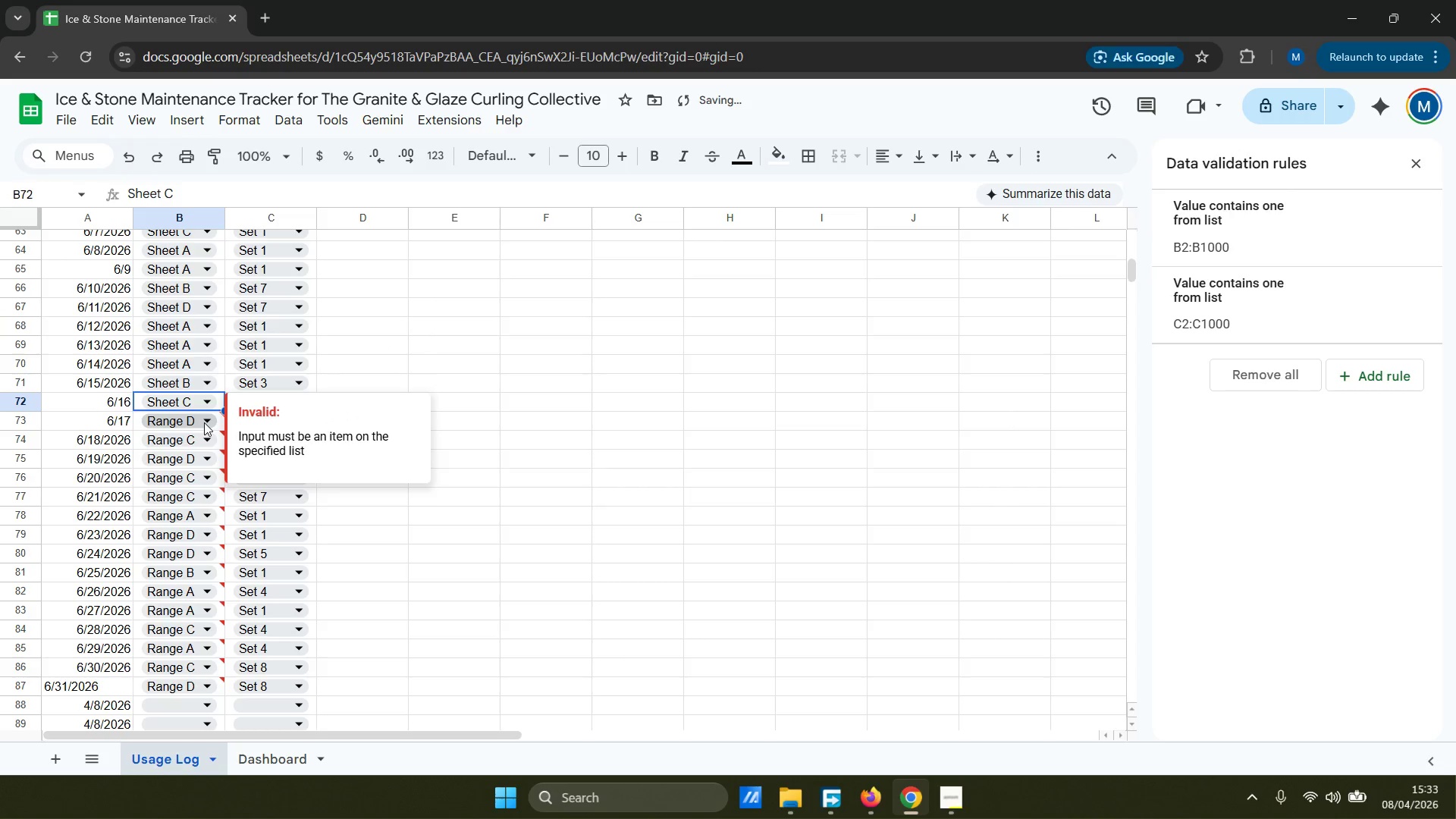 
left_click([204, 422])
 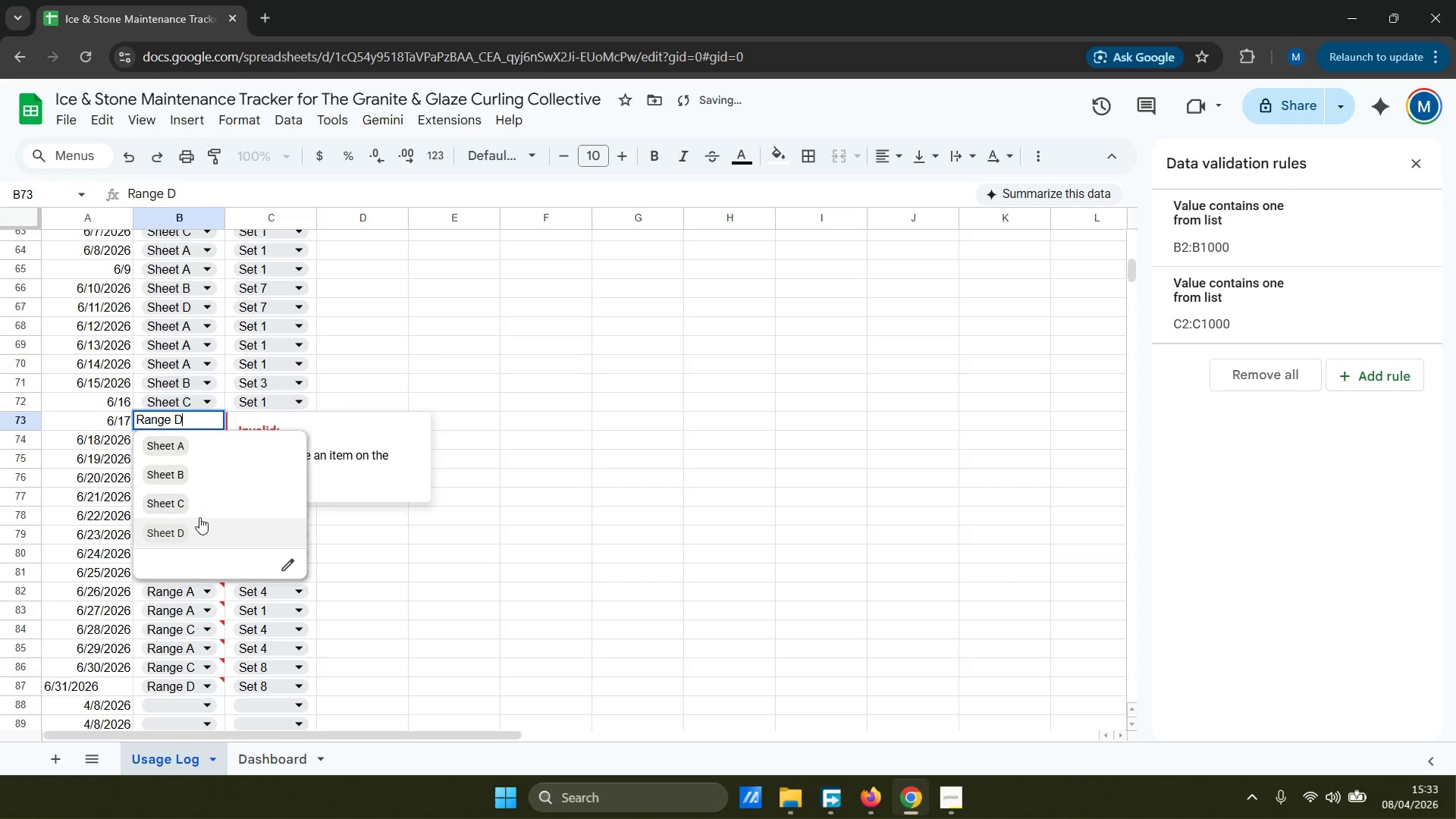 
left_click([203, 527])
 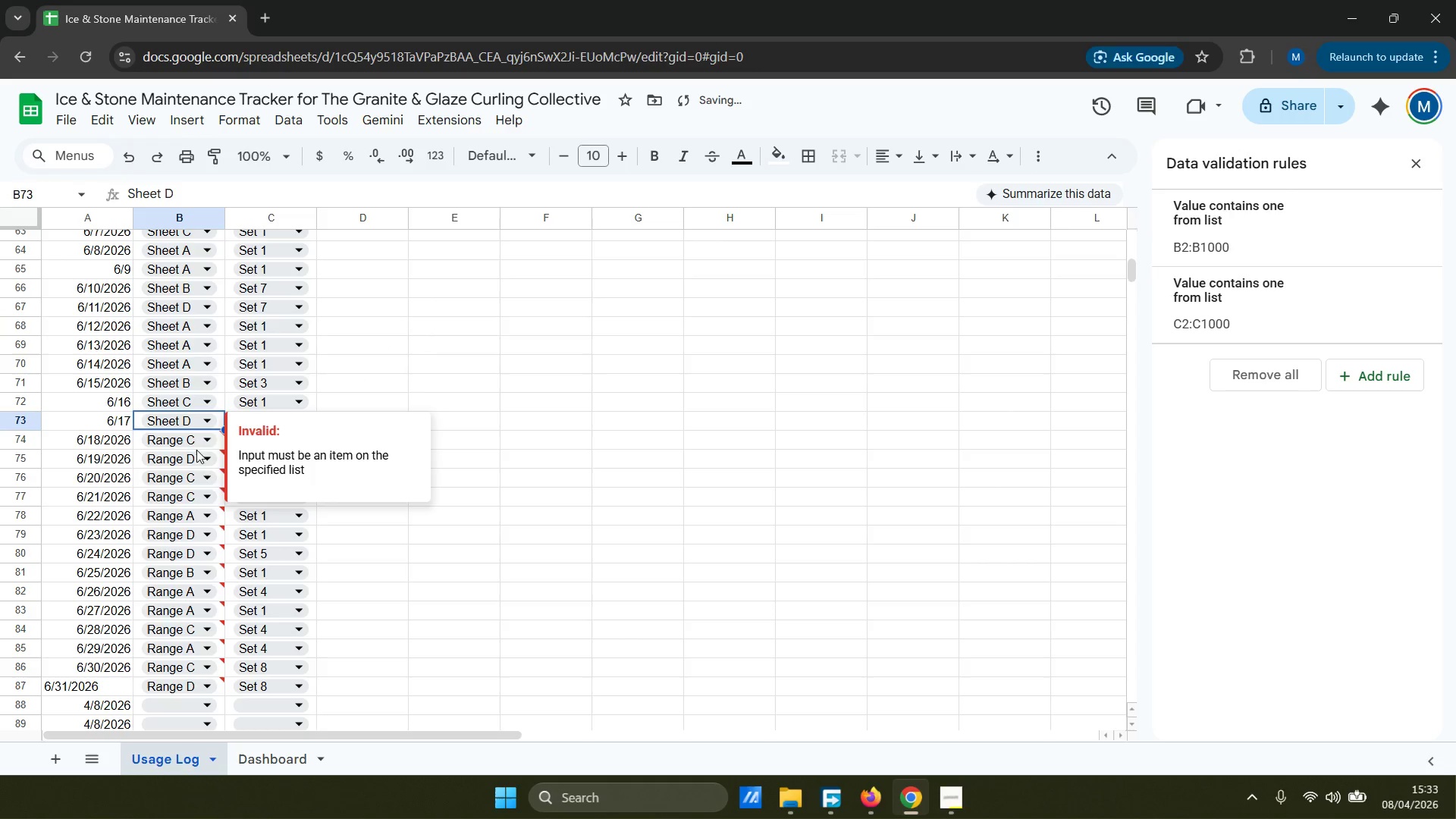 
left_click([197, 444])
 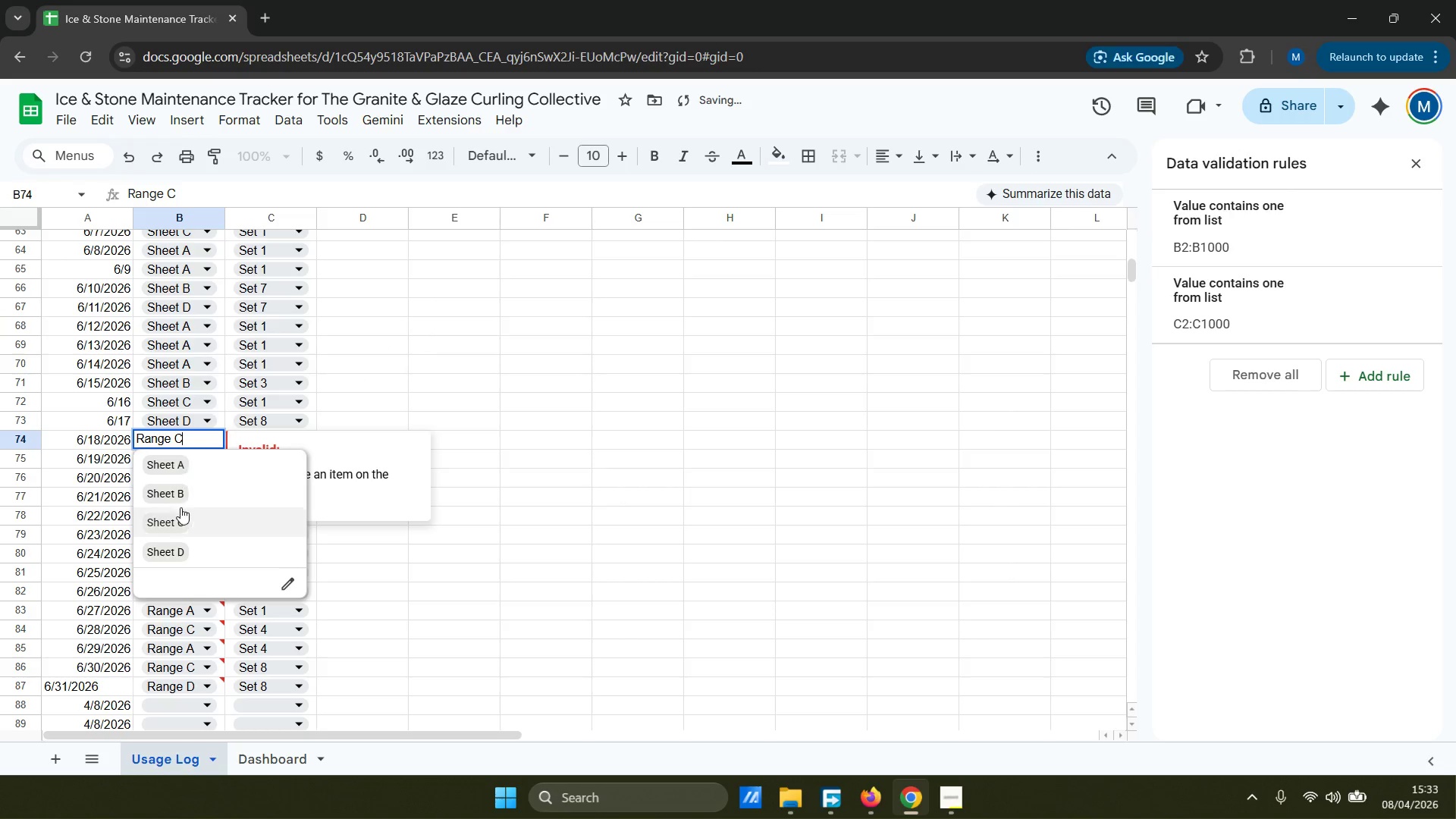 
left_click([181, 510])
 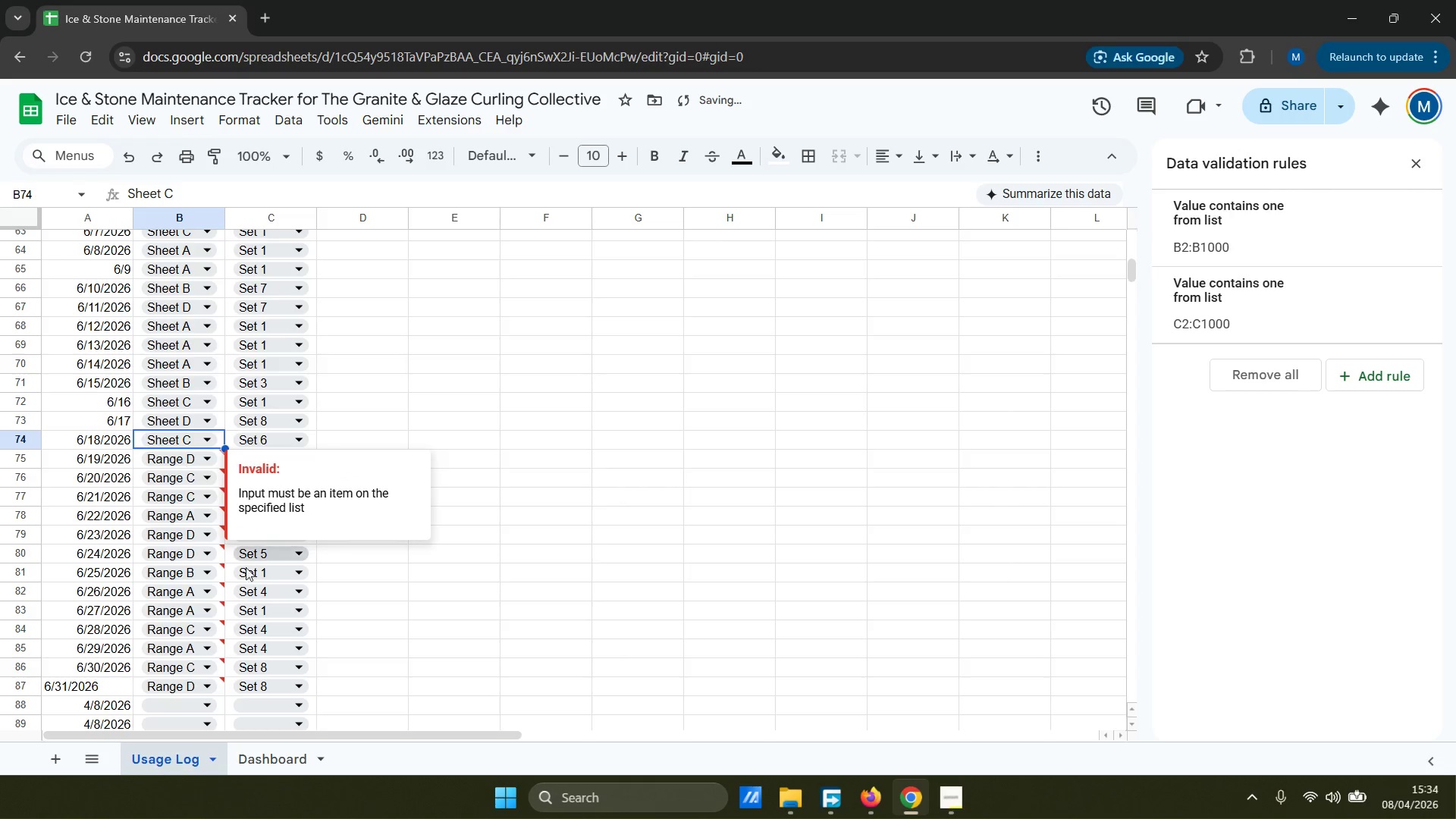 
left_click([429, 792])
 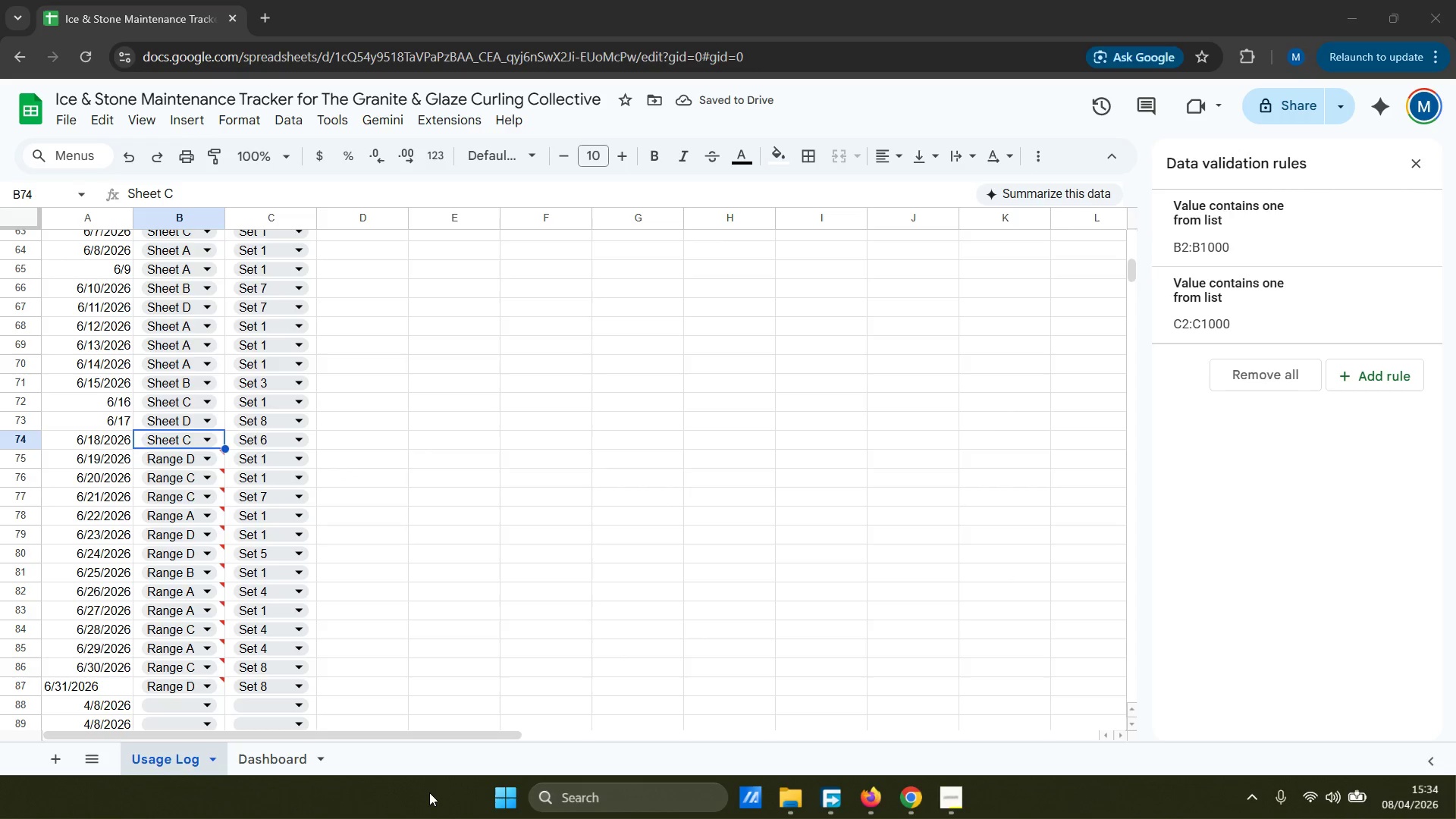 
key(F12)
 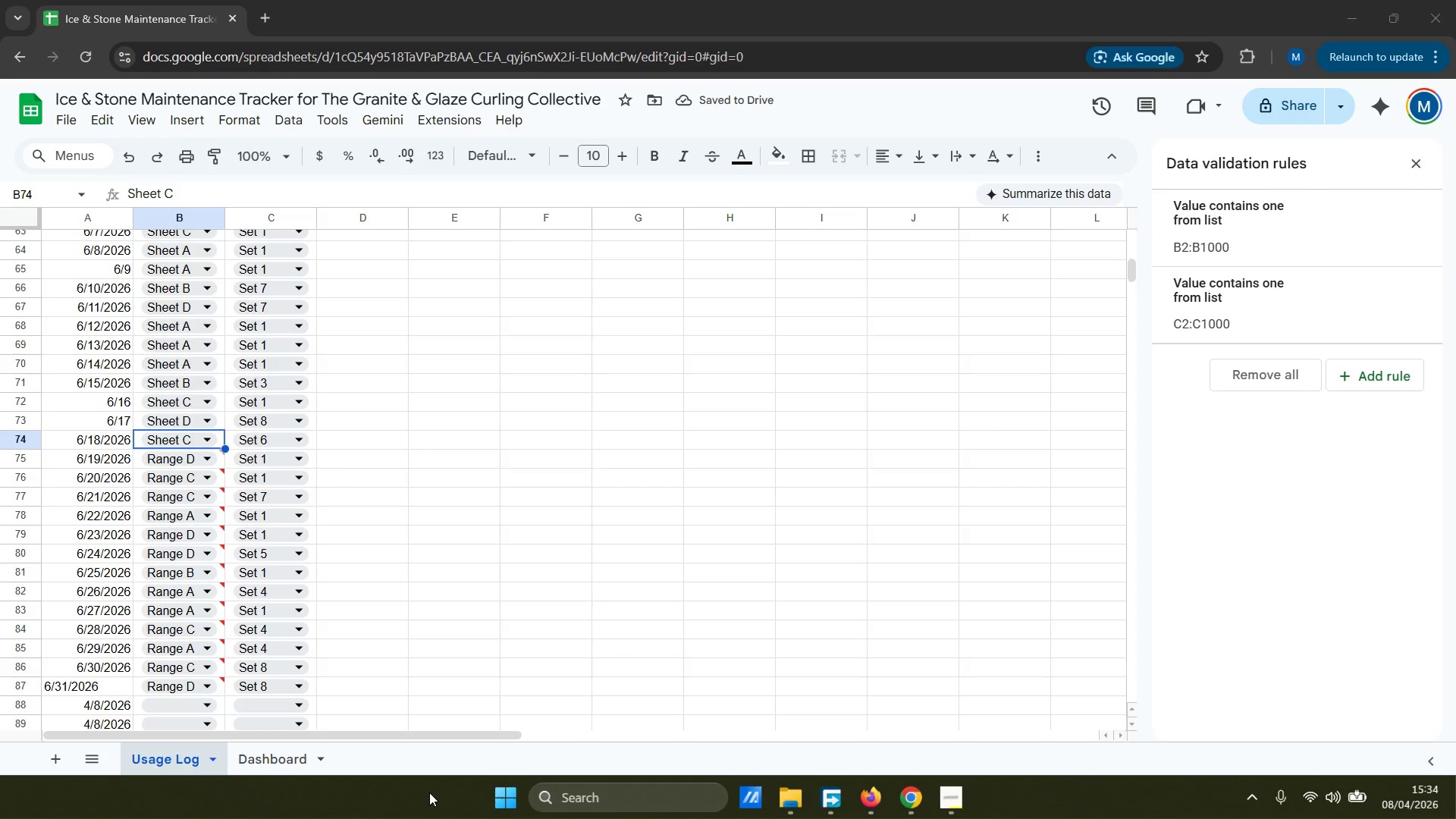 
key(F12)
 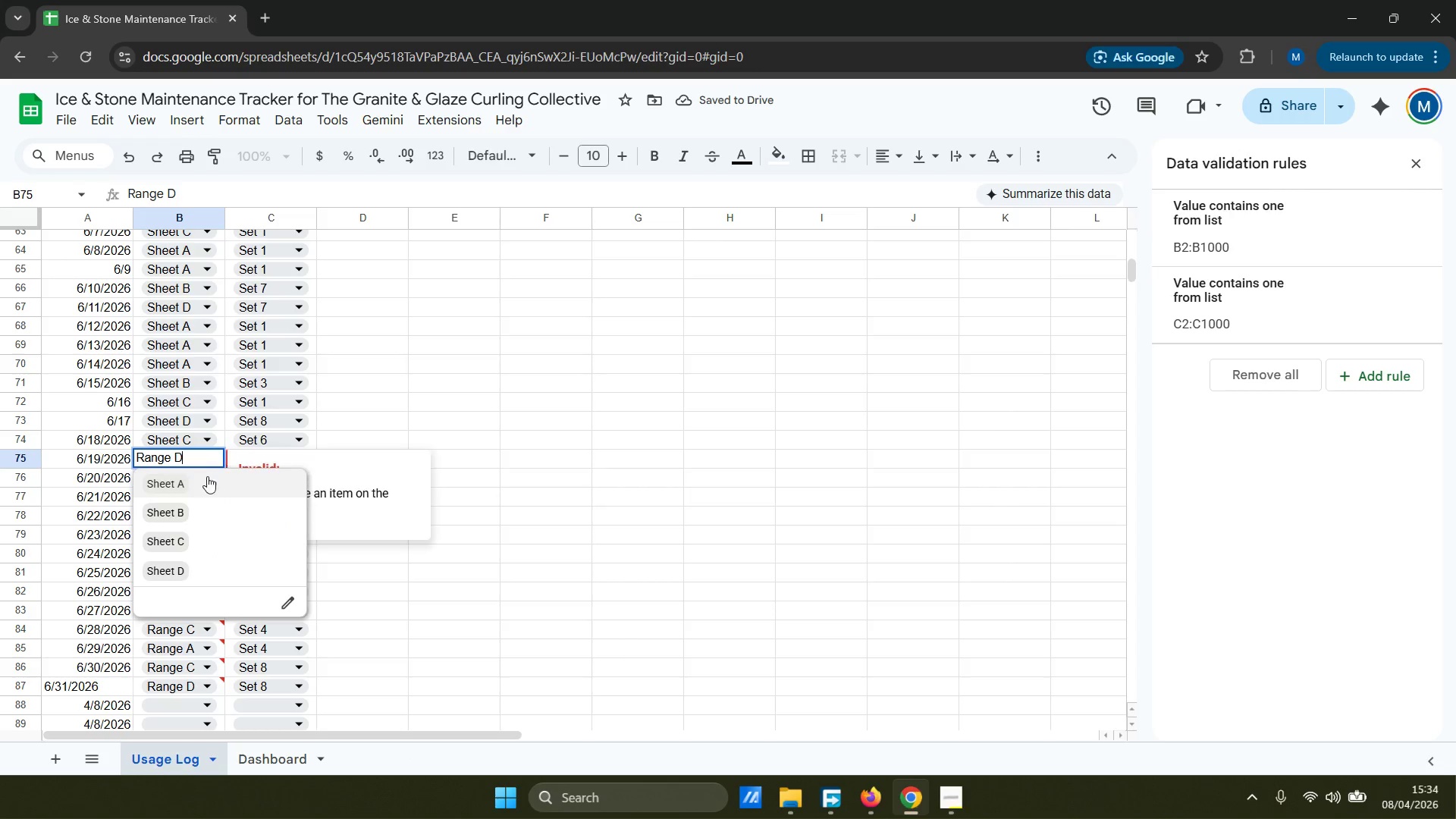 
left_click([213, 564])
 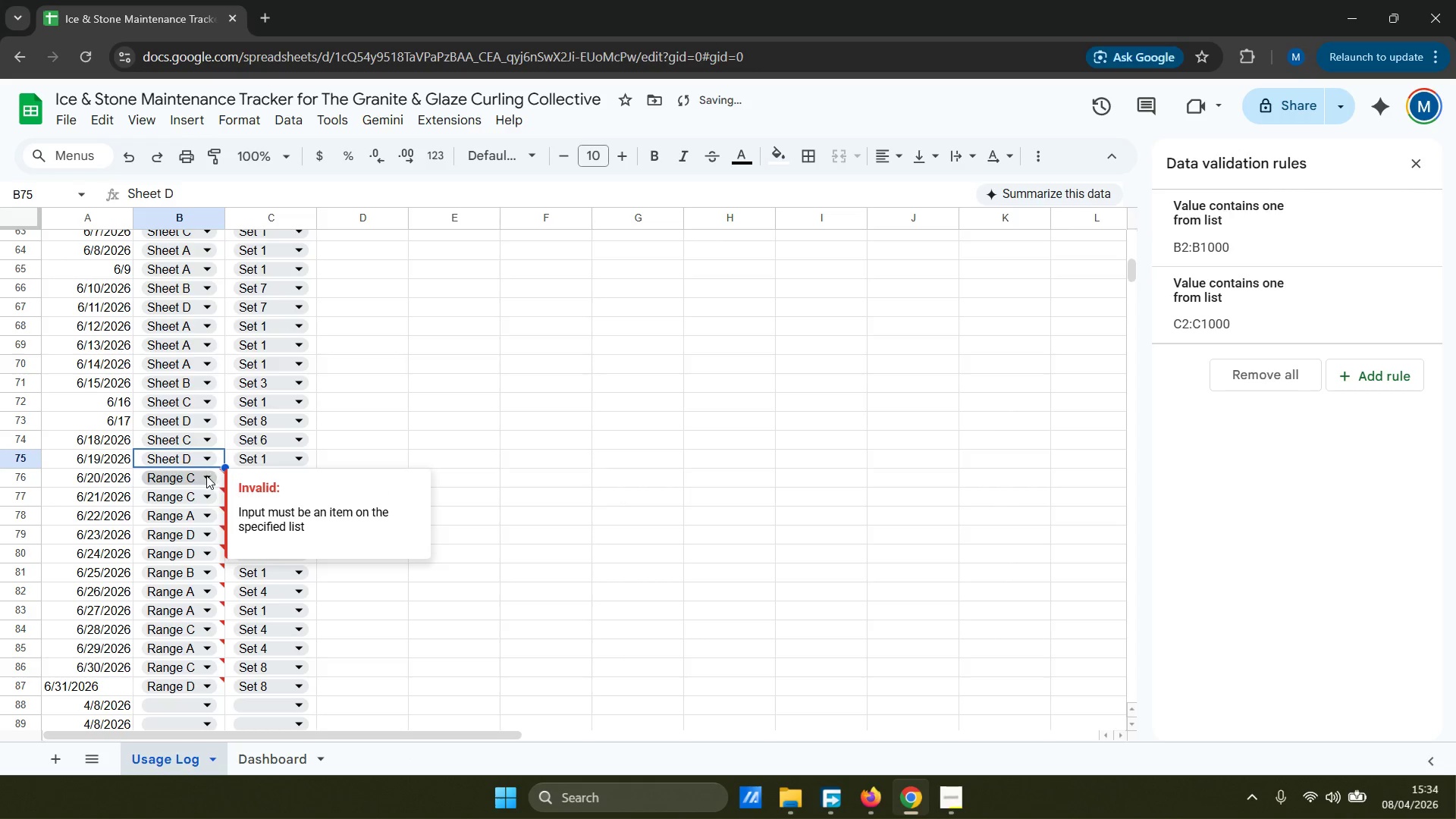 
left_click([204, 485])
 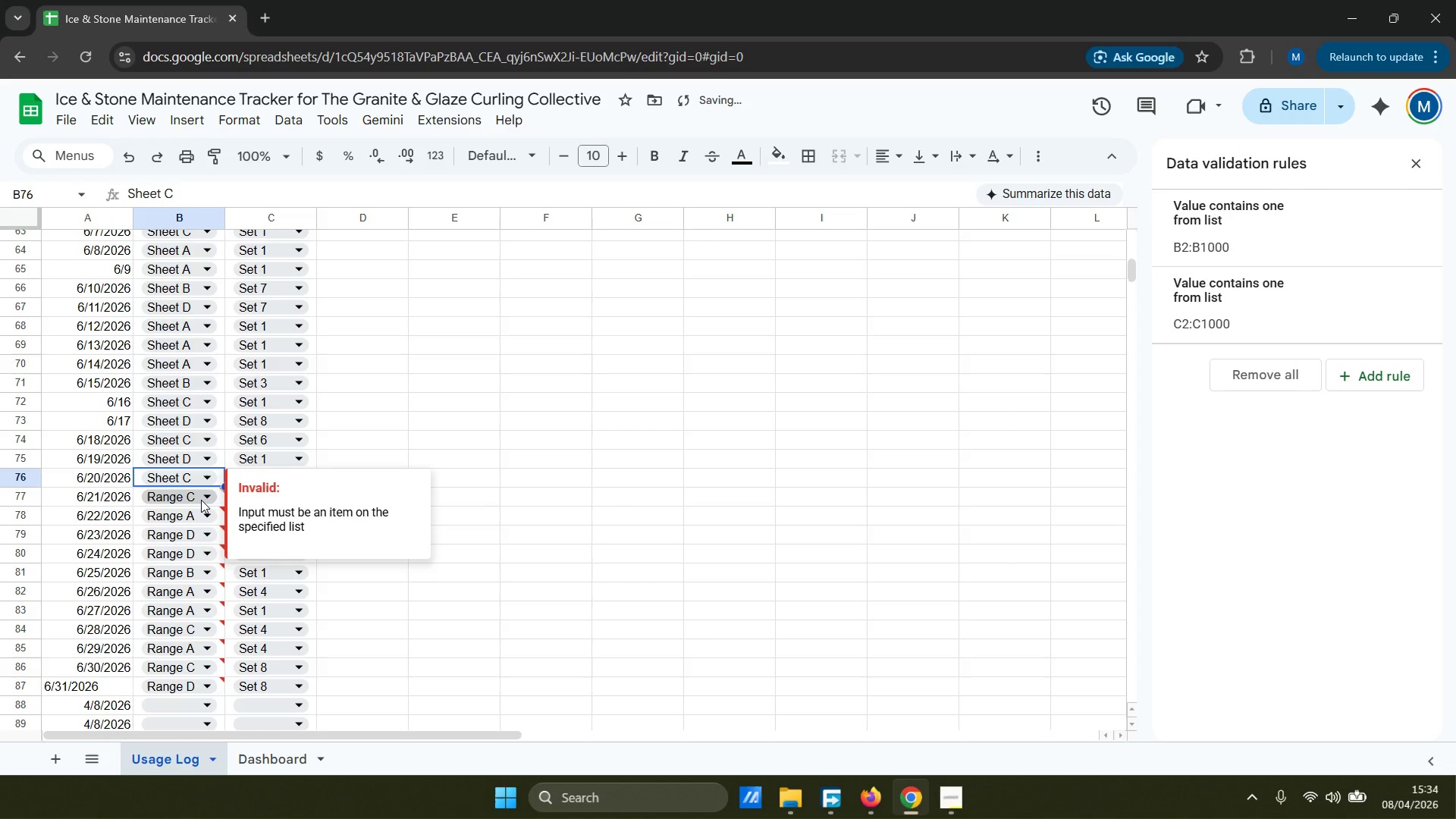 
left_click([201, 500])
 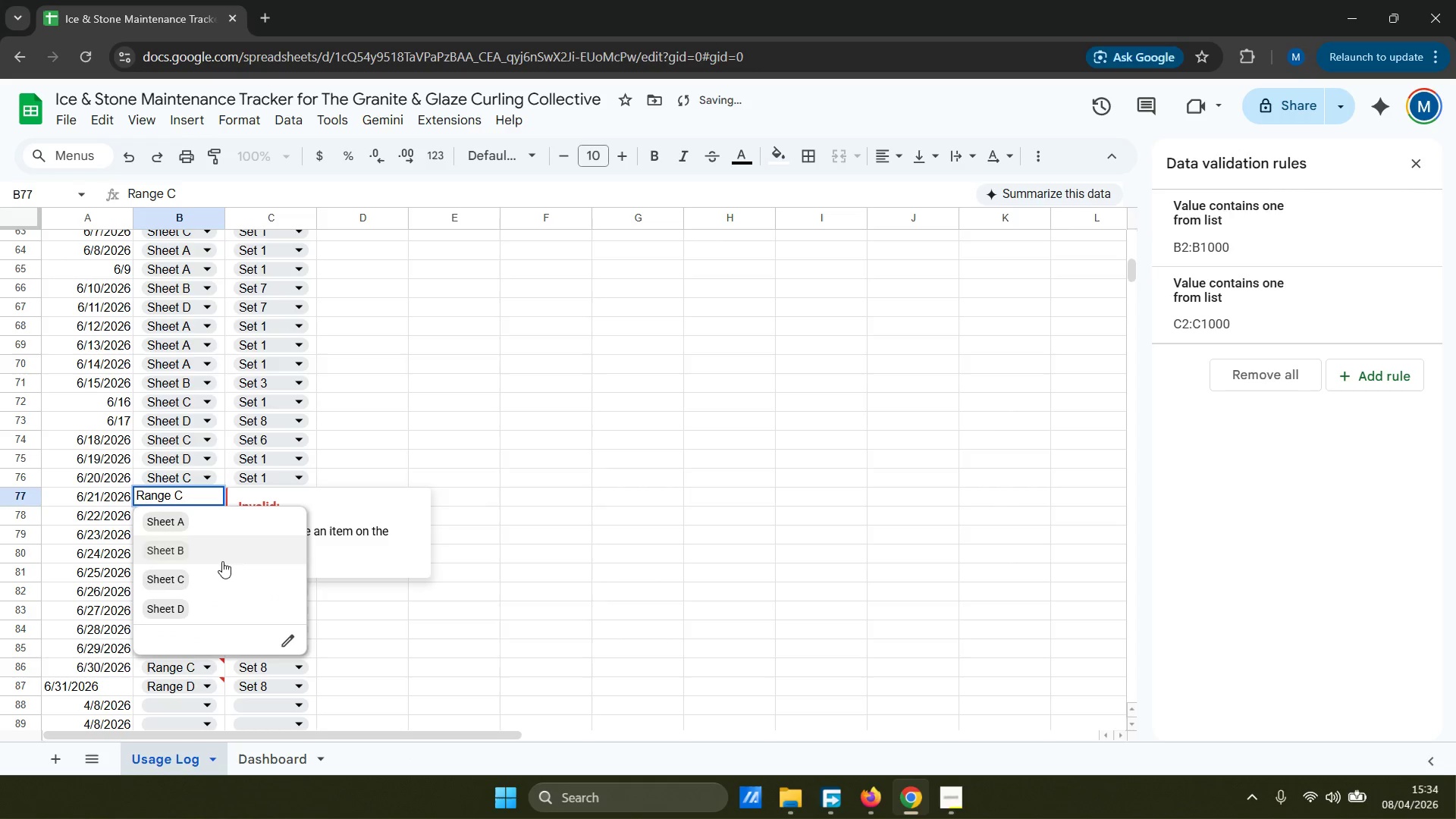 
left_click([215, 579])
 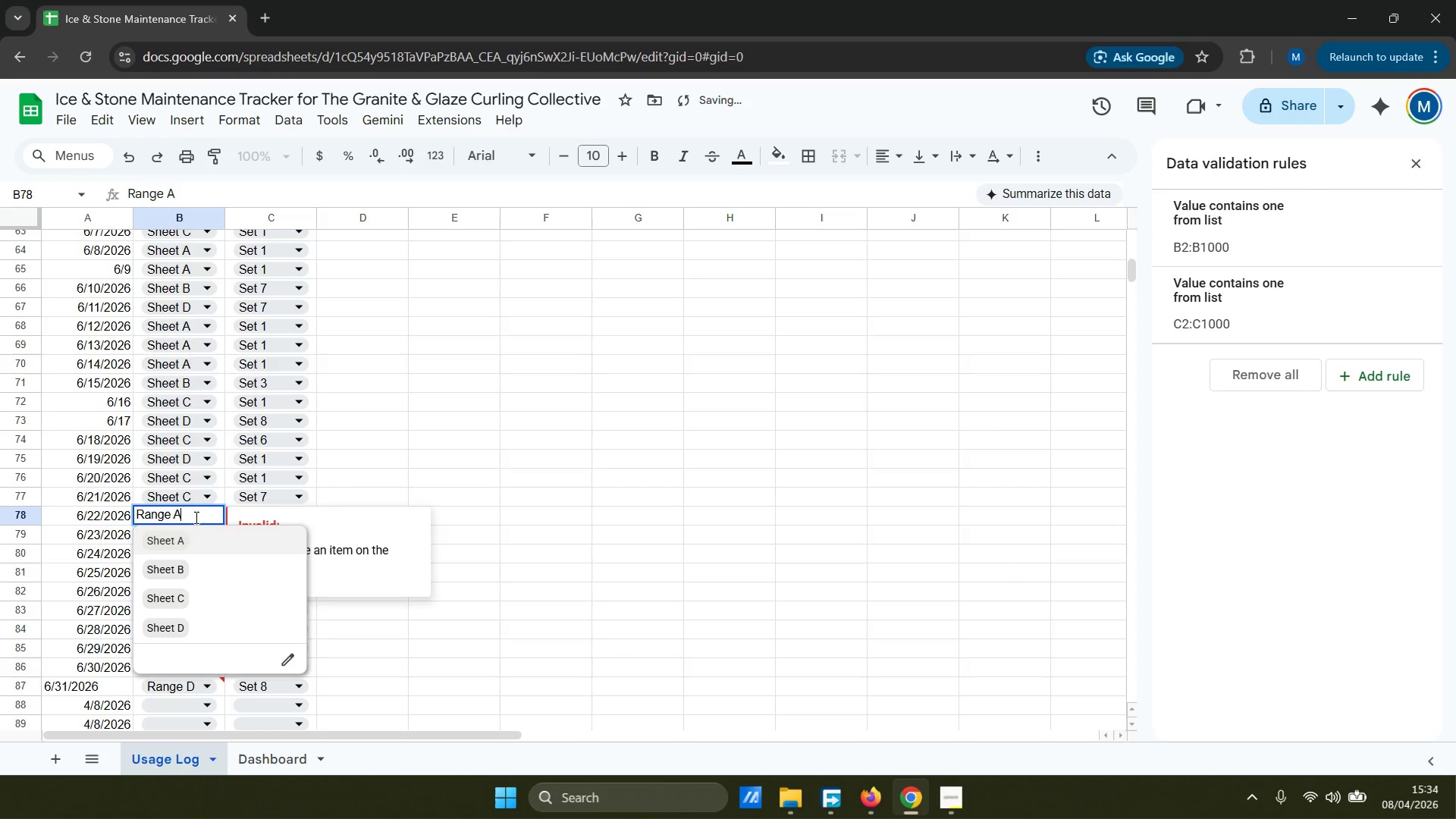 
double_click([190, 538])
 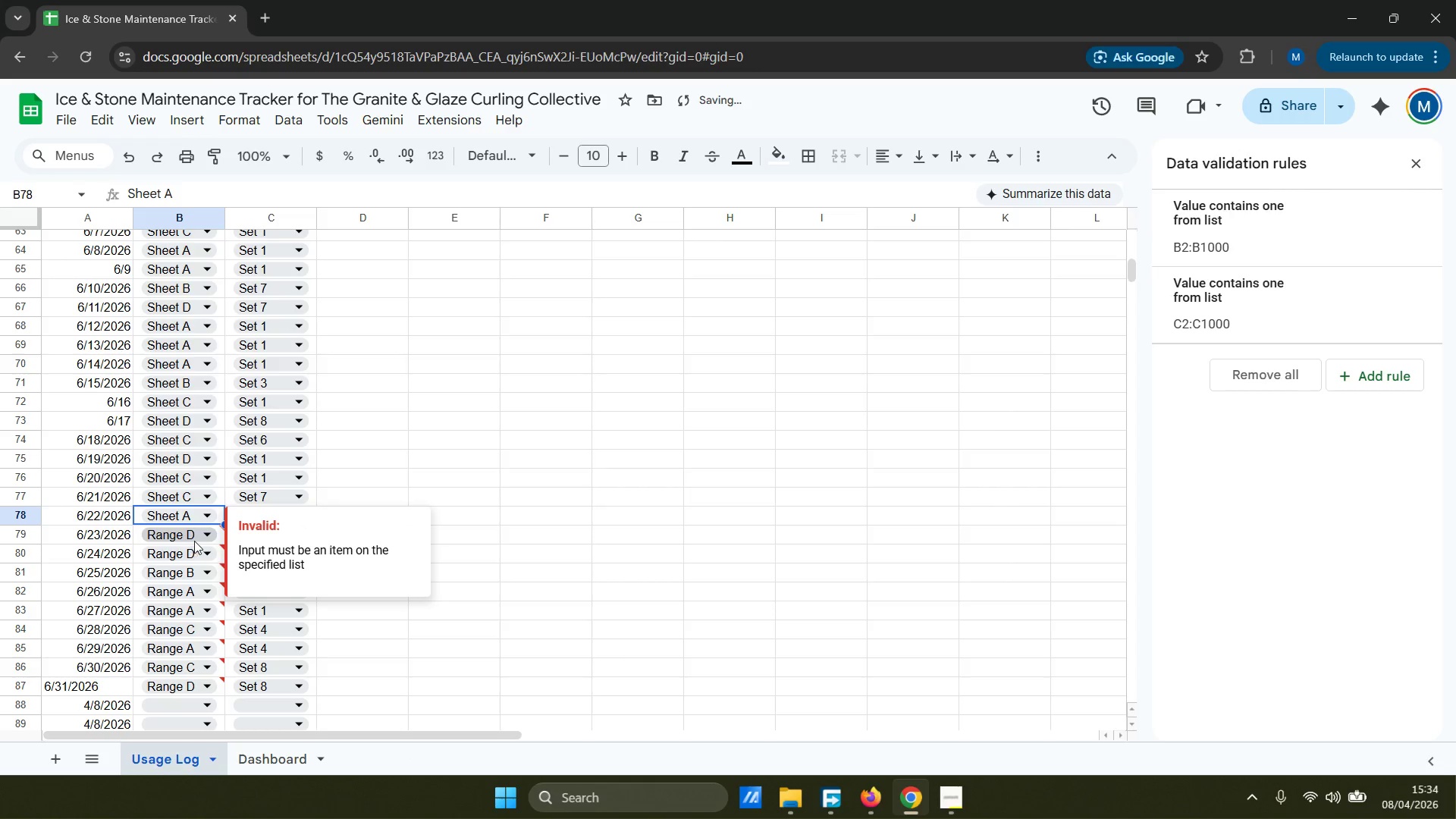 
left_click([195, 538])
 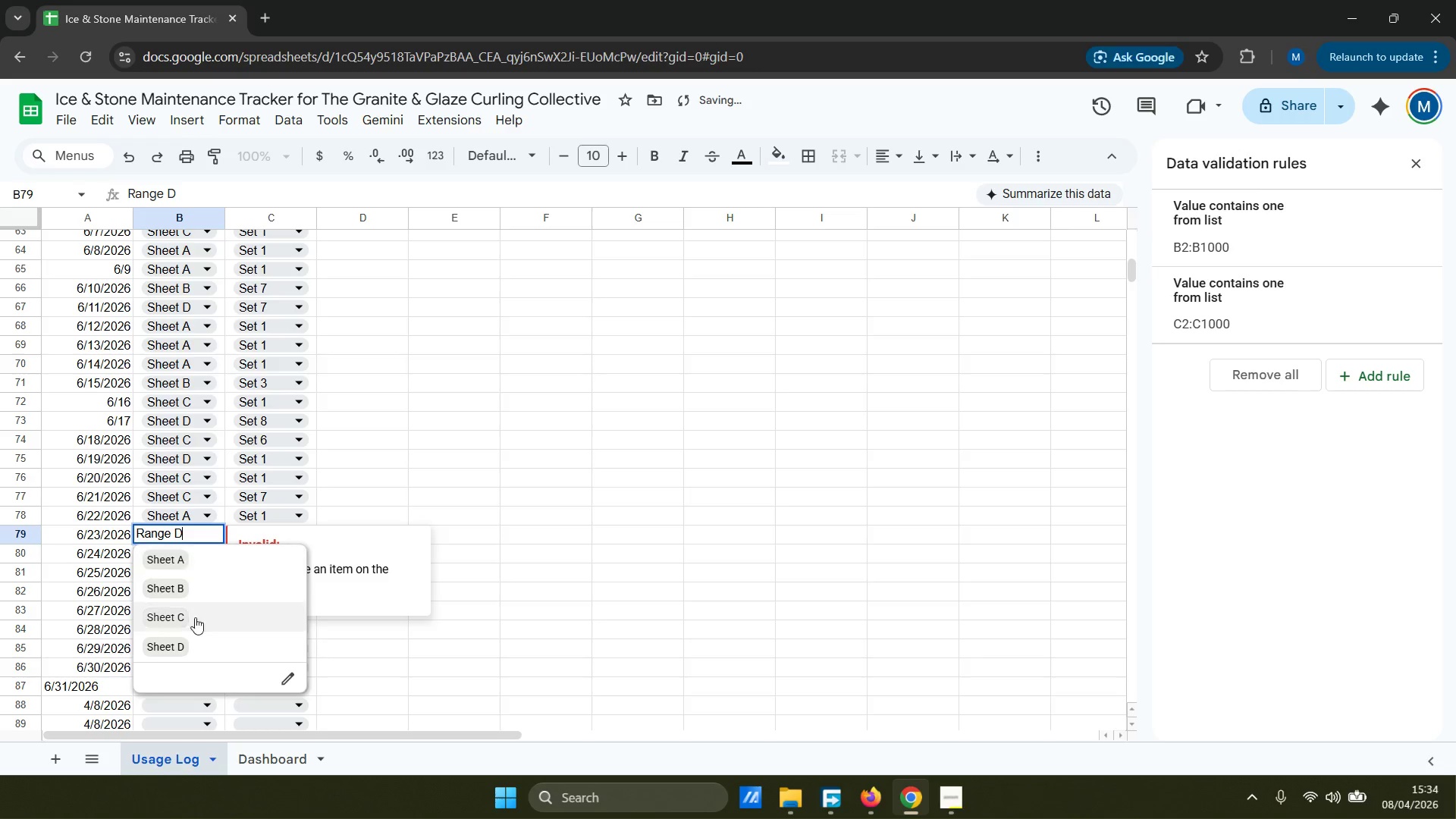 
left_click([197, 634])
 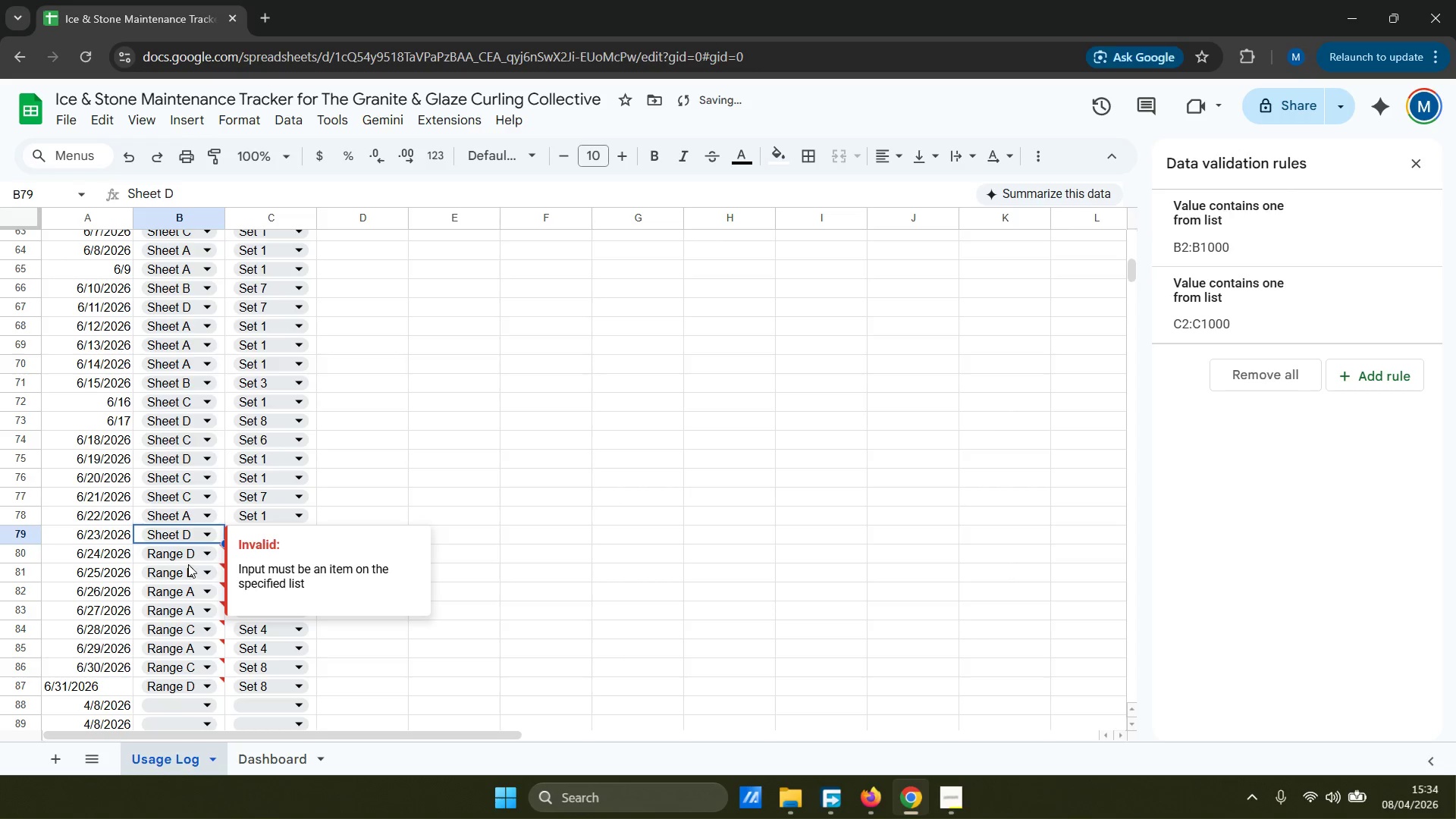 
left_click([194, 550])
 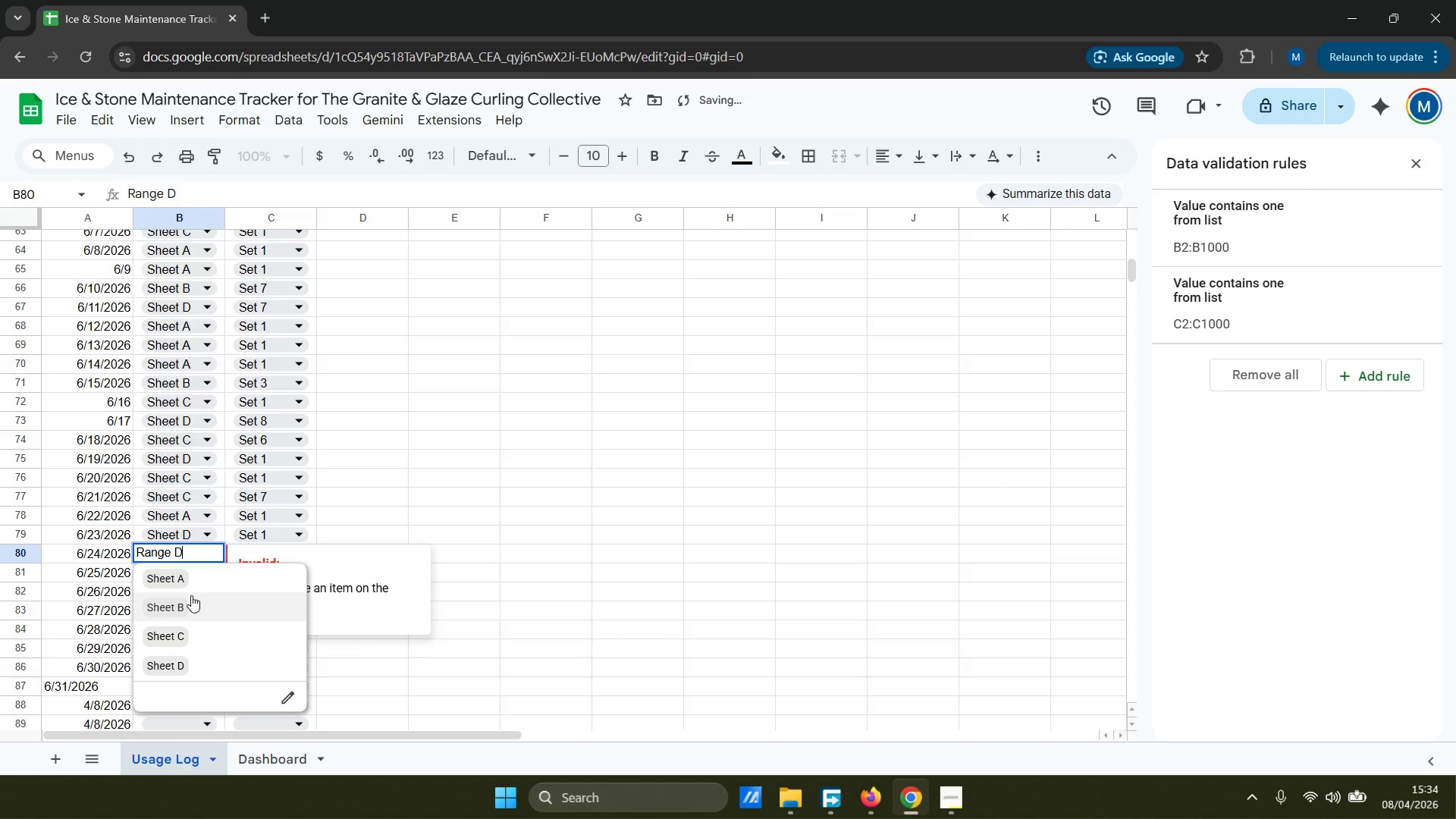 
left_click([194, 660])
 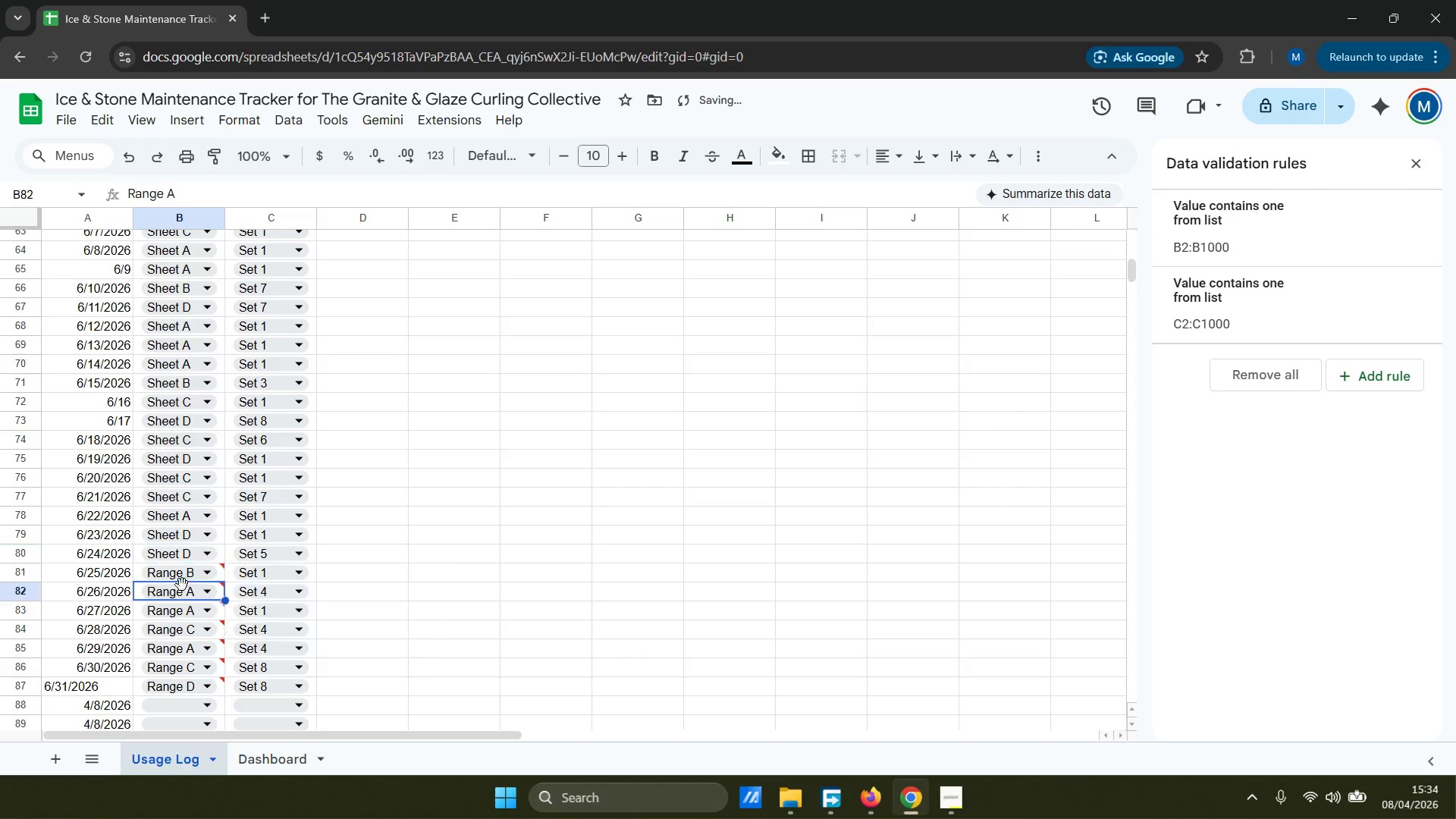 
double_click([188, 577])
 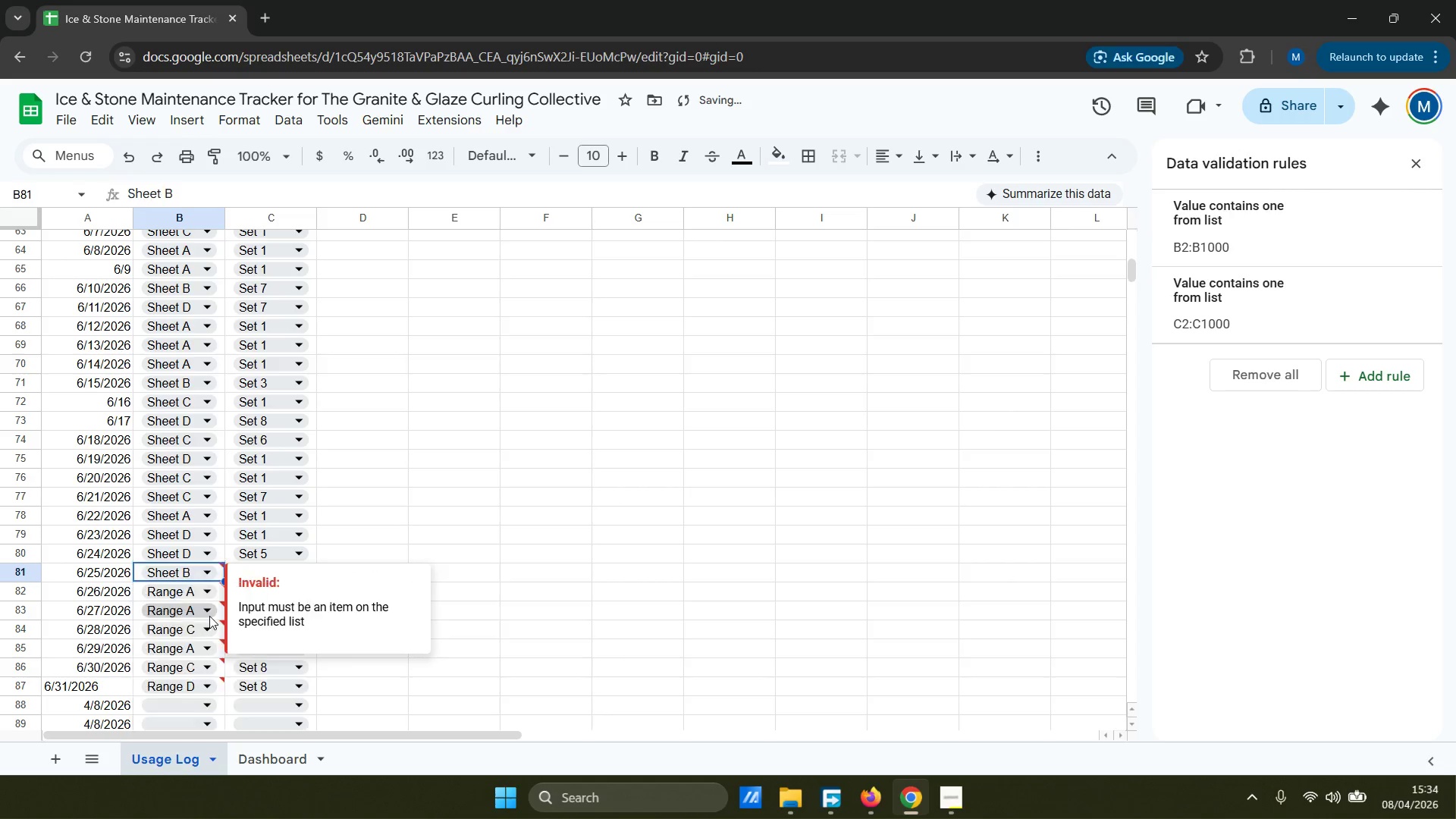 
double_click([200, 589])
 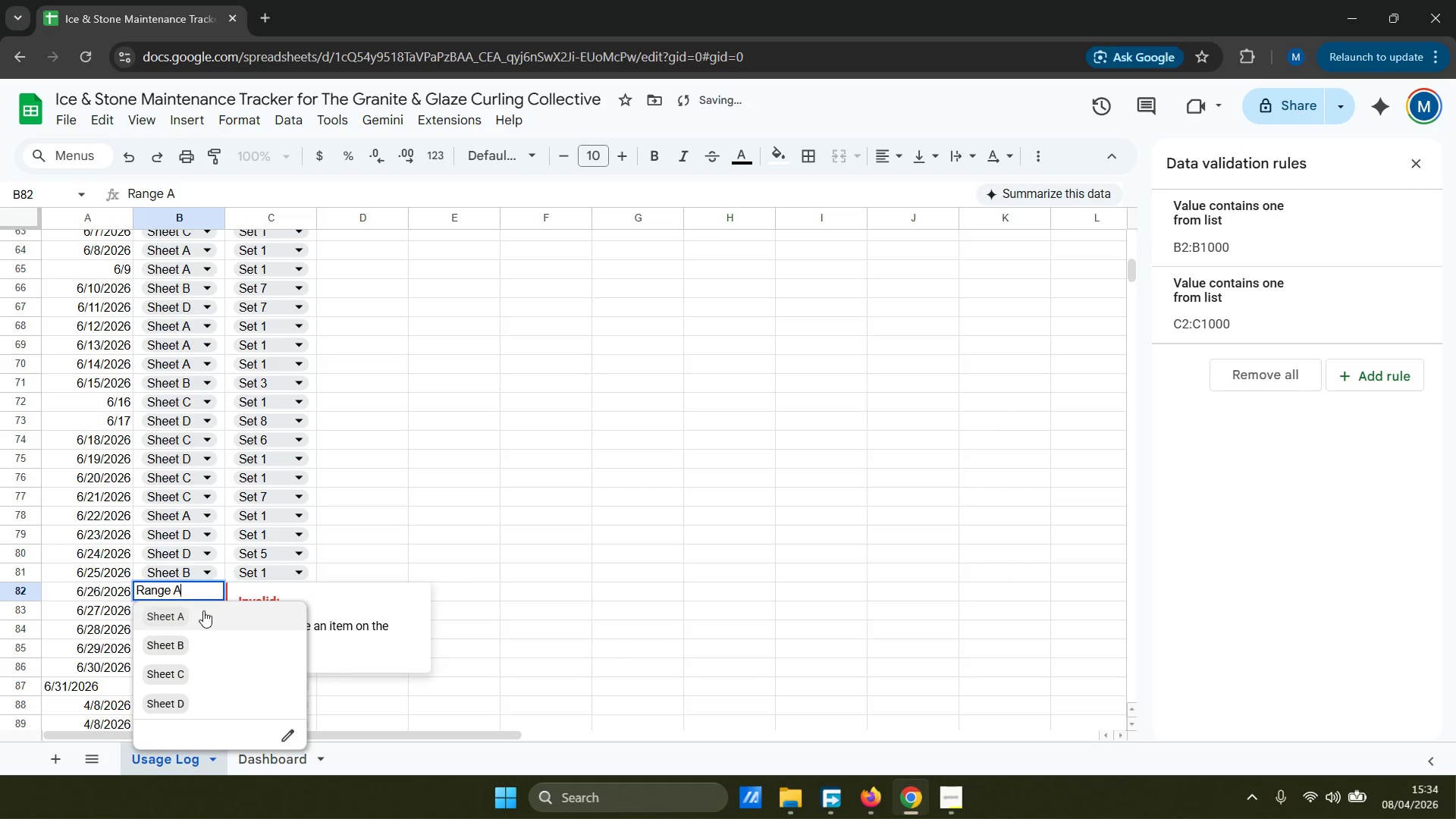 
triple_click([209, 614])
 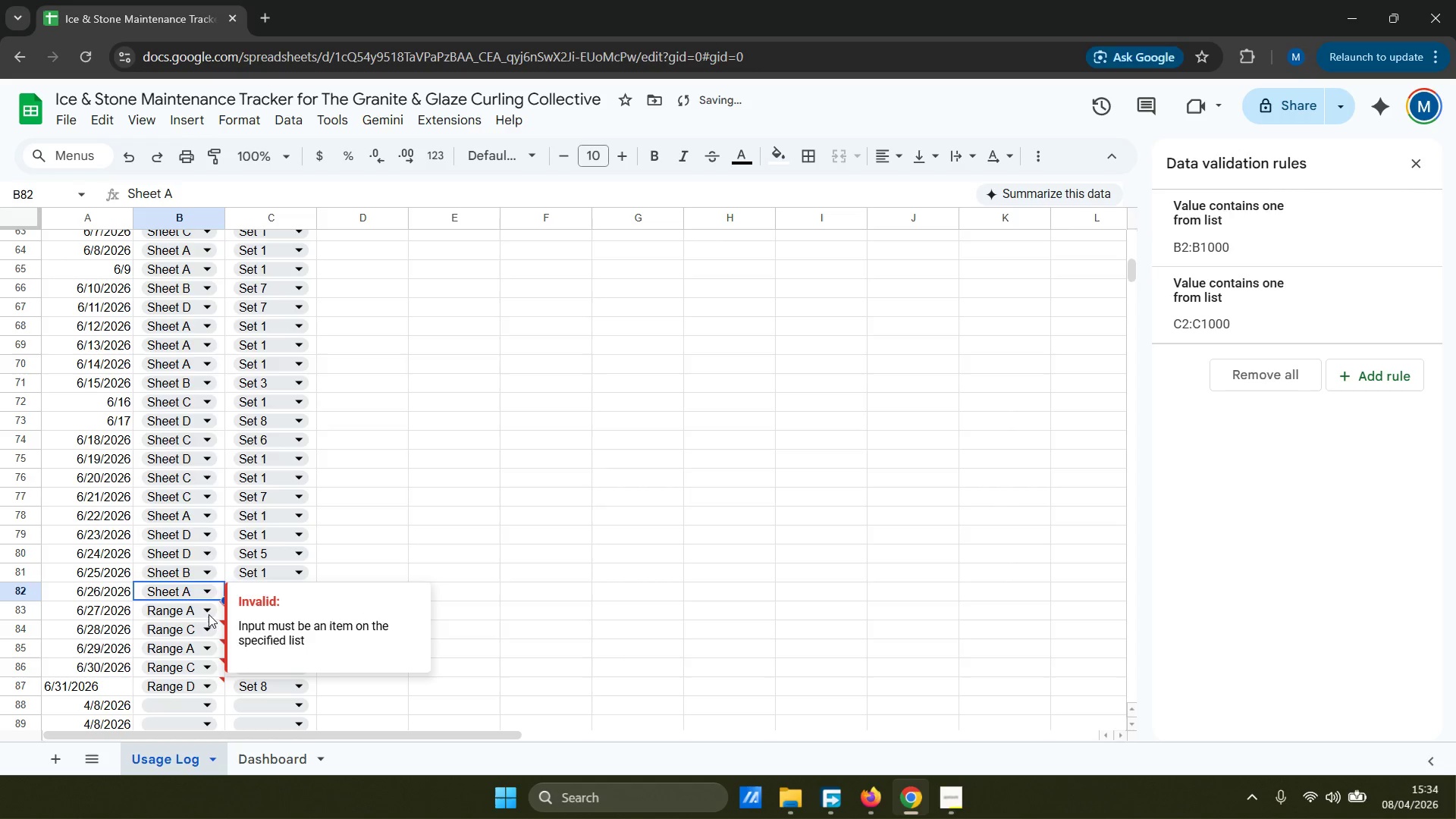 
left_click([209, 613])
 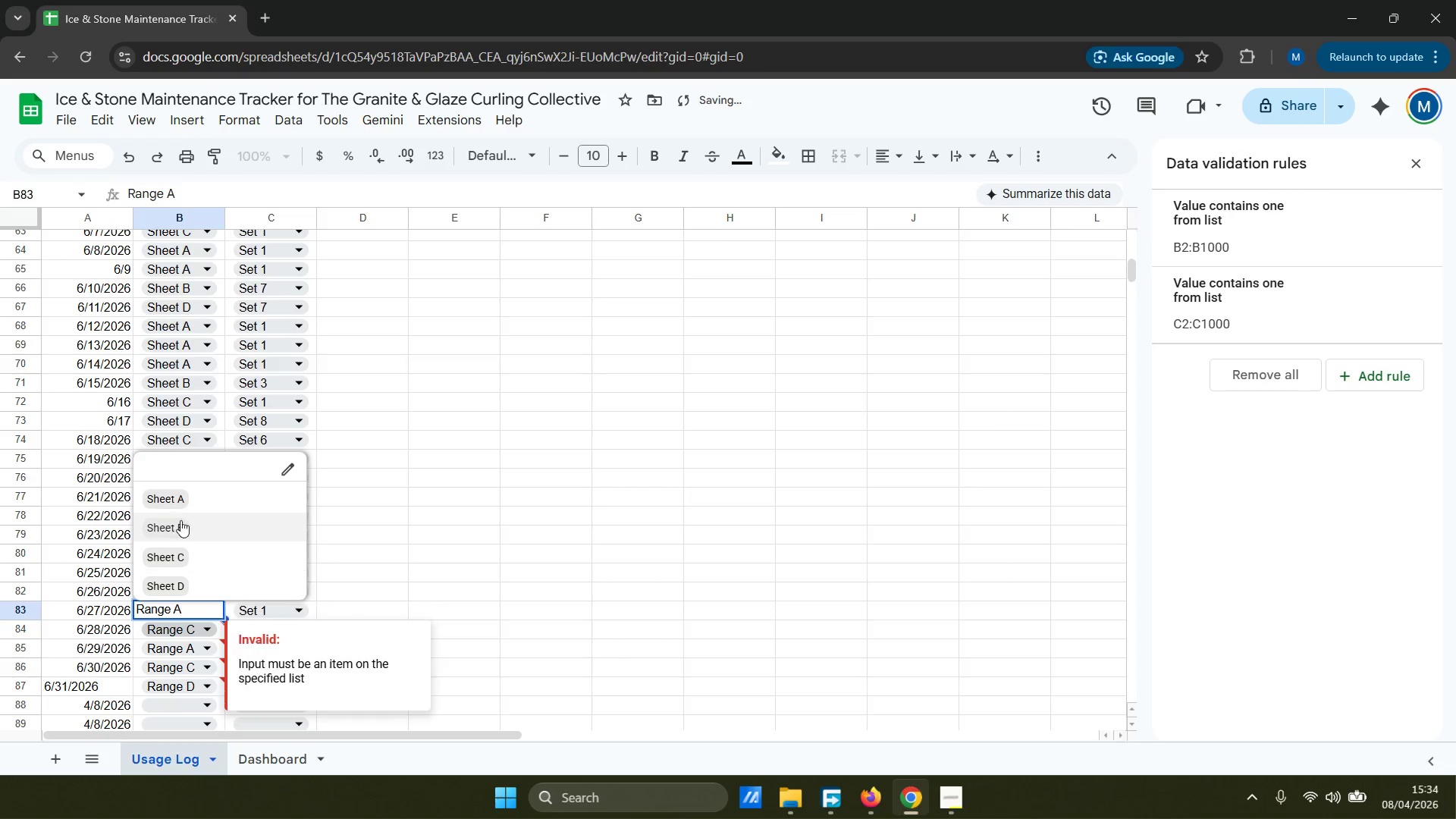 
left_click([198, 500])
 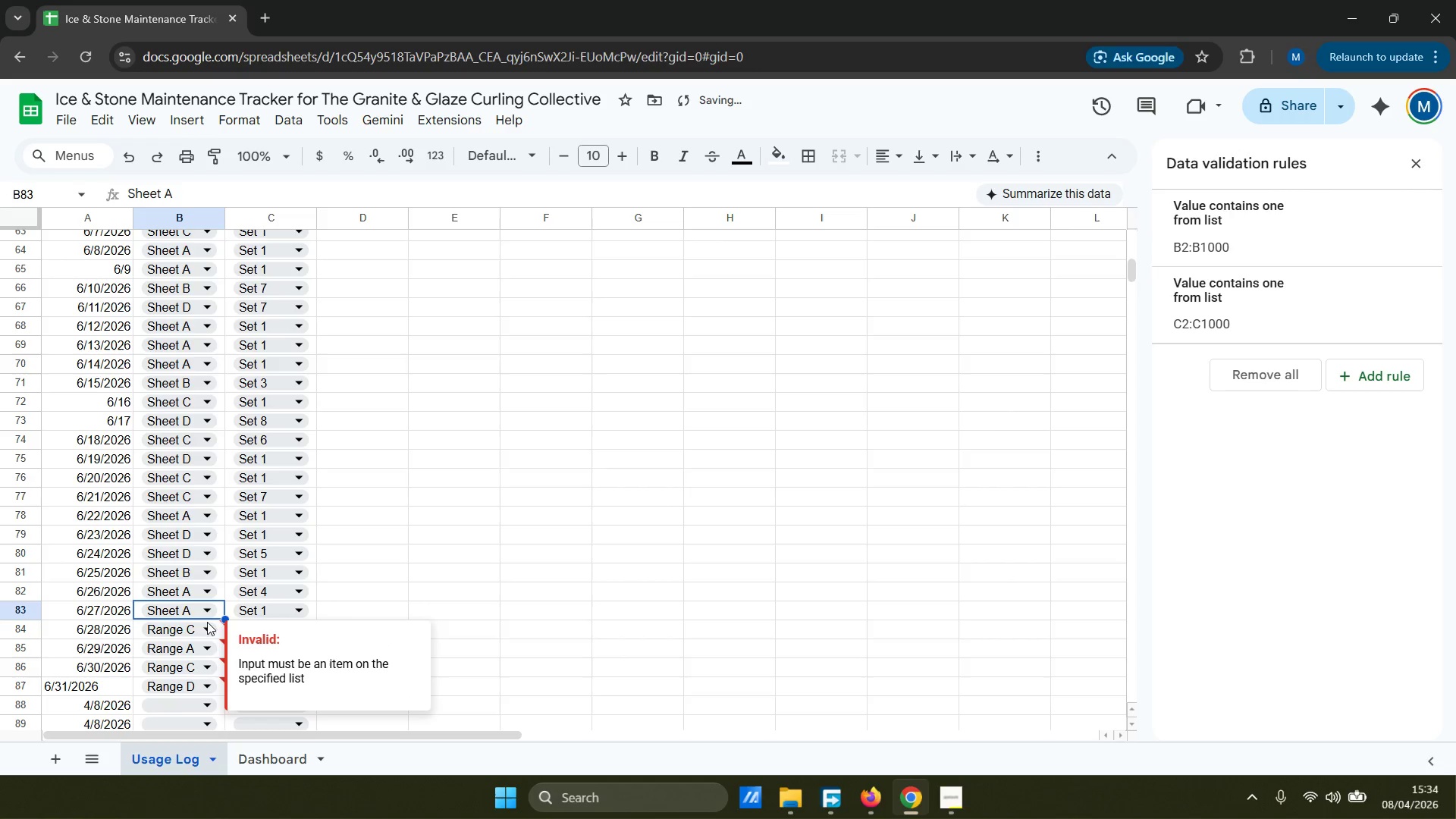 
left_click([199, 623])
 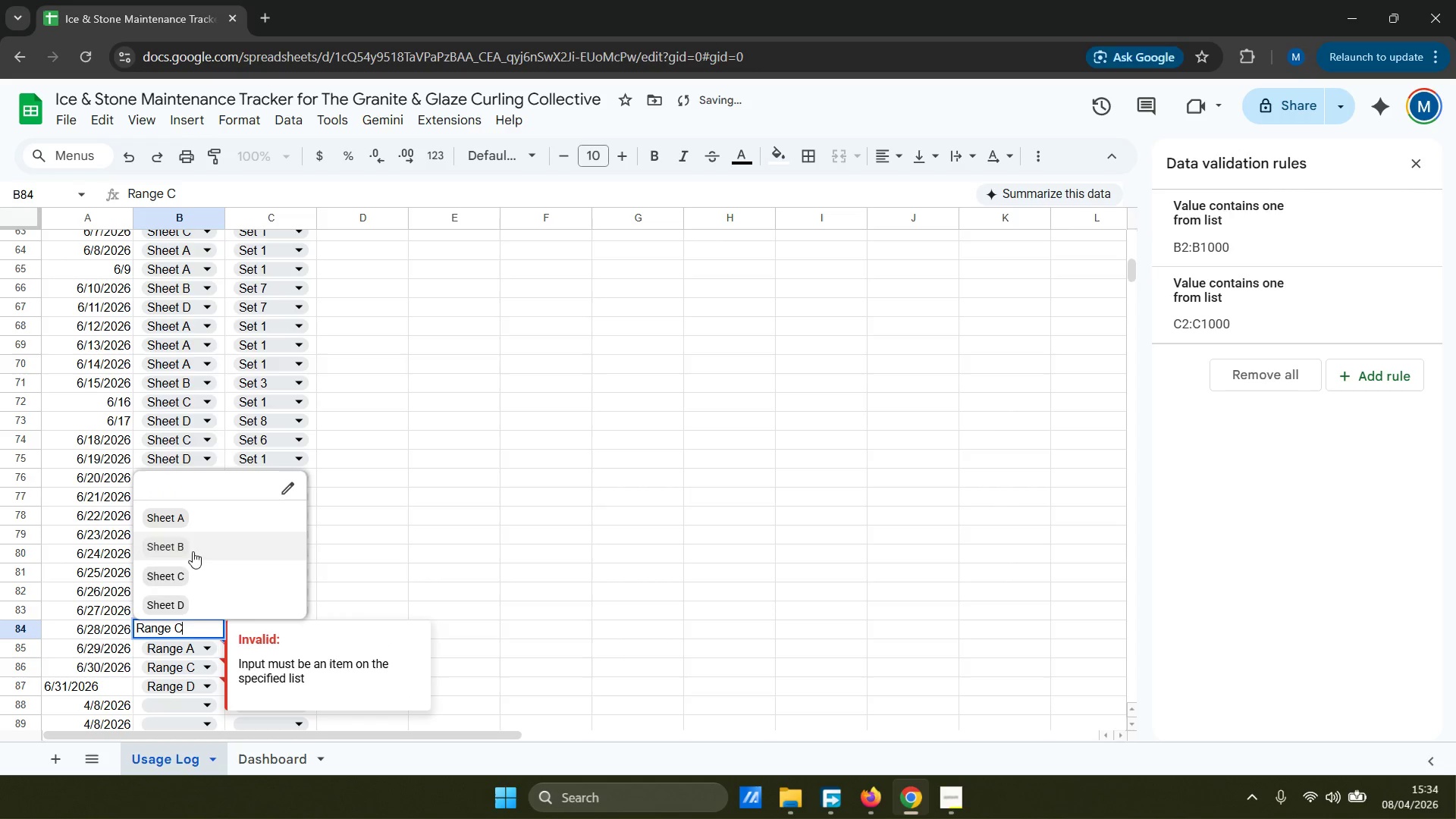 
left_click([209, 575])
 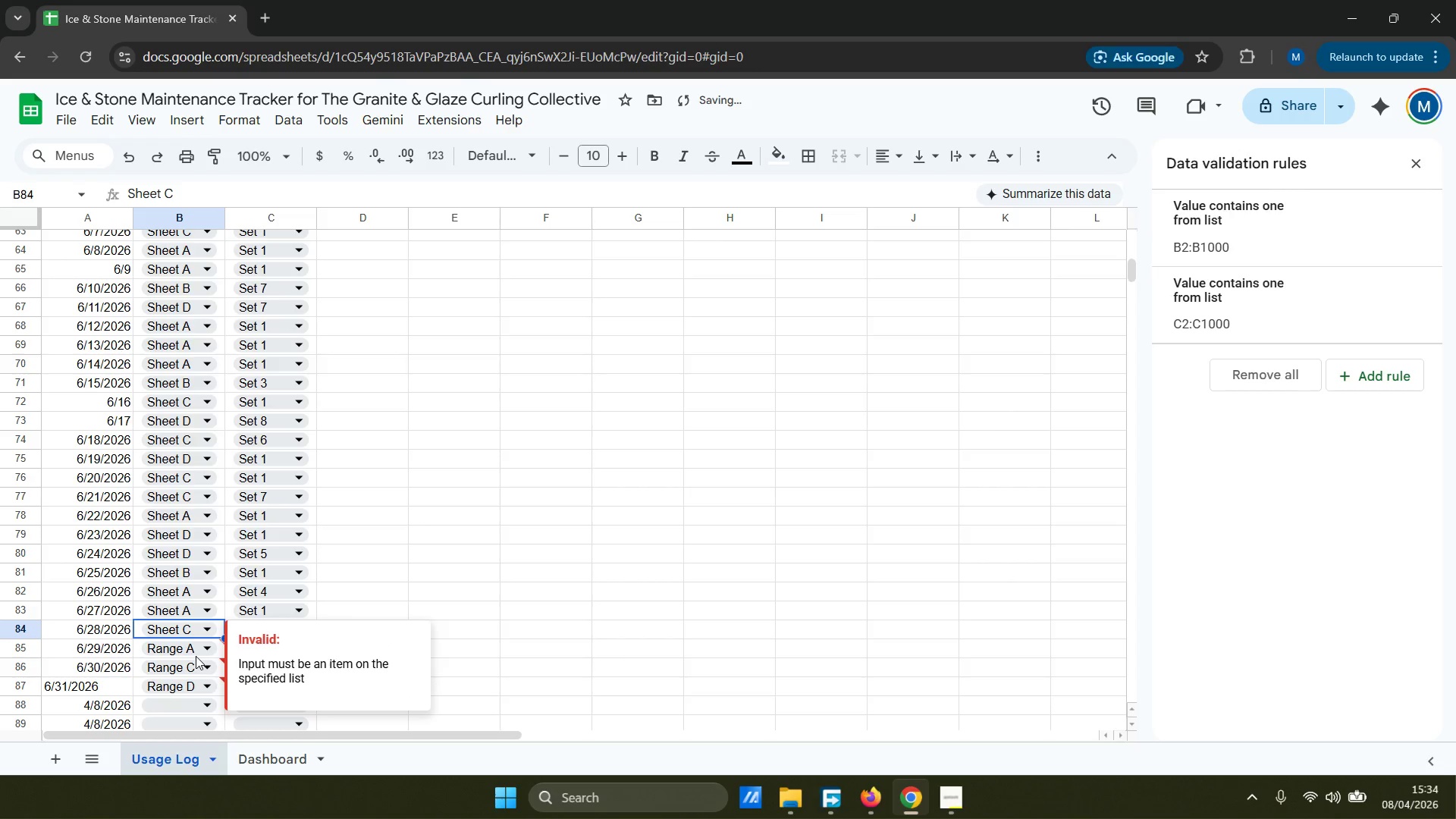 
left_click([196, 654])
 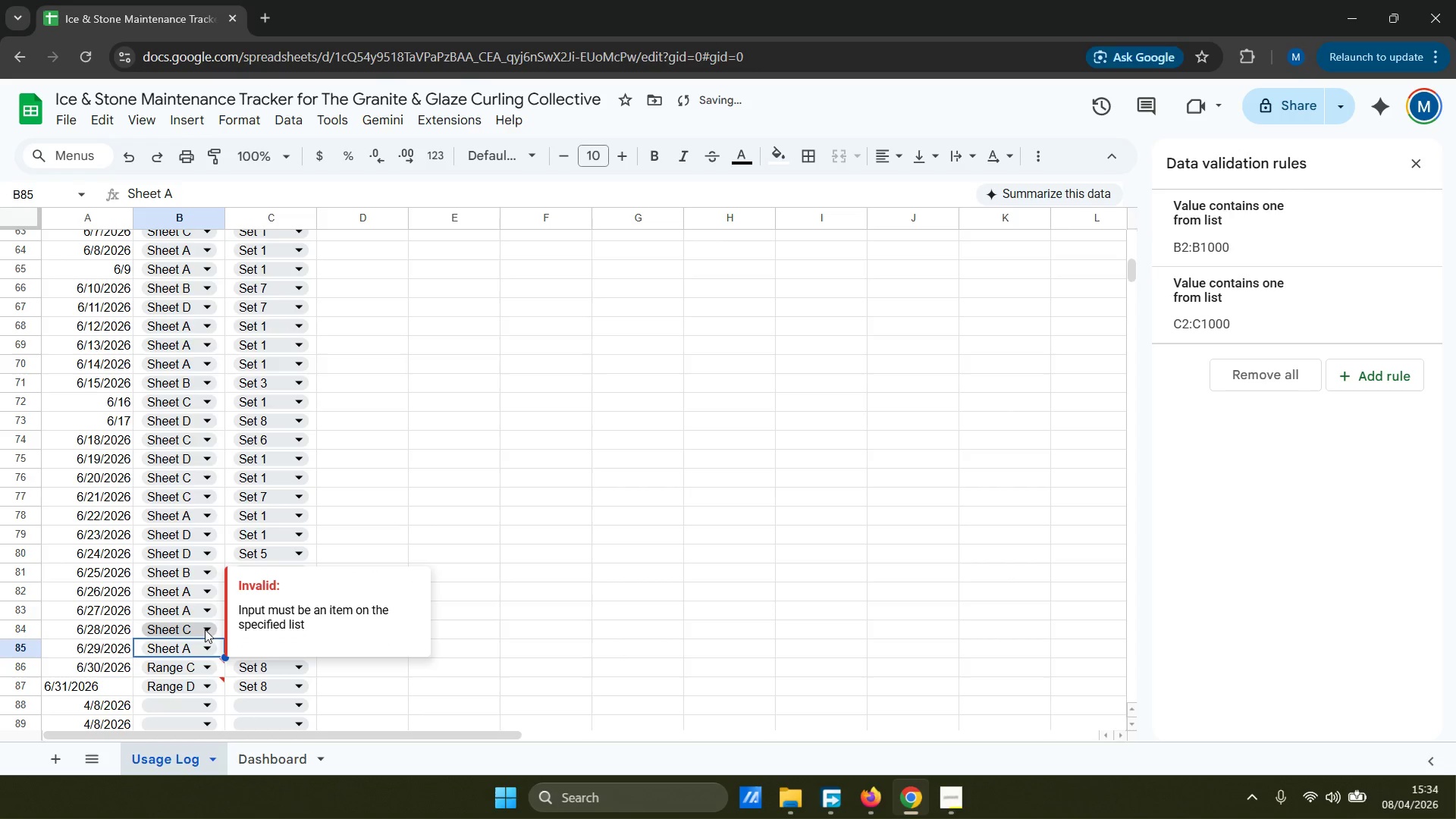 
left_click([199, 669])
 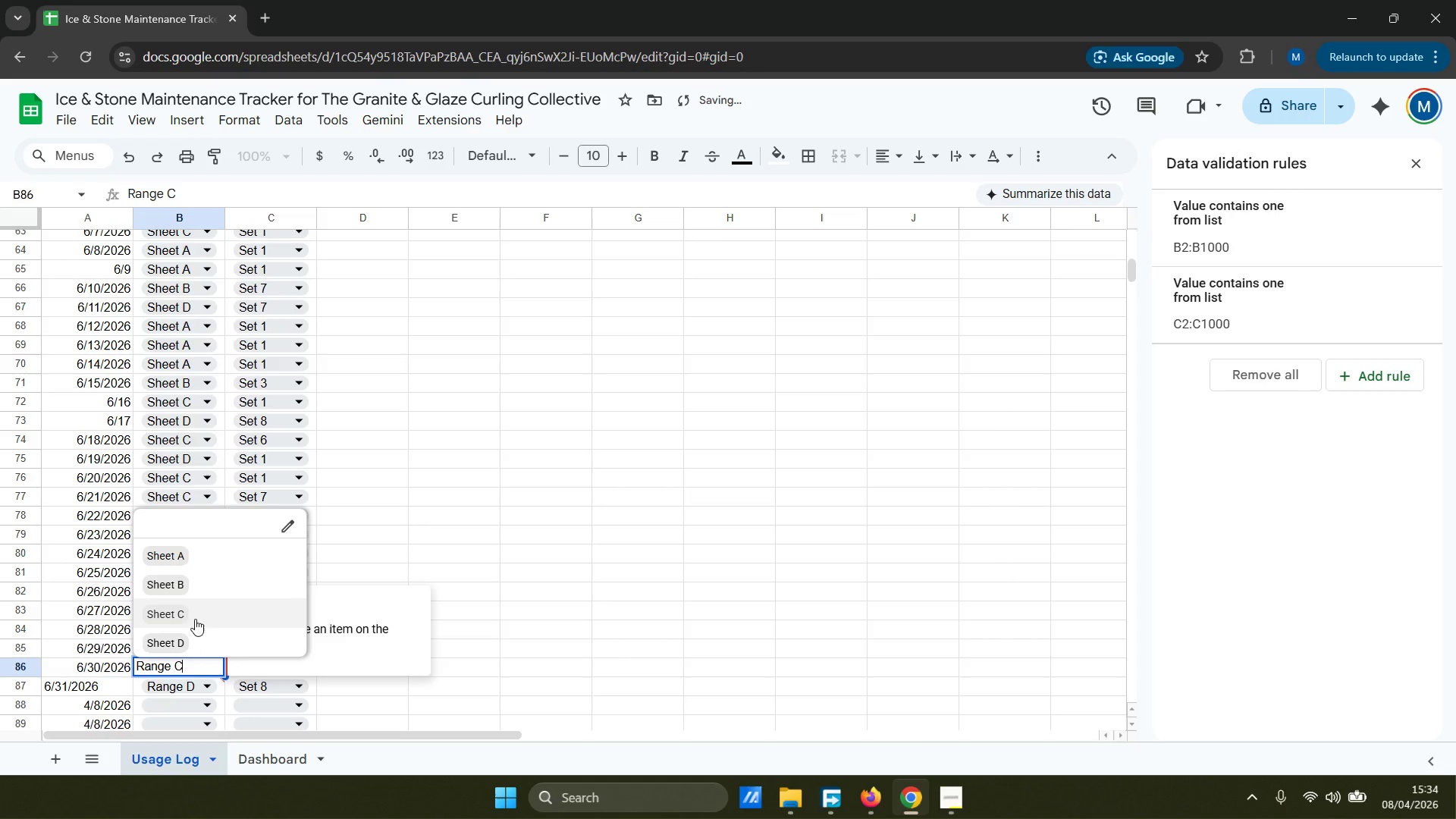 
left_click([199, 619])
 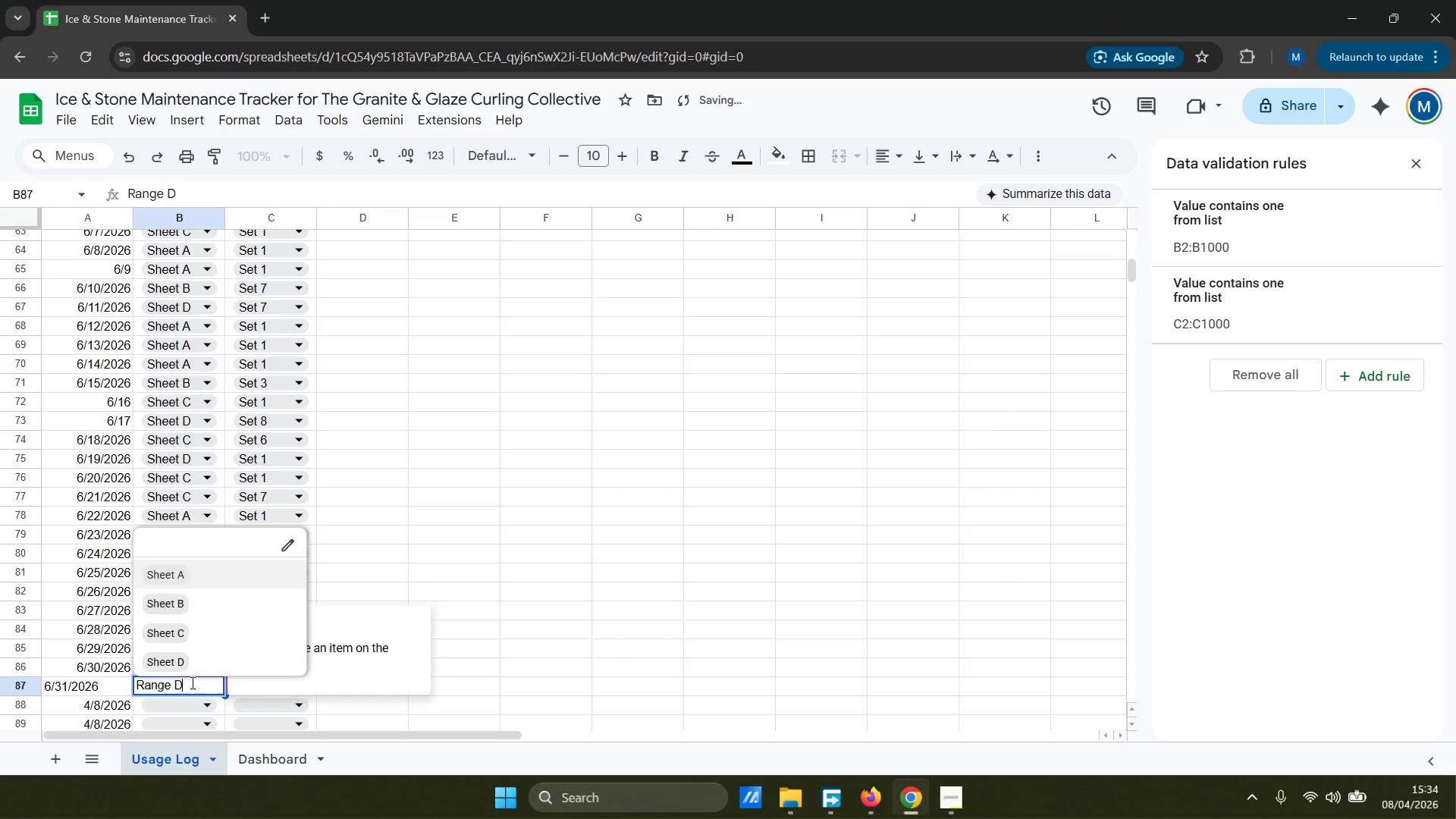 
double_click([184, 657])
 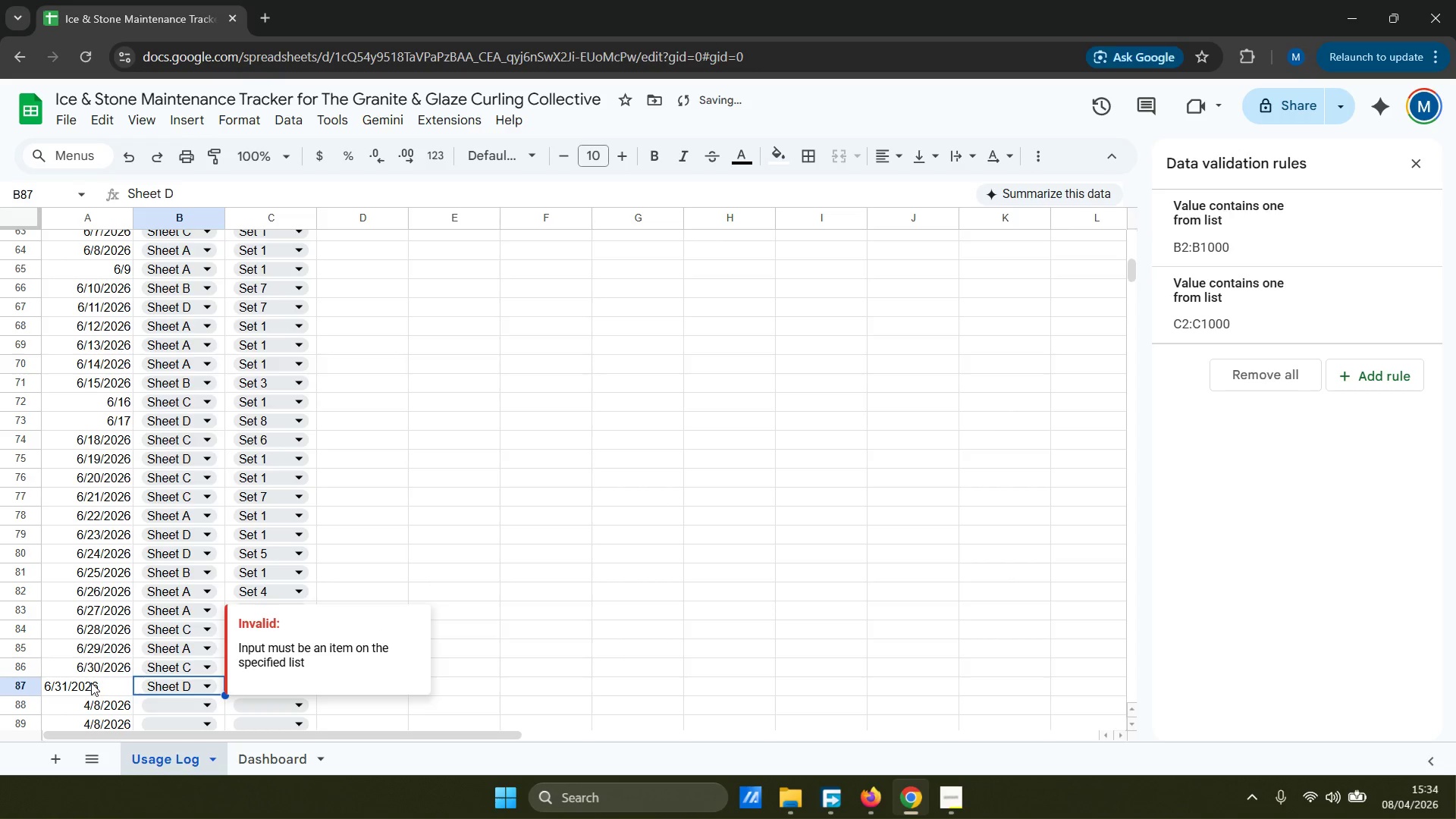 
left_click([90, 683])
 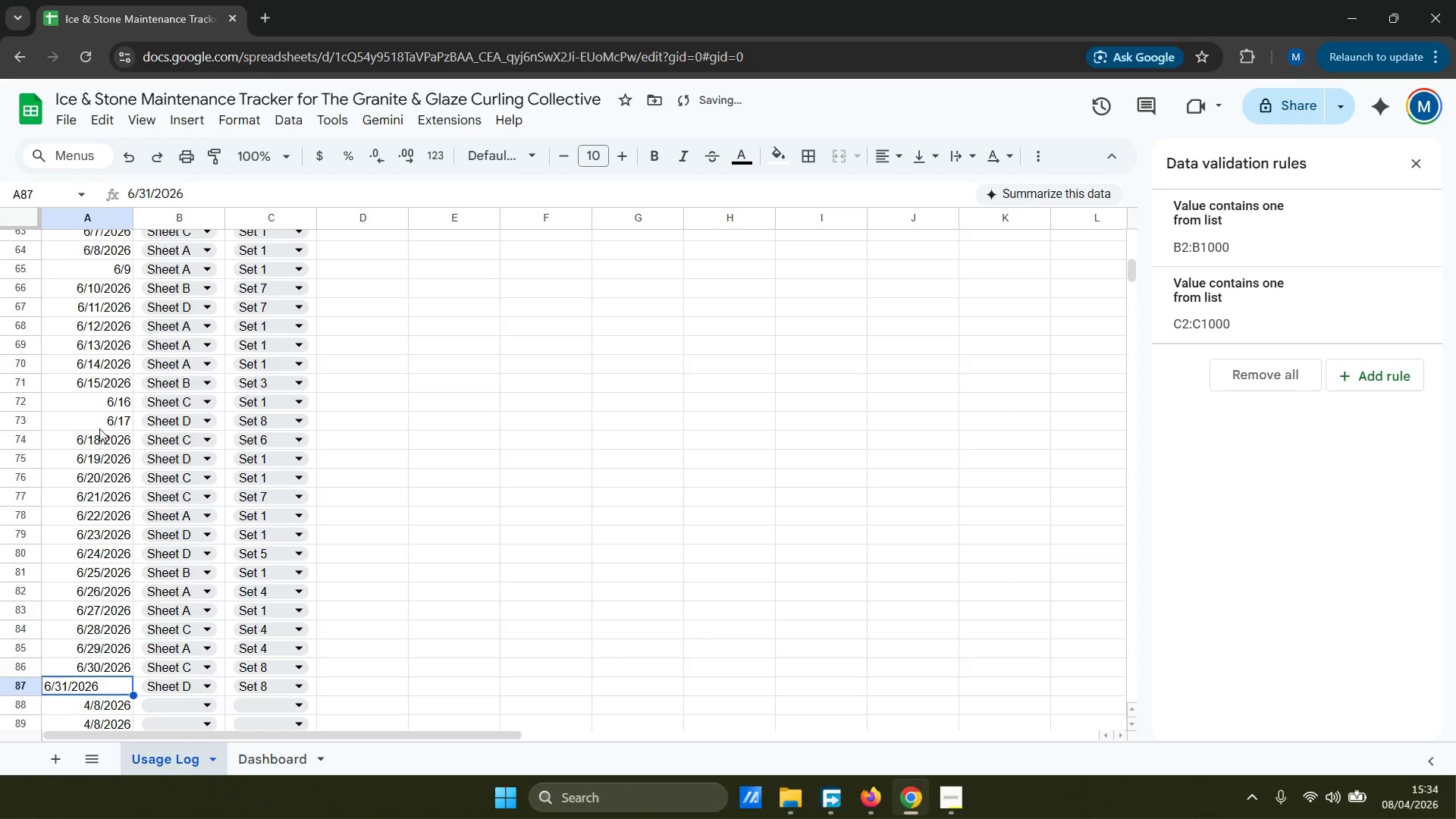 
left_click([100, 413])
 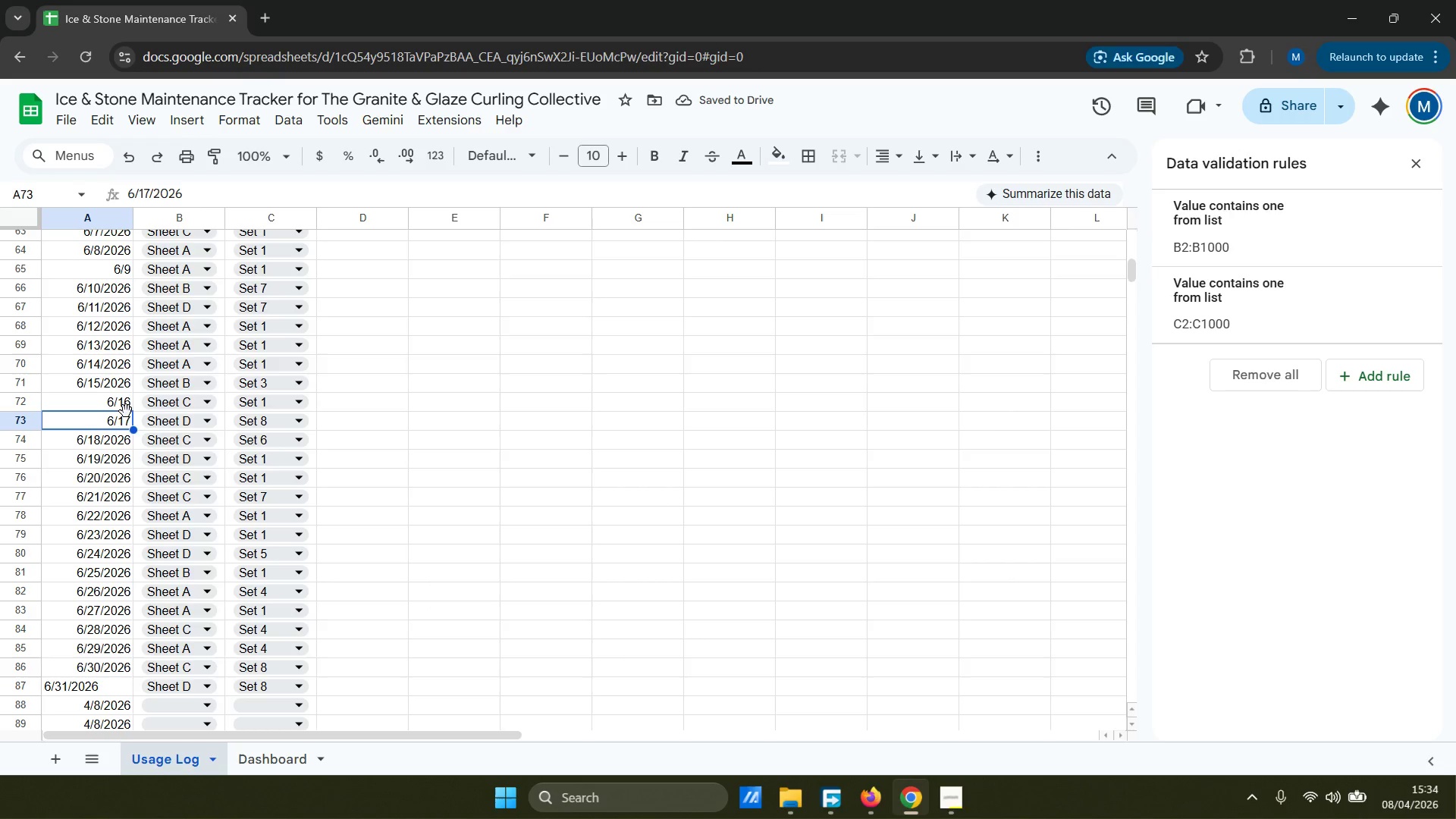 
type(6/17/2026)
 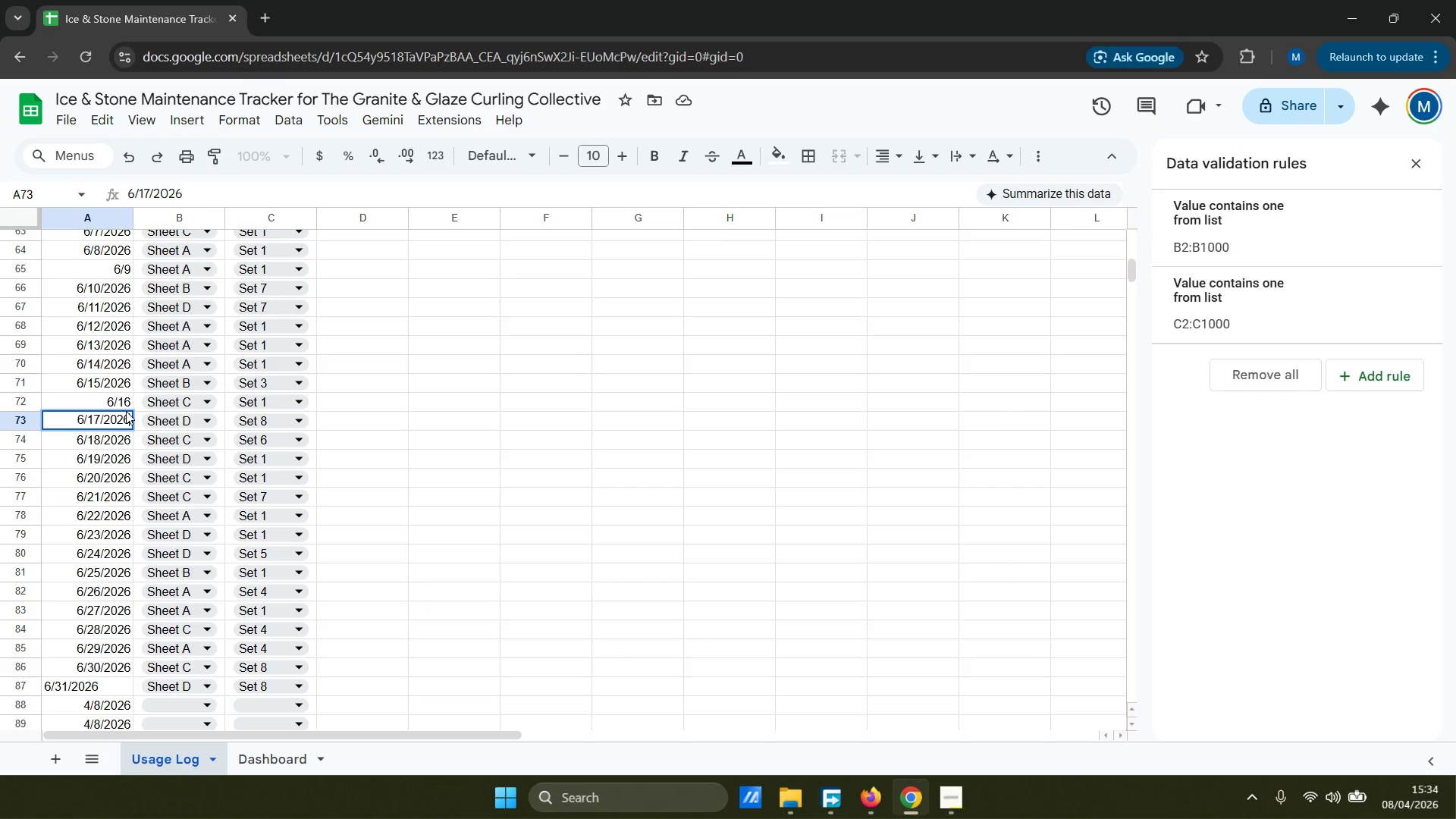 
key(ArrowUp)
 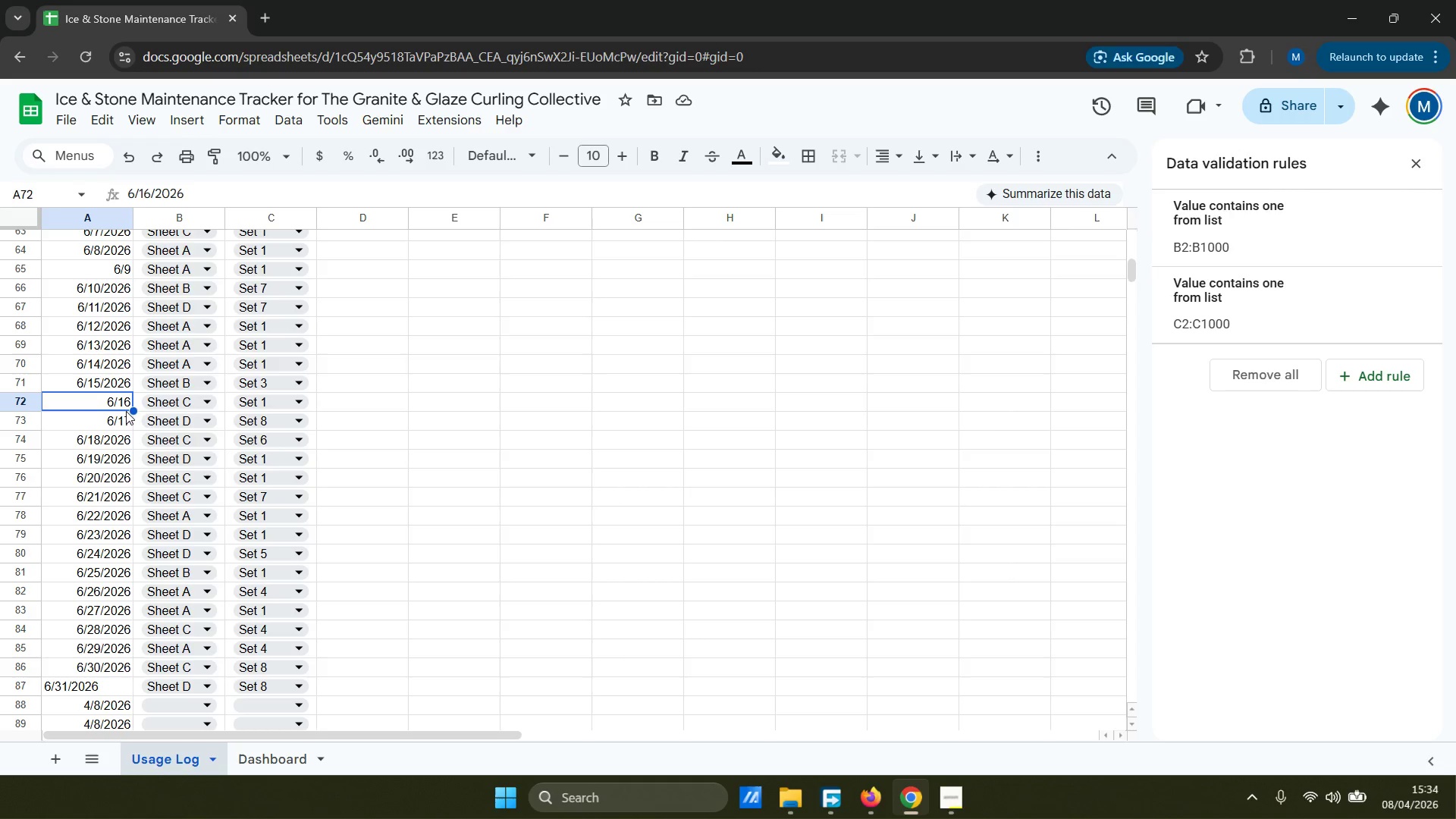 
key(Backspace)
 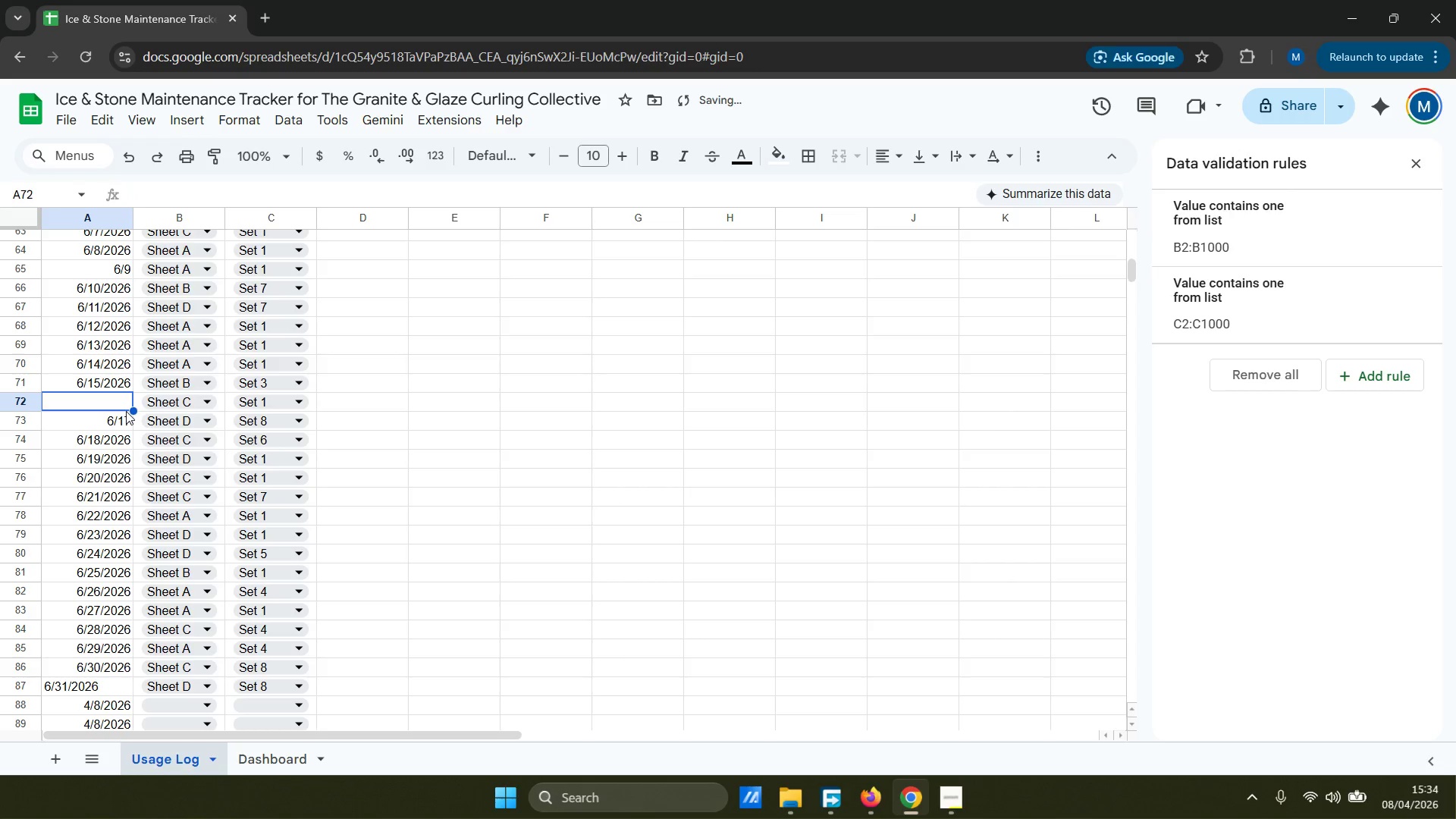 
key(ArrowDown)
 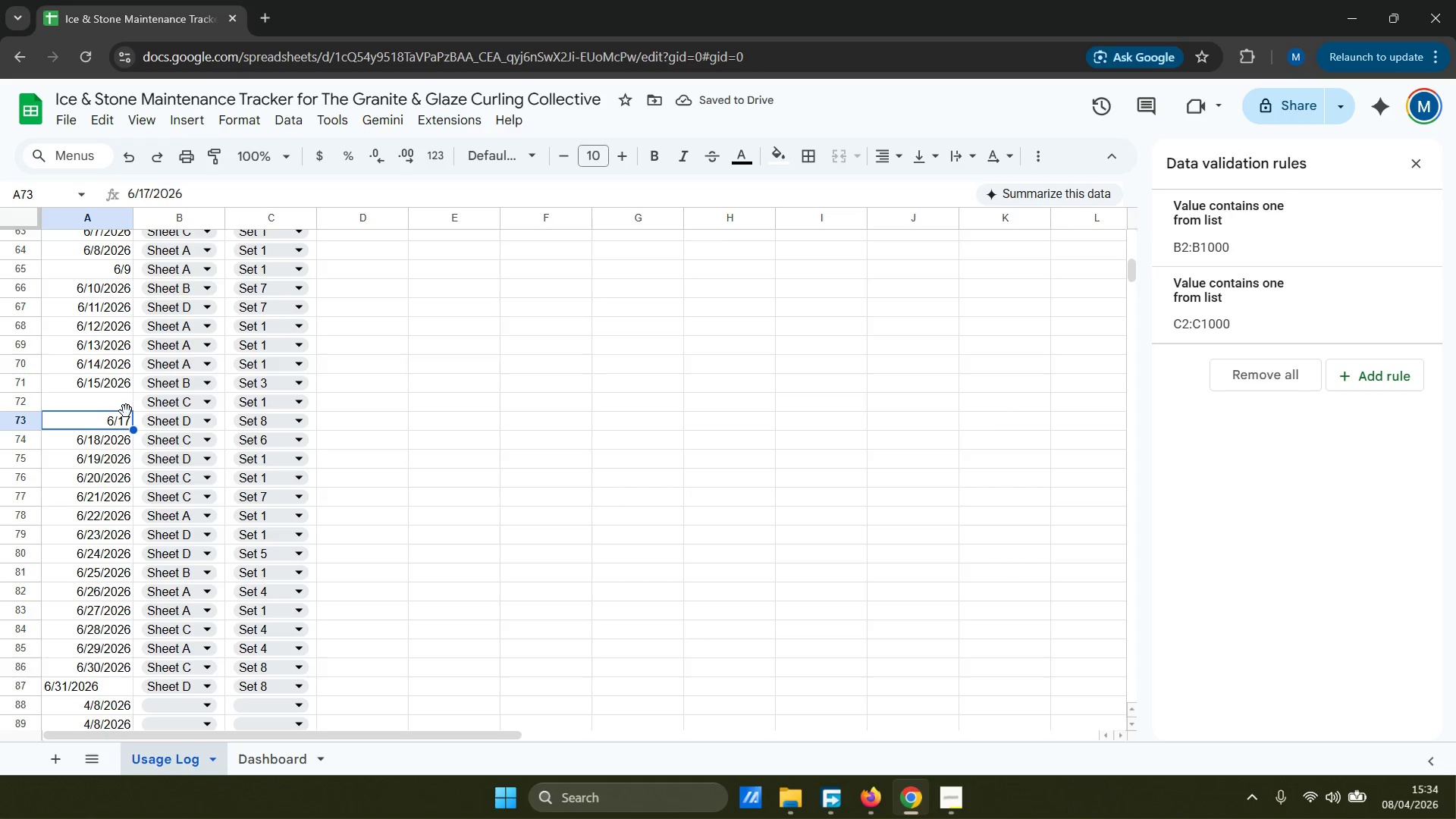 
key(Backspace)
 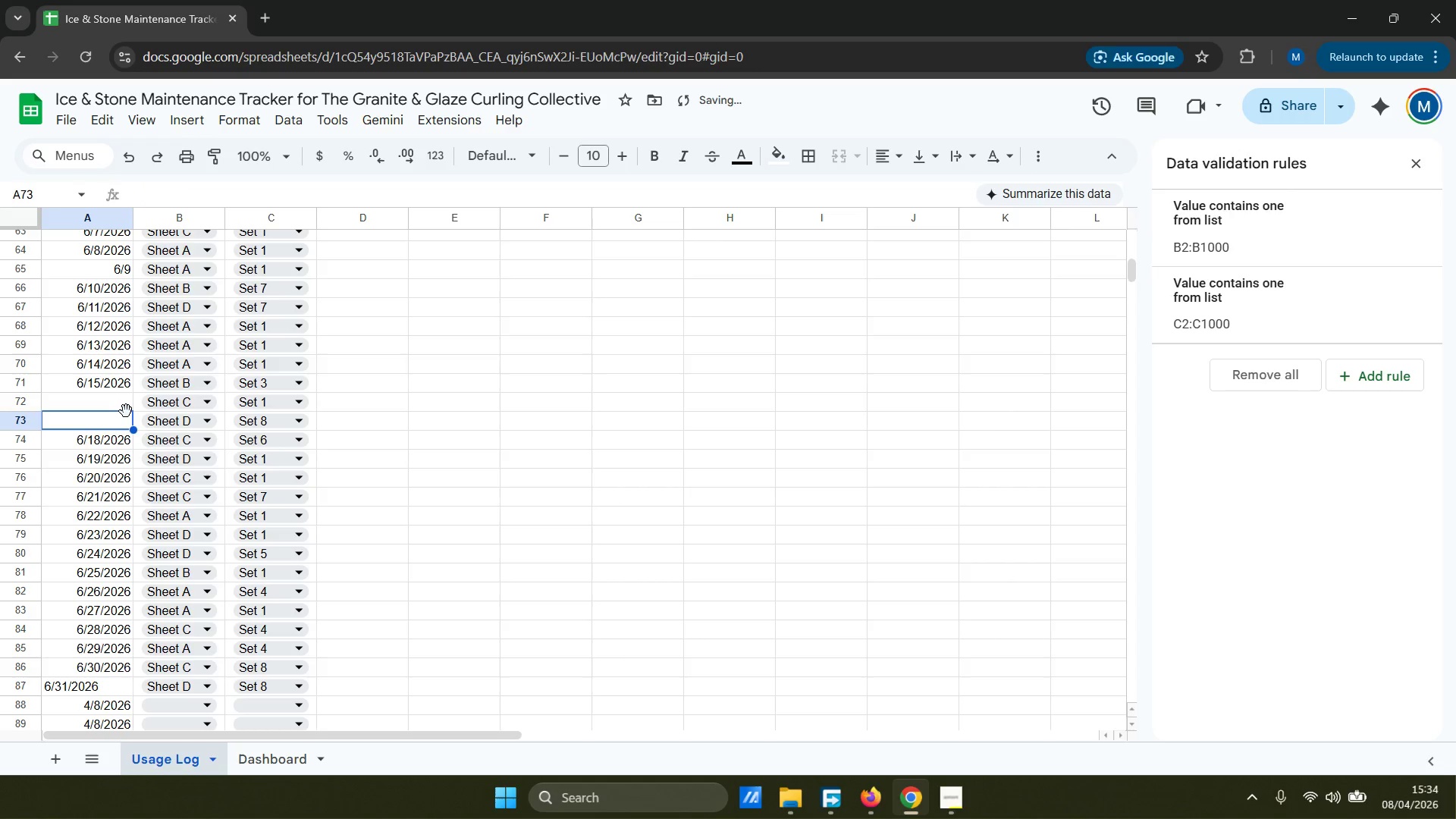 
key(ArrowUp)
 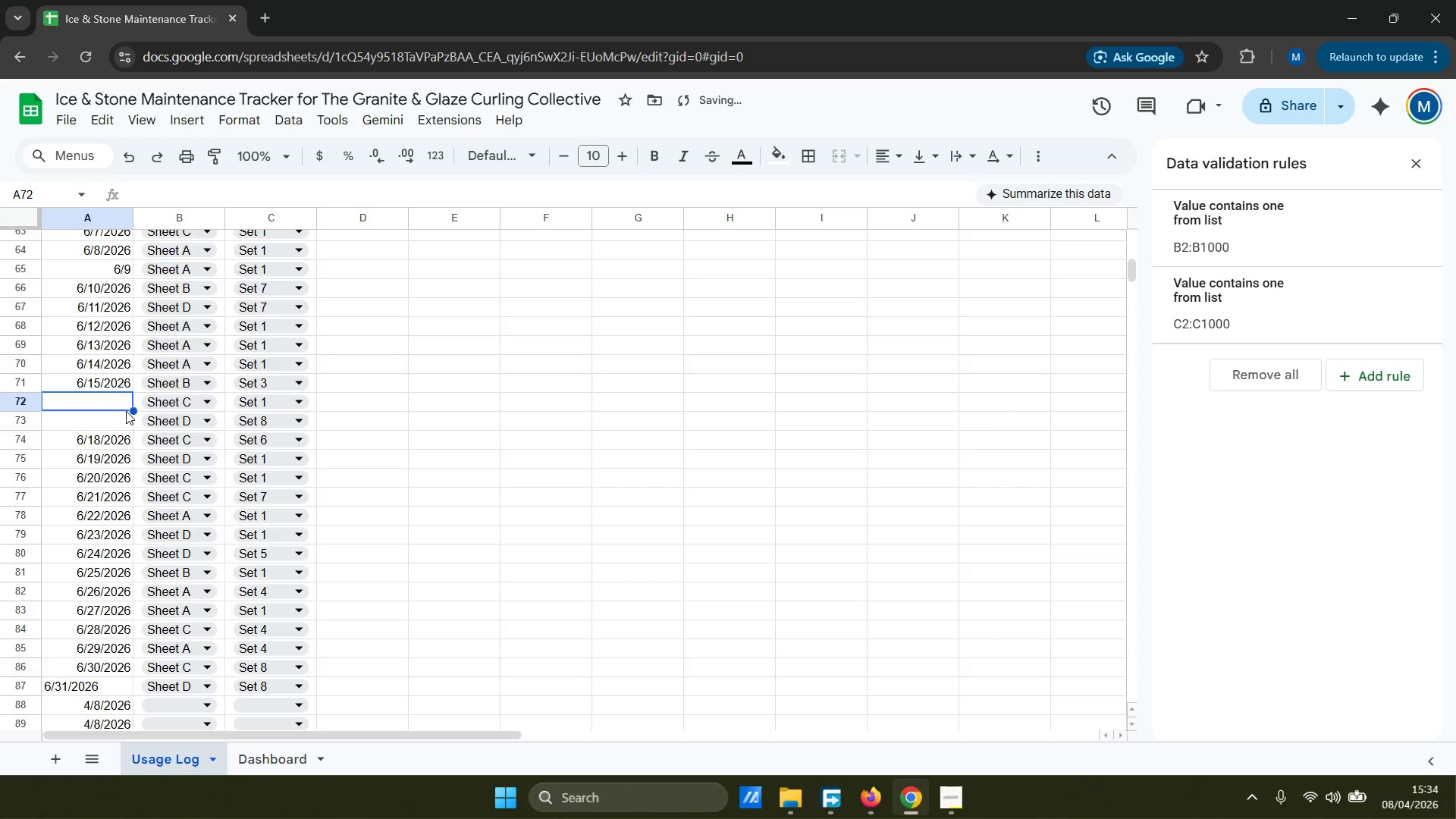 
type(6/16/2026)
 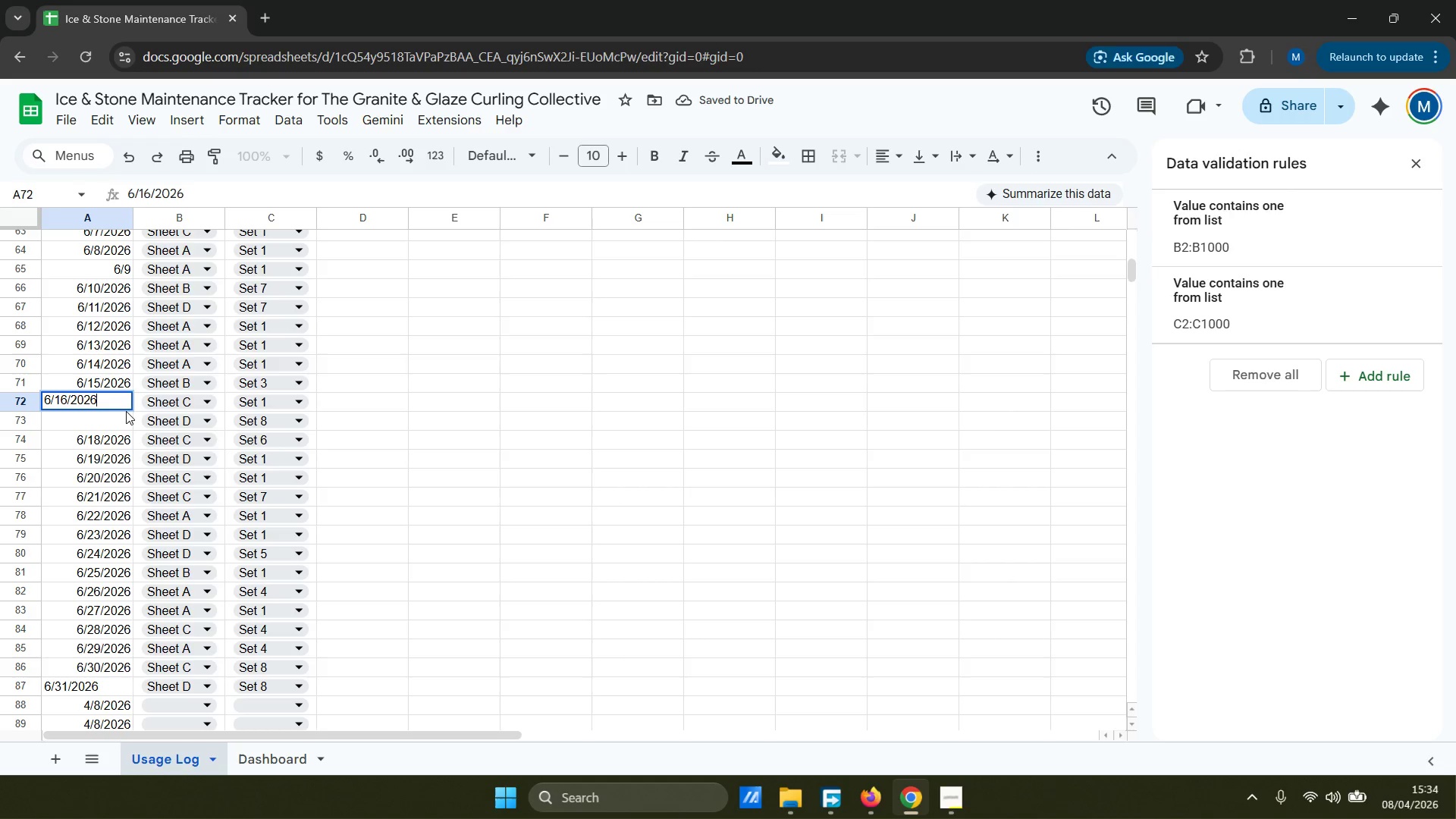 
key(ArrowDown)
 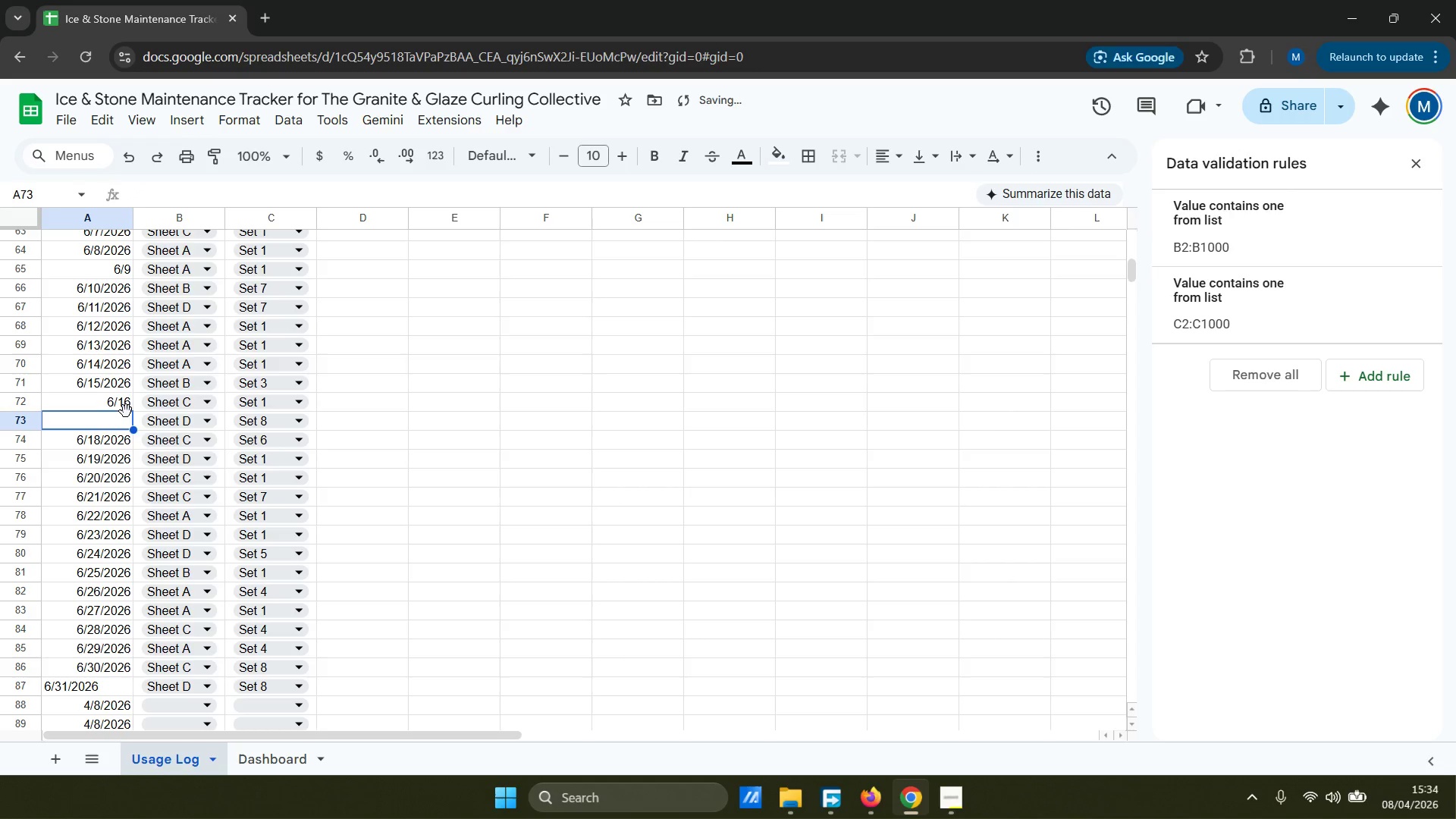 
type(6/2026)
 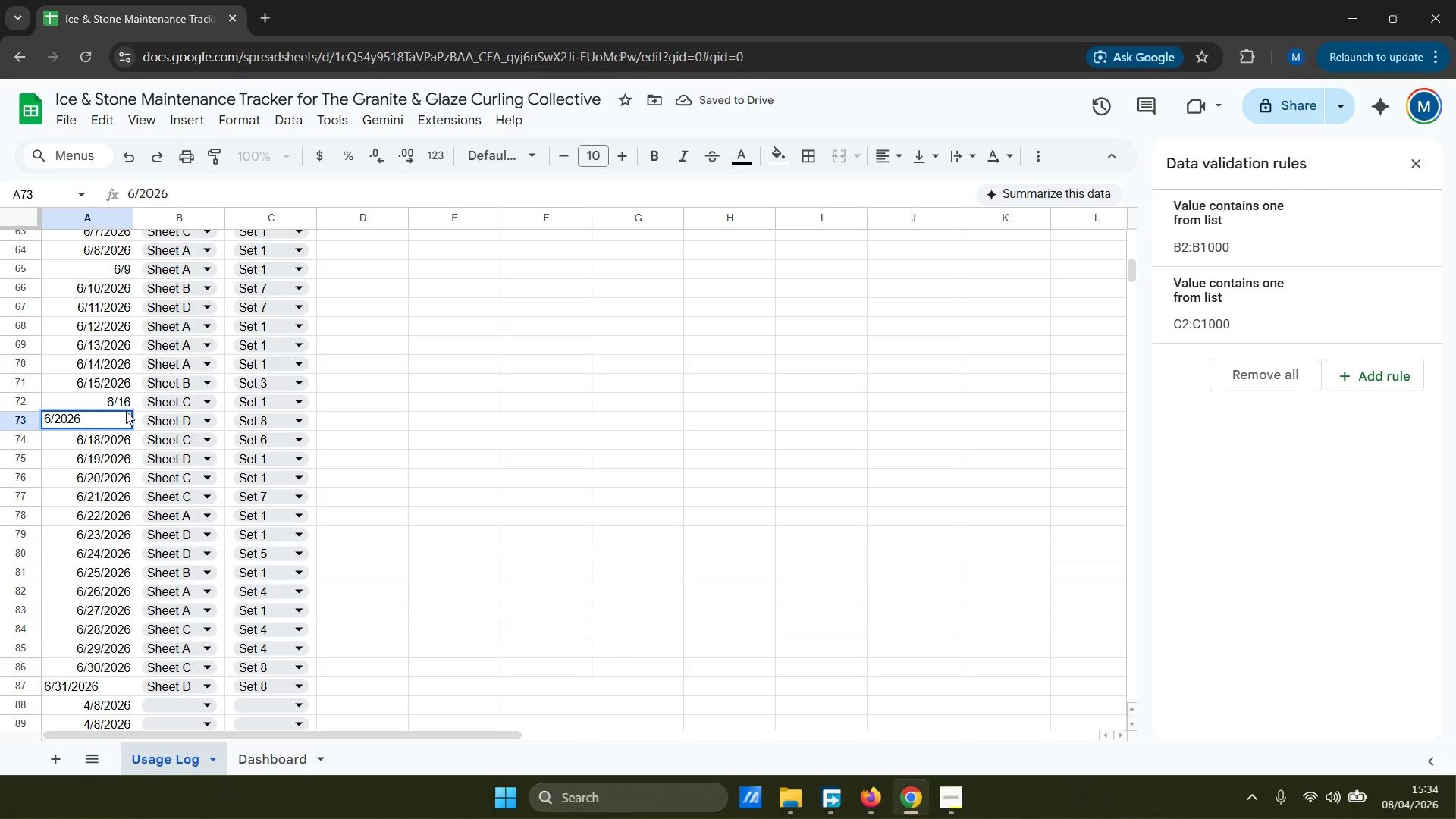 
key(ArrowLeft)
 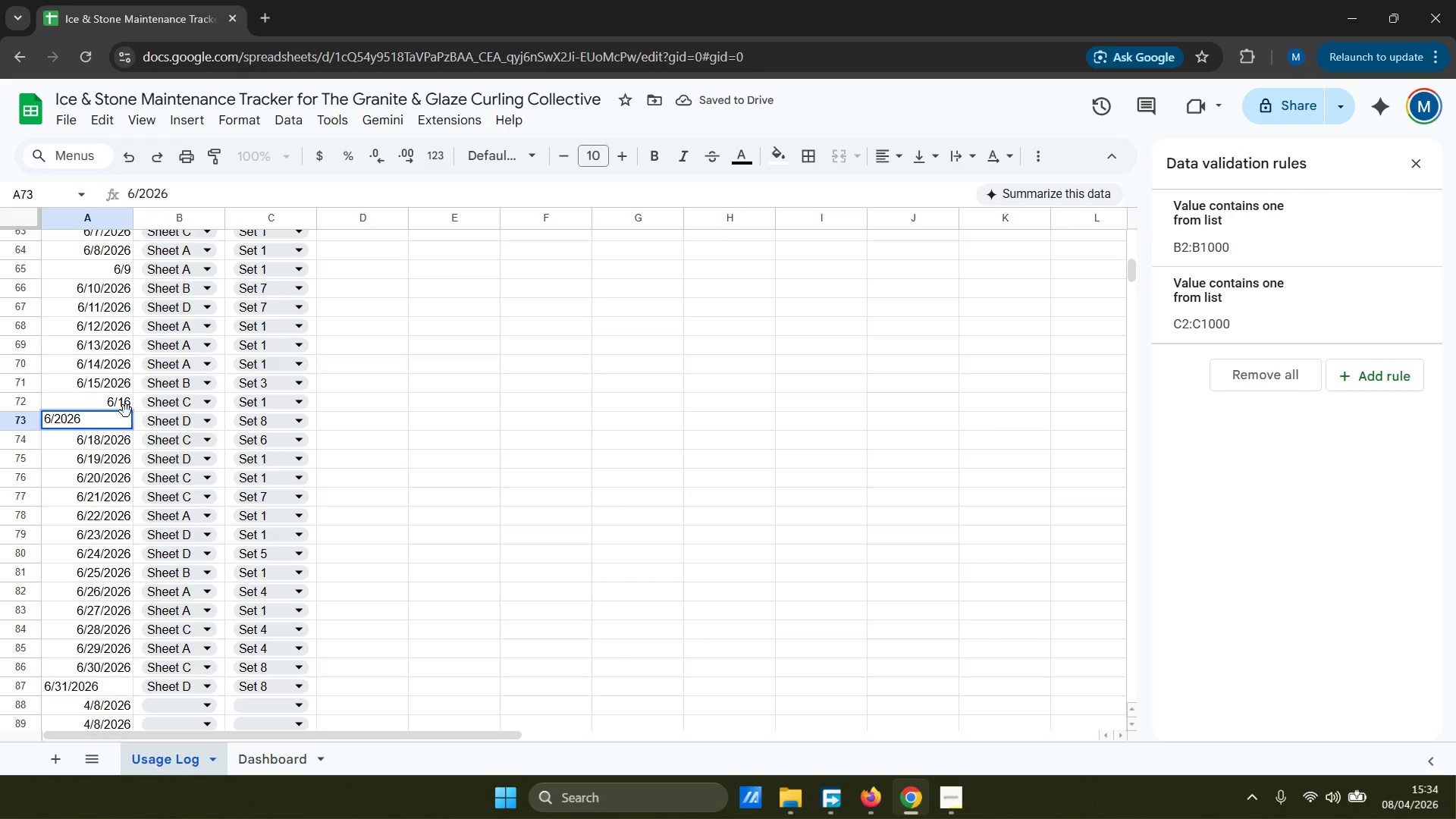 
key(ArrowLeft)
 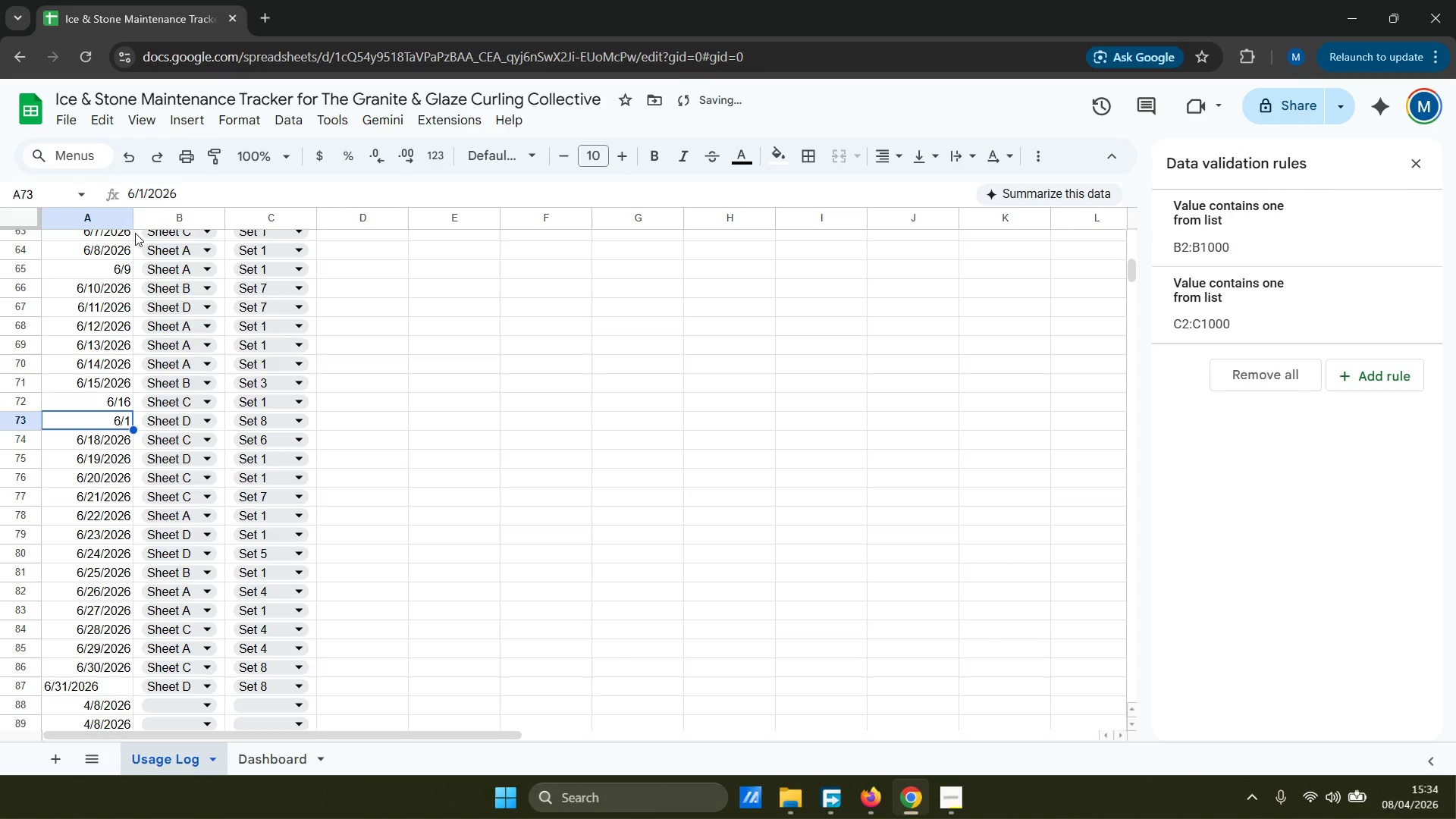 
left_click([140, 190])
 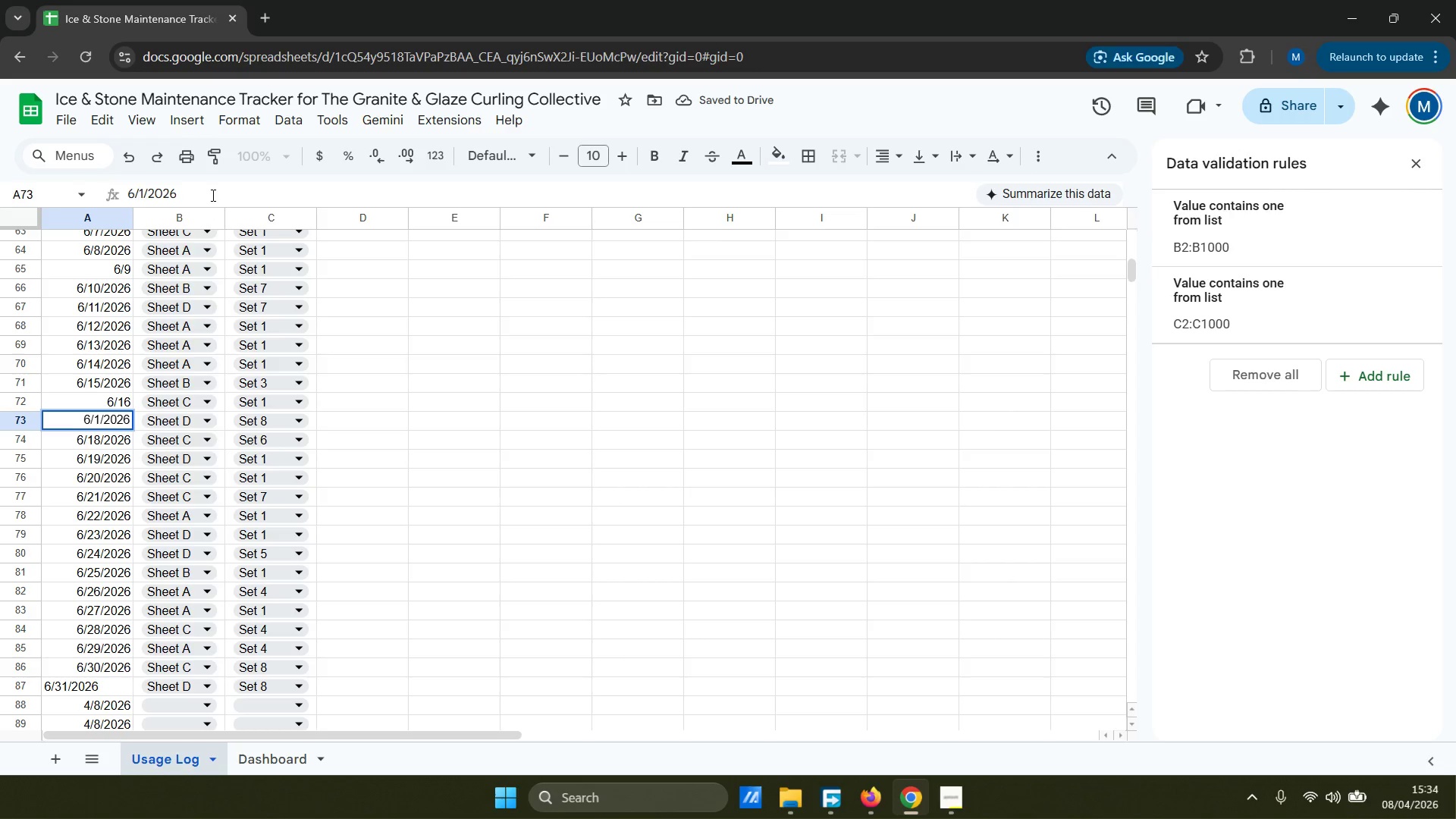 
key(ArrowRight)
 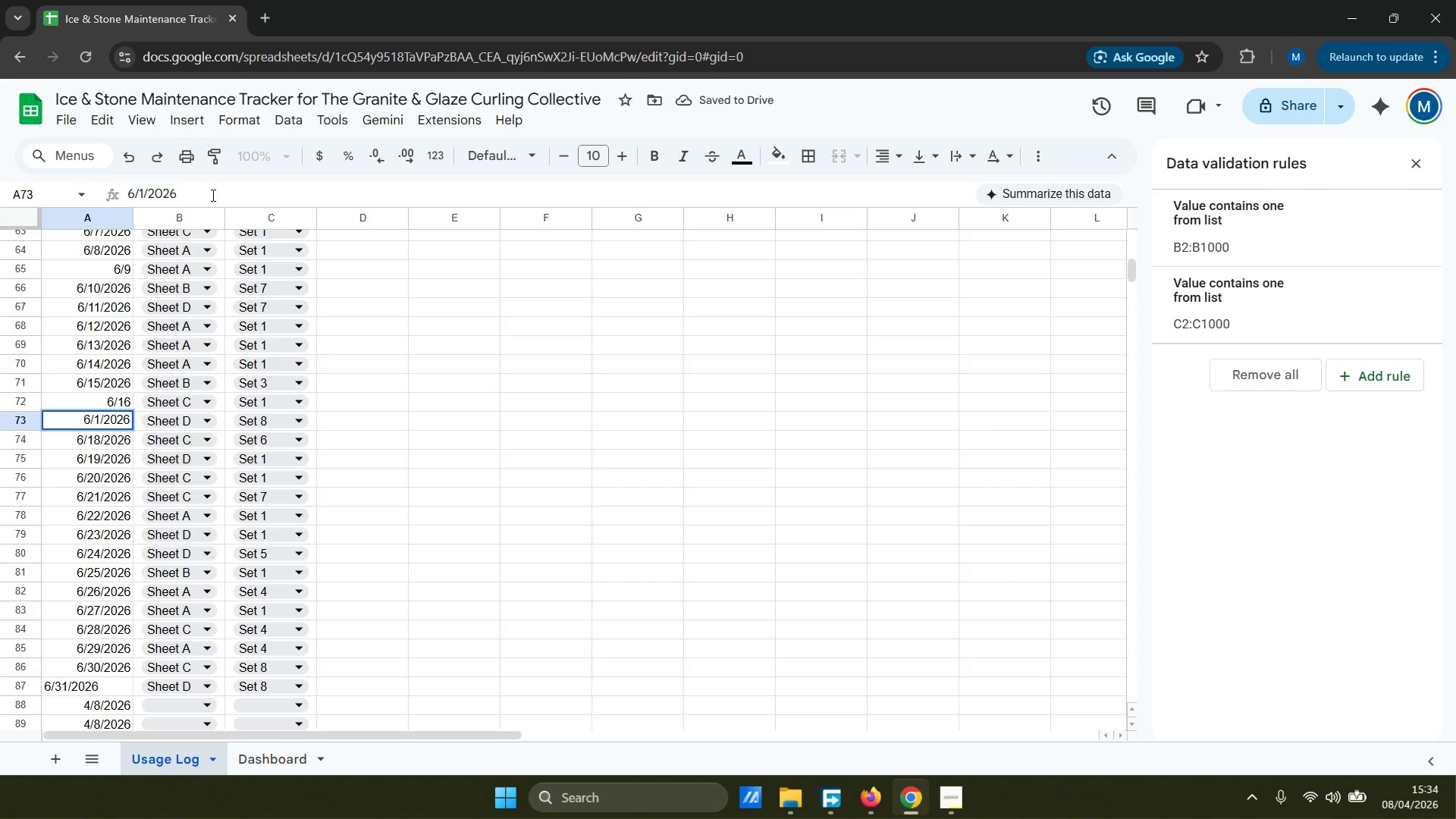 
key(7)
 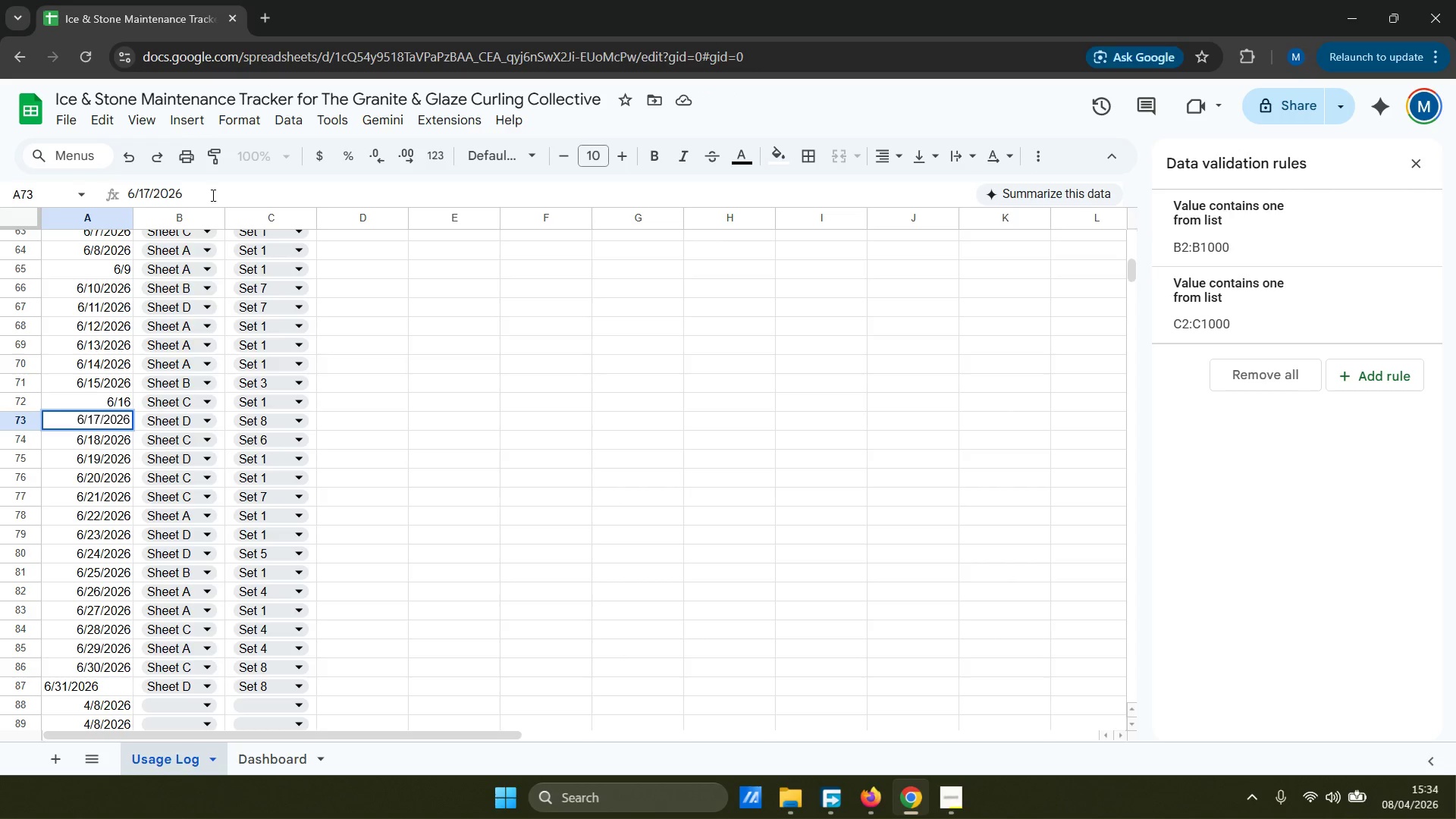 
left_click([254, 177])
 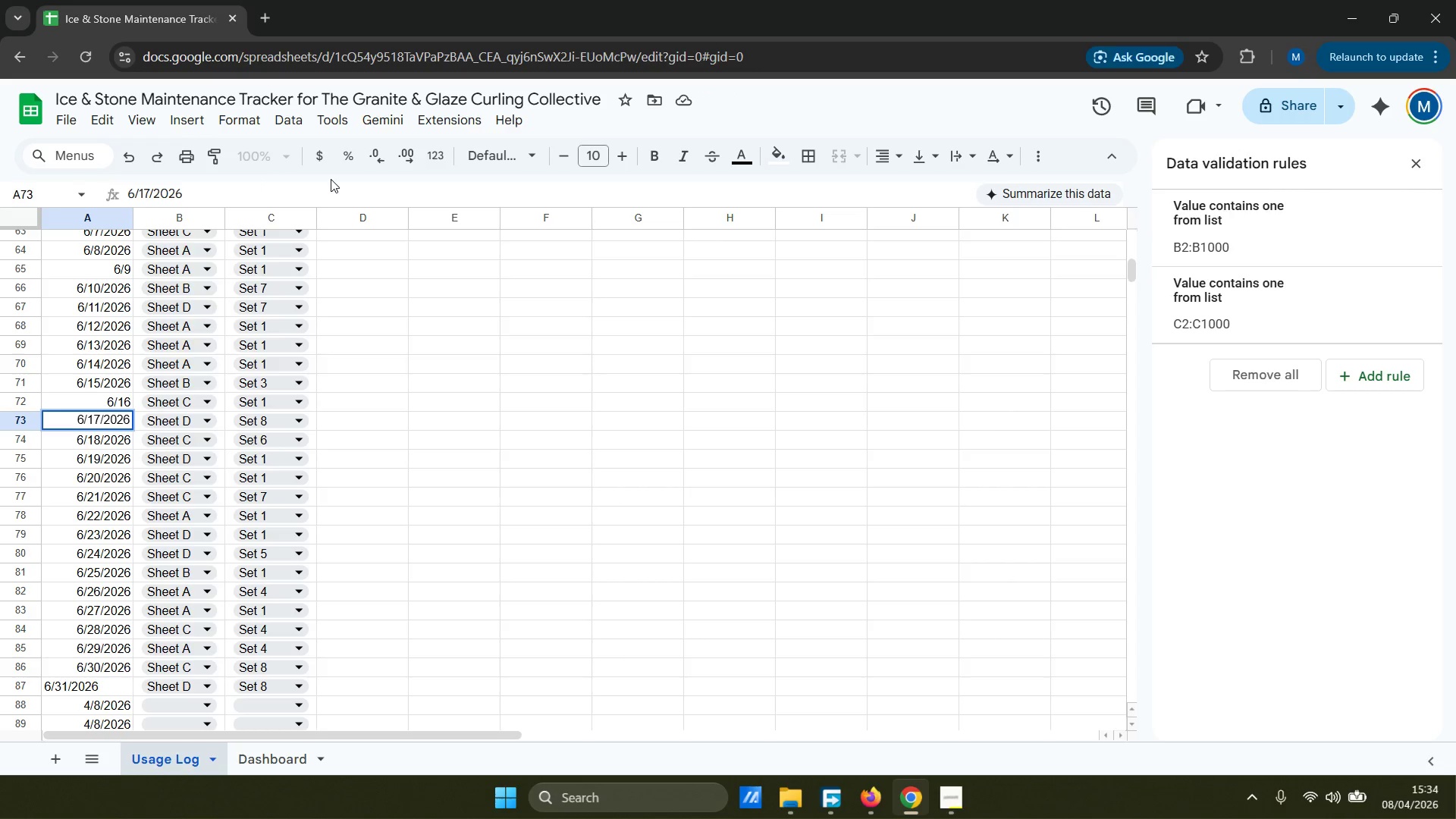 
left_click([292, 199])
 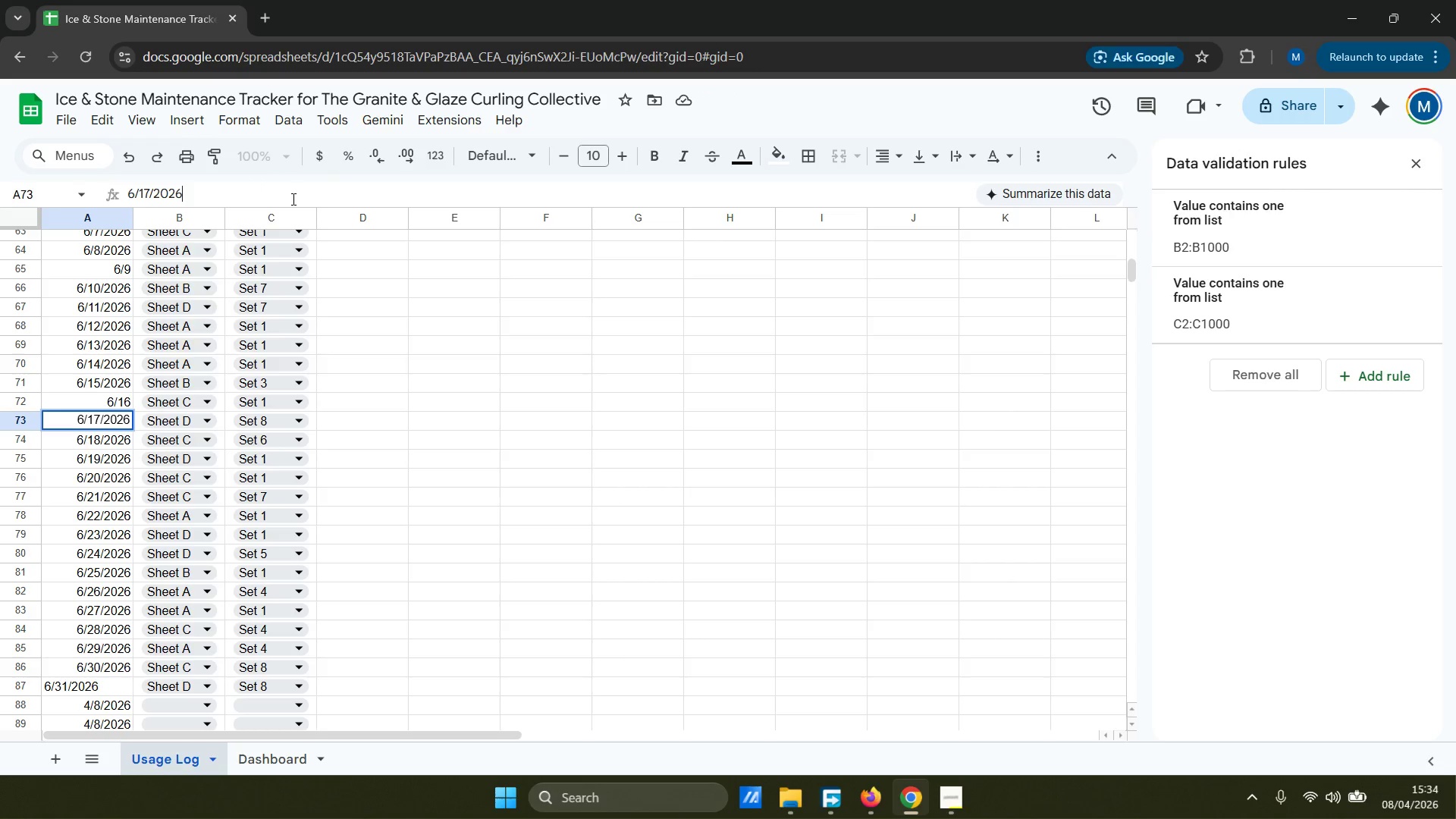 
key(Enter)
 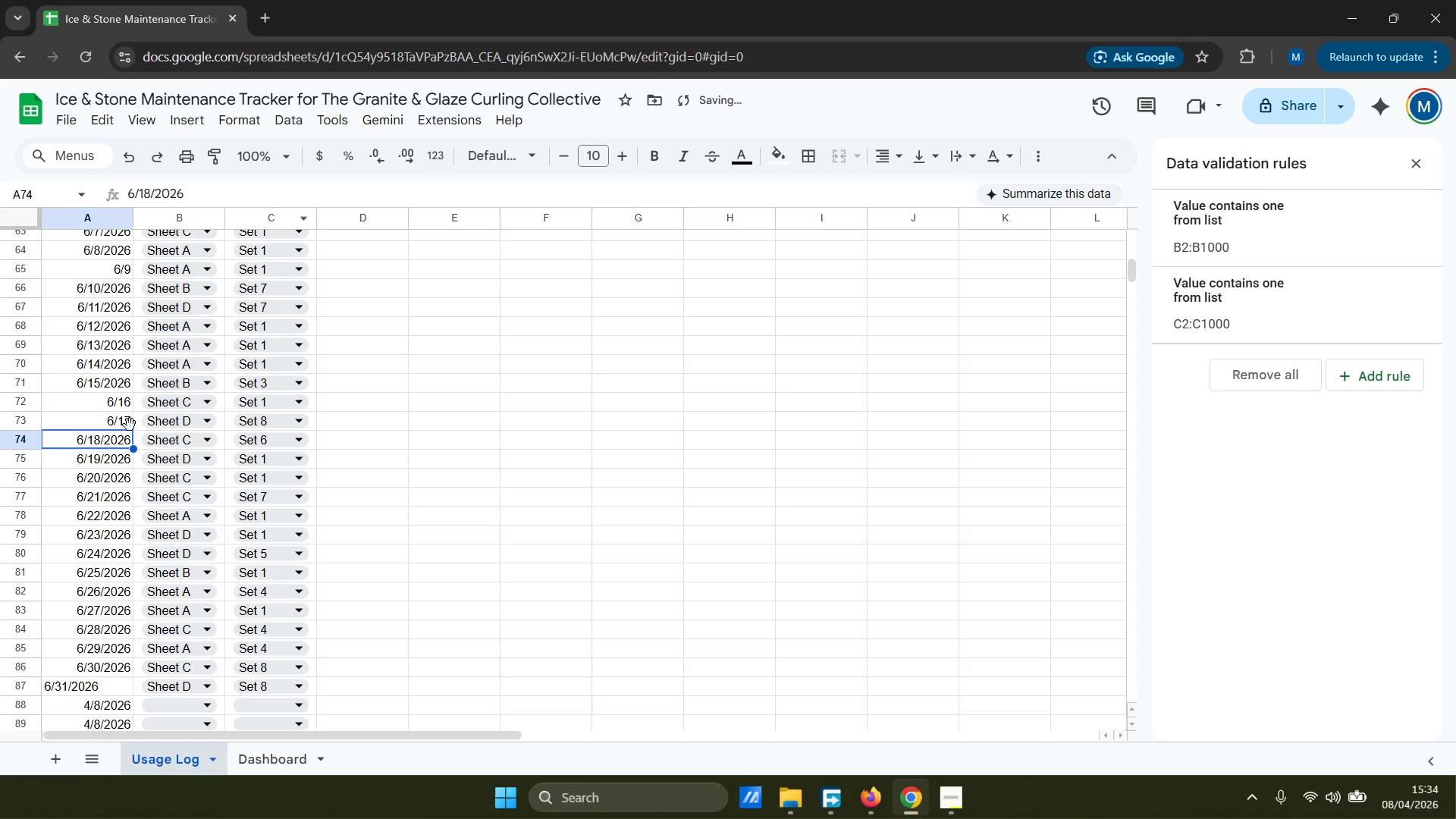 
left_click([118, 425])
 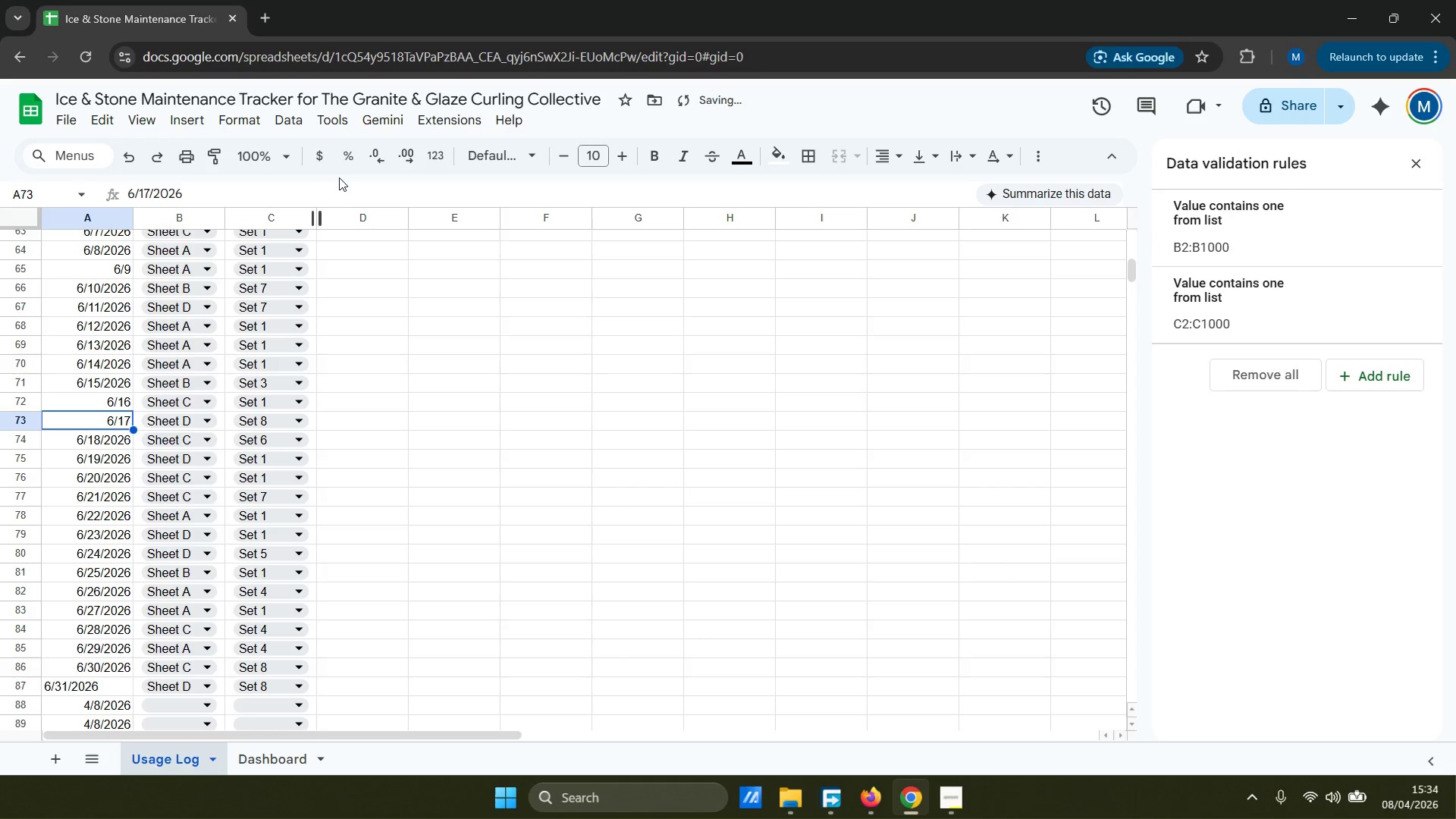 
left_click([313, 185])
 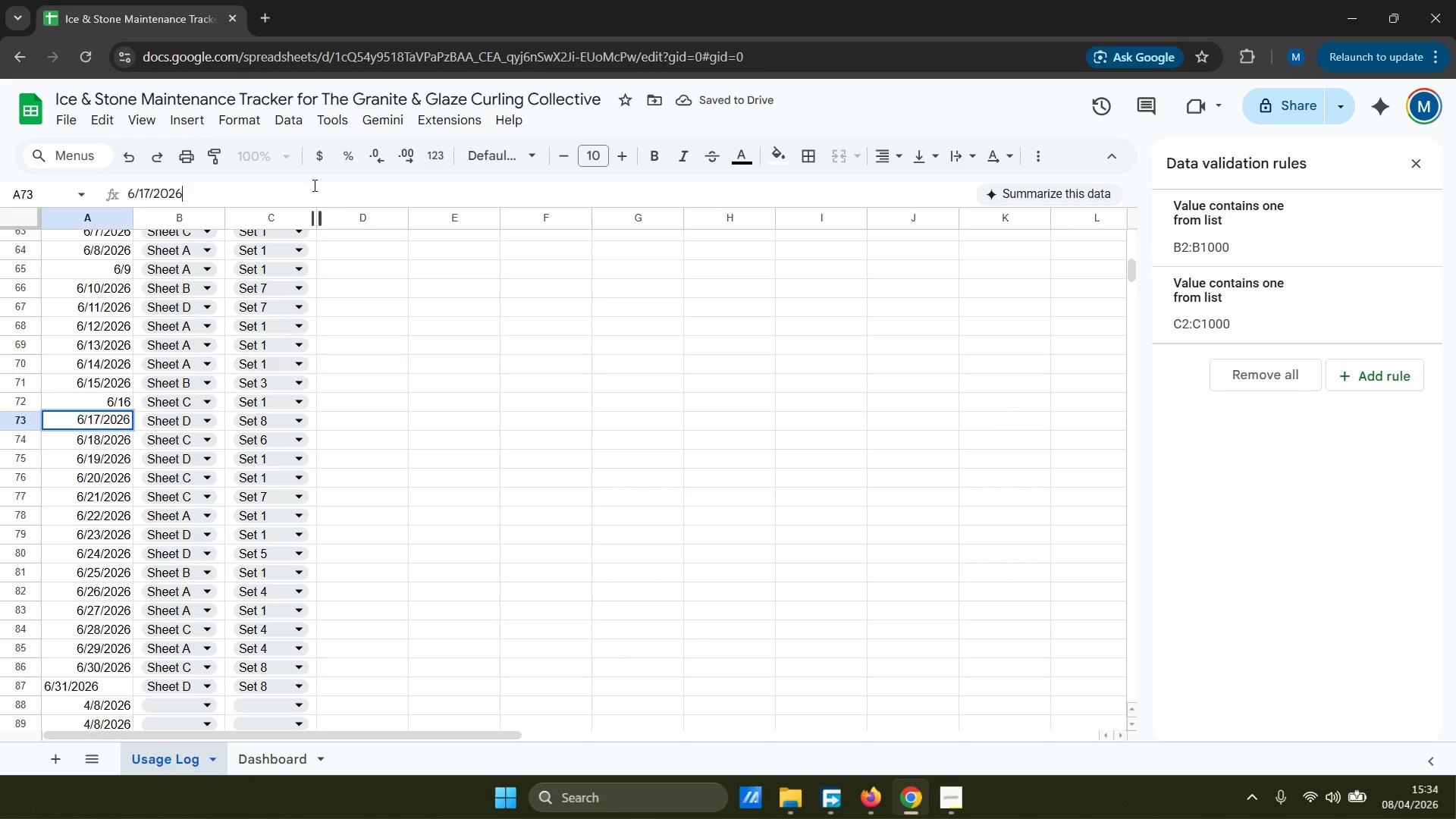 
key(Enter)
 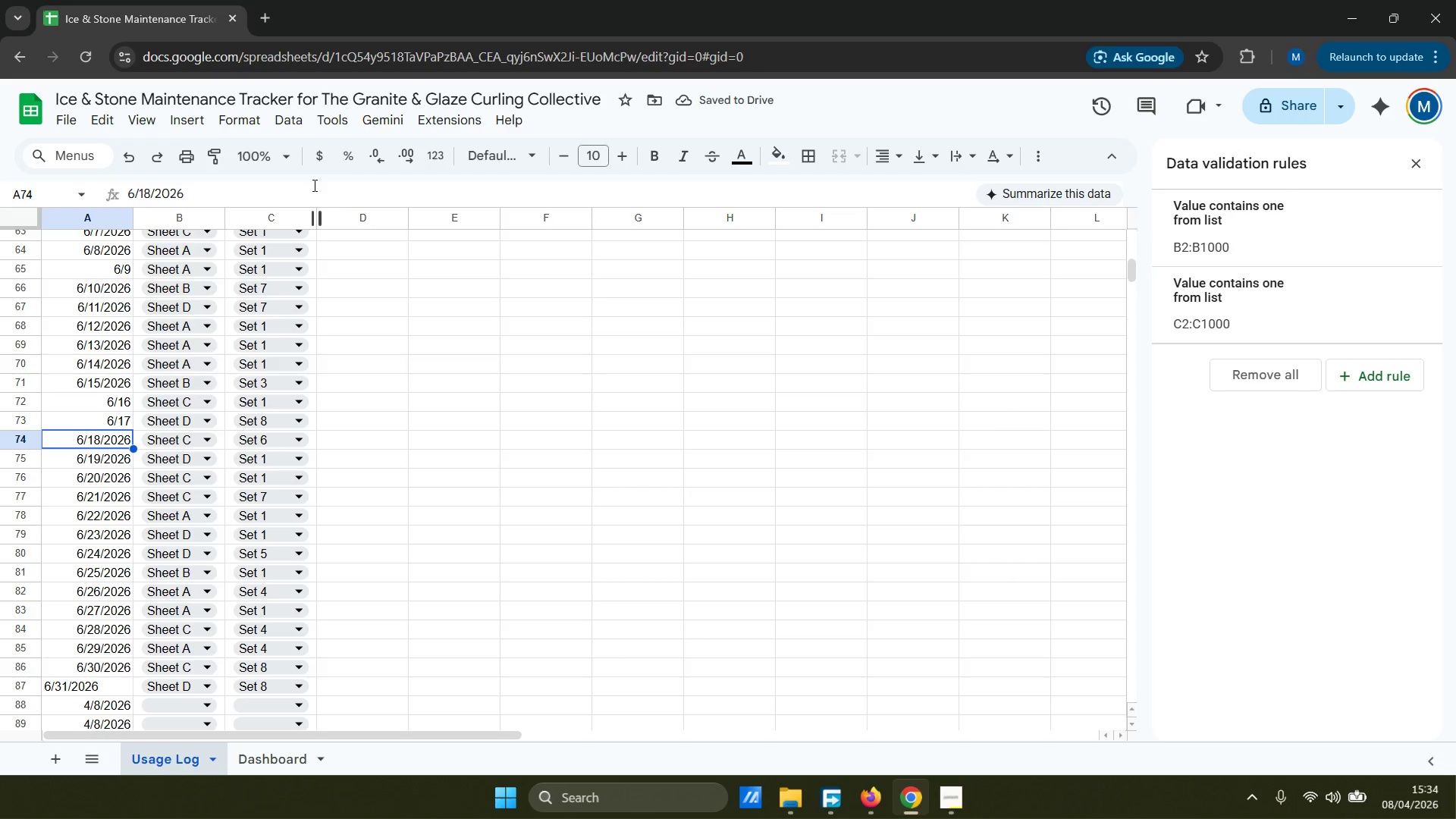 
key(ArrowUp)
 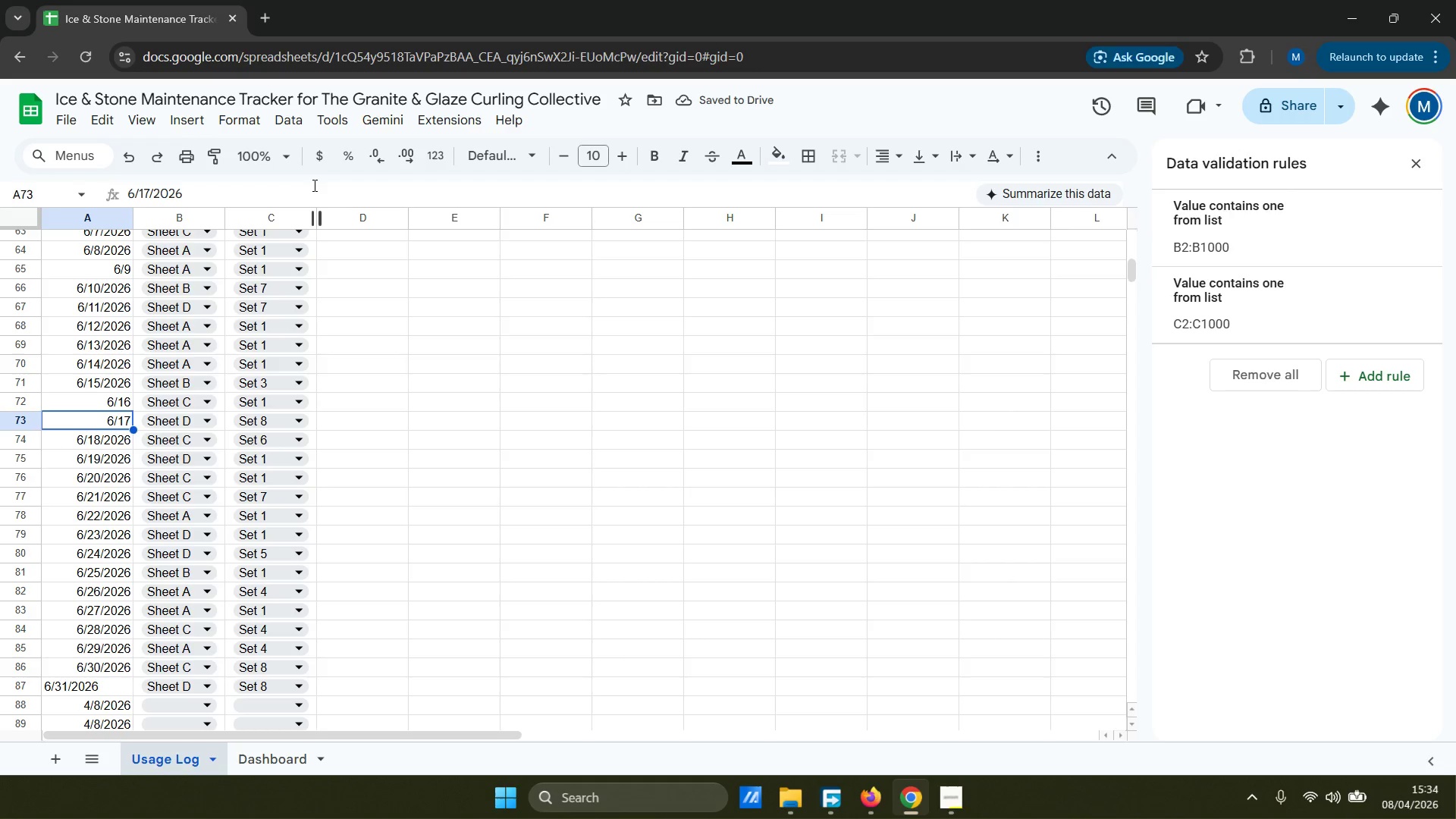 
left_click([313, 185])
 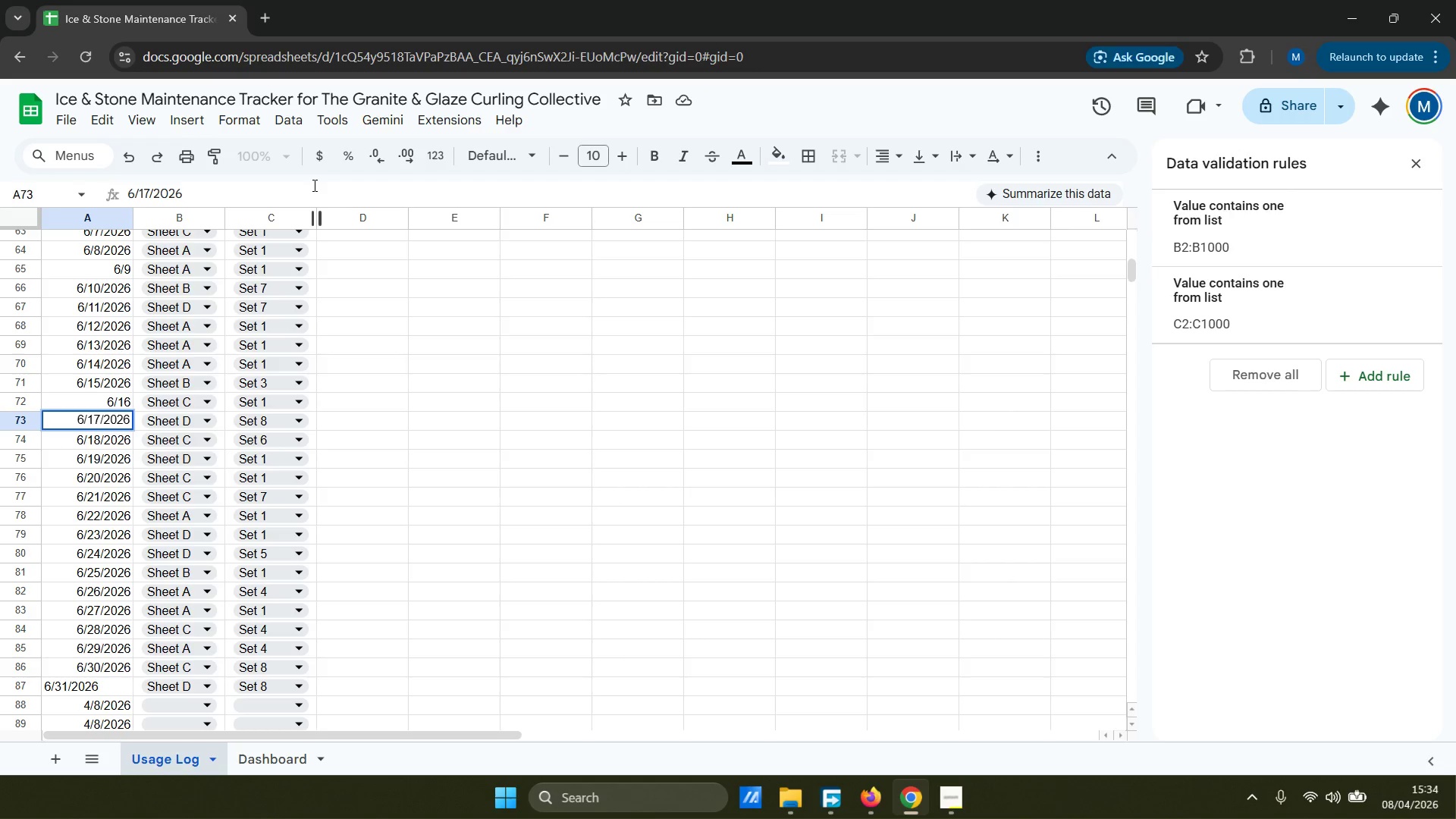 
key(Backspace)
key(Backspace)
key(Backspace)
key(Backspace)
key(Backspace)
type(/2026)
 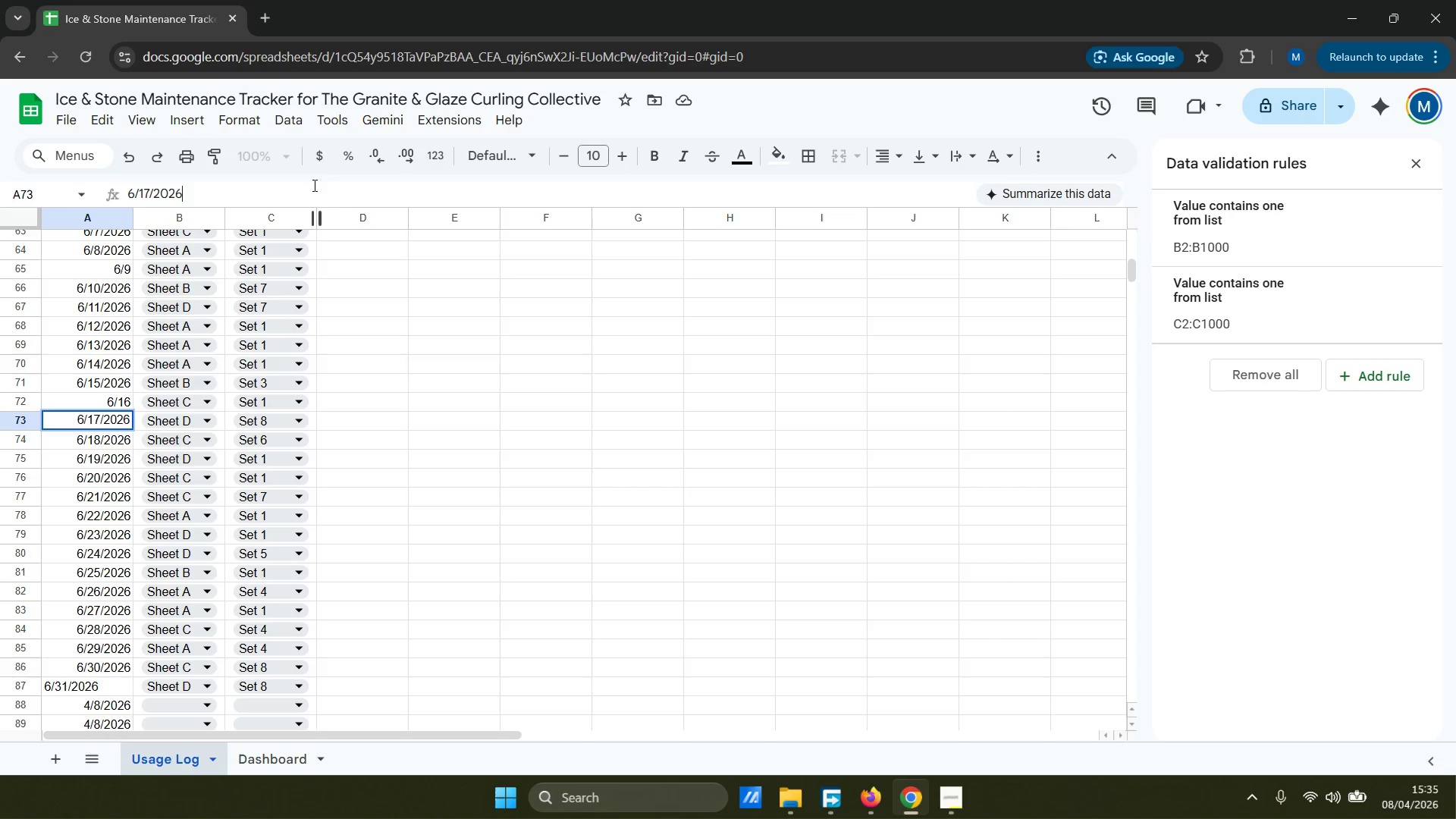 
key(Enter)
 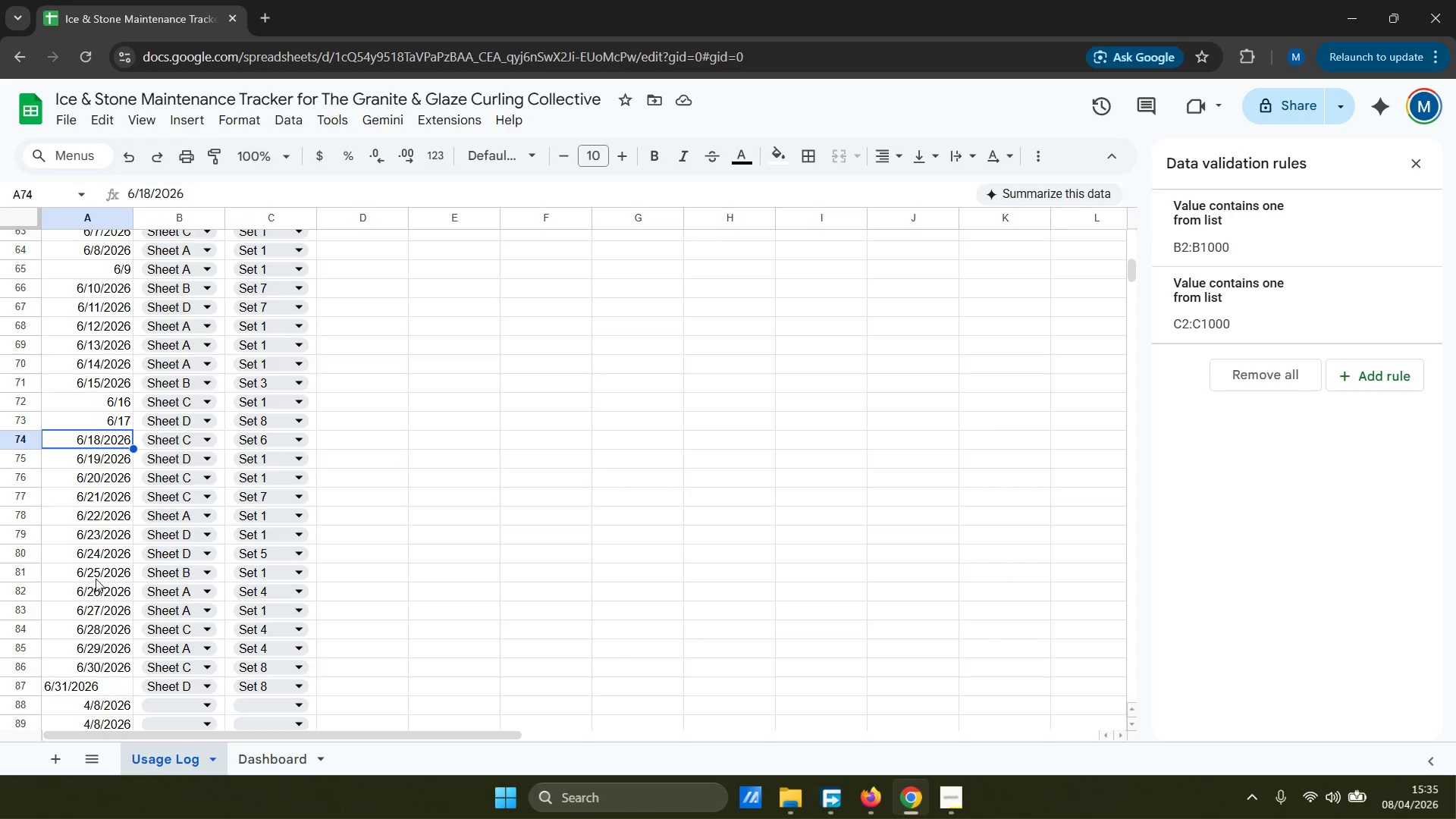 
left_click([75, 681])
 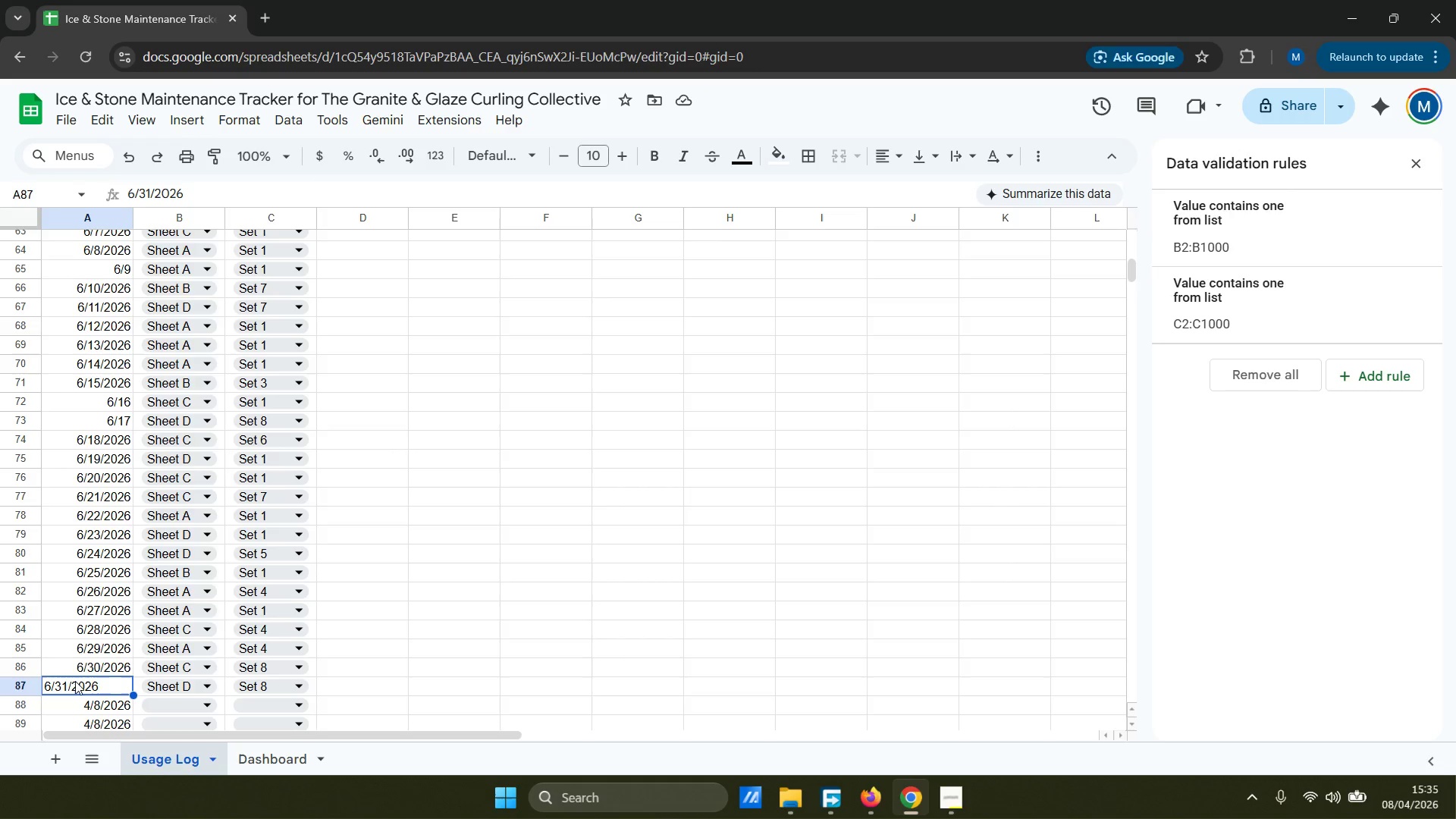 
hold_key(key=ShiftLeft, duration=0.52)
 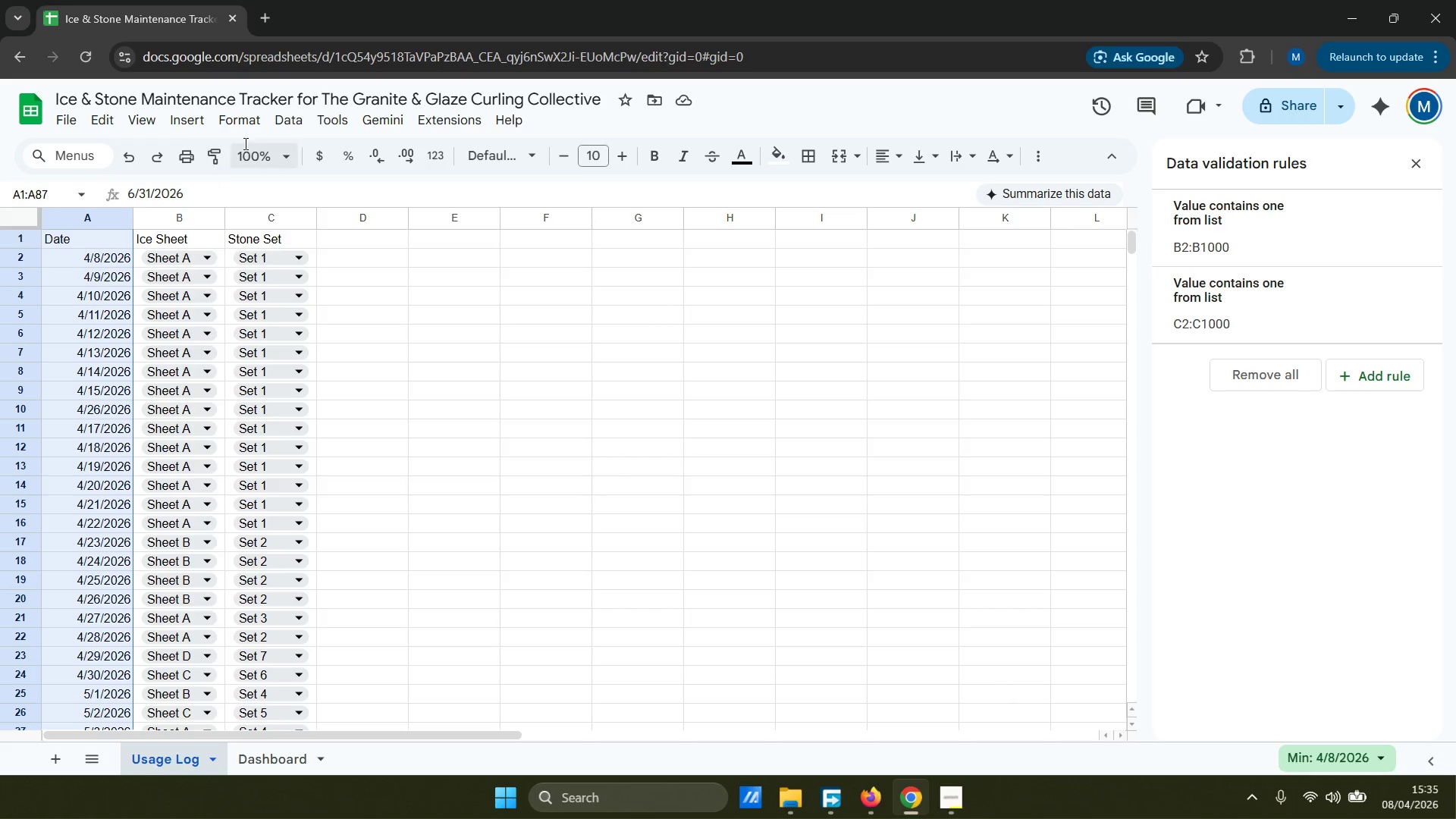 
scroll: coordinate [62, 560], scroll_direction: up, amount: 23.0
 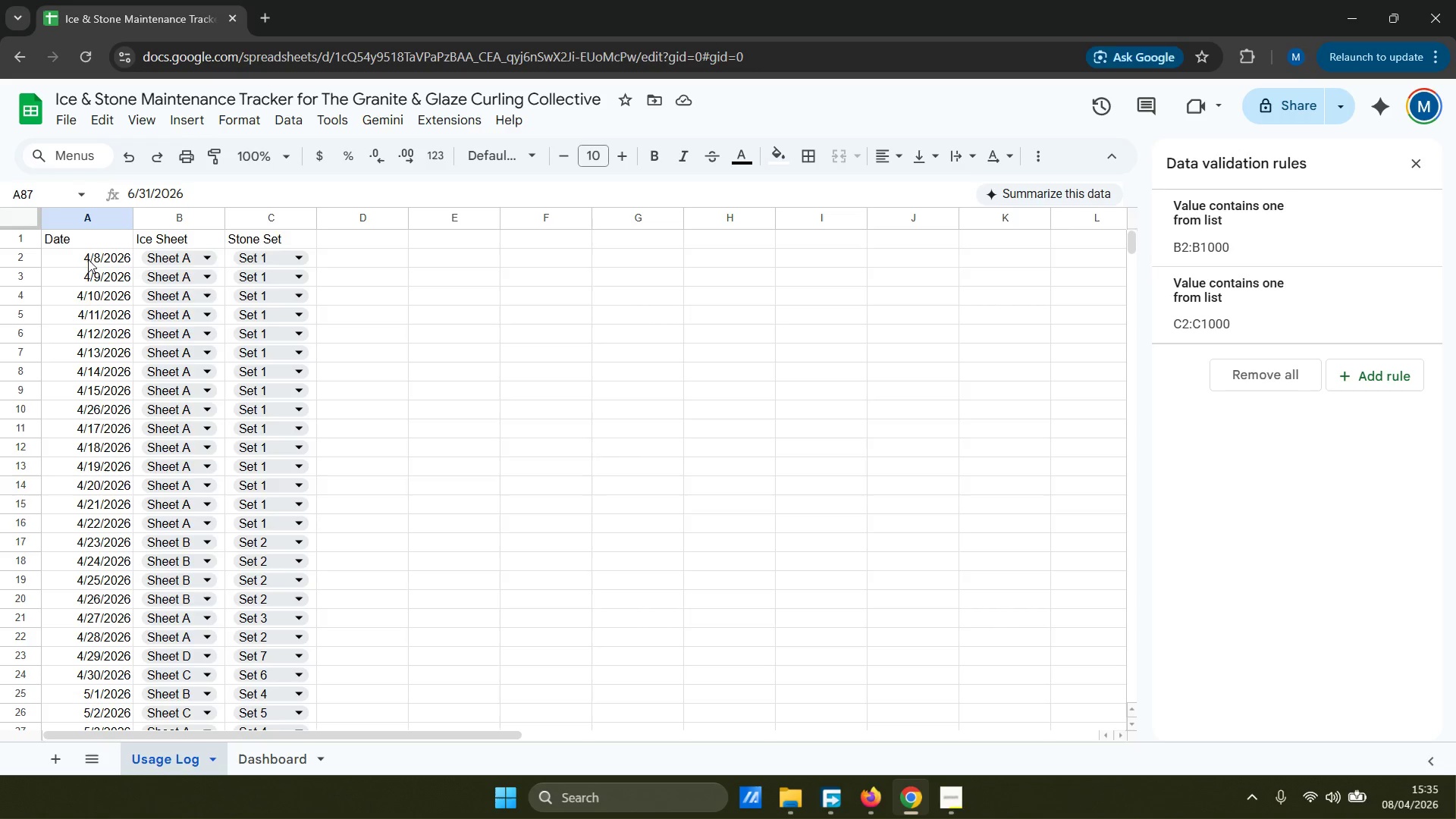 
left_click([80, 249])
 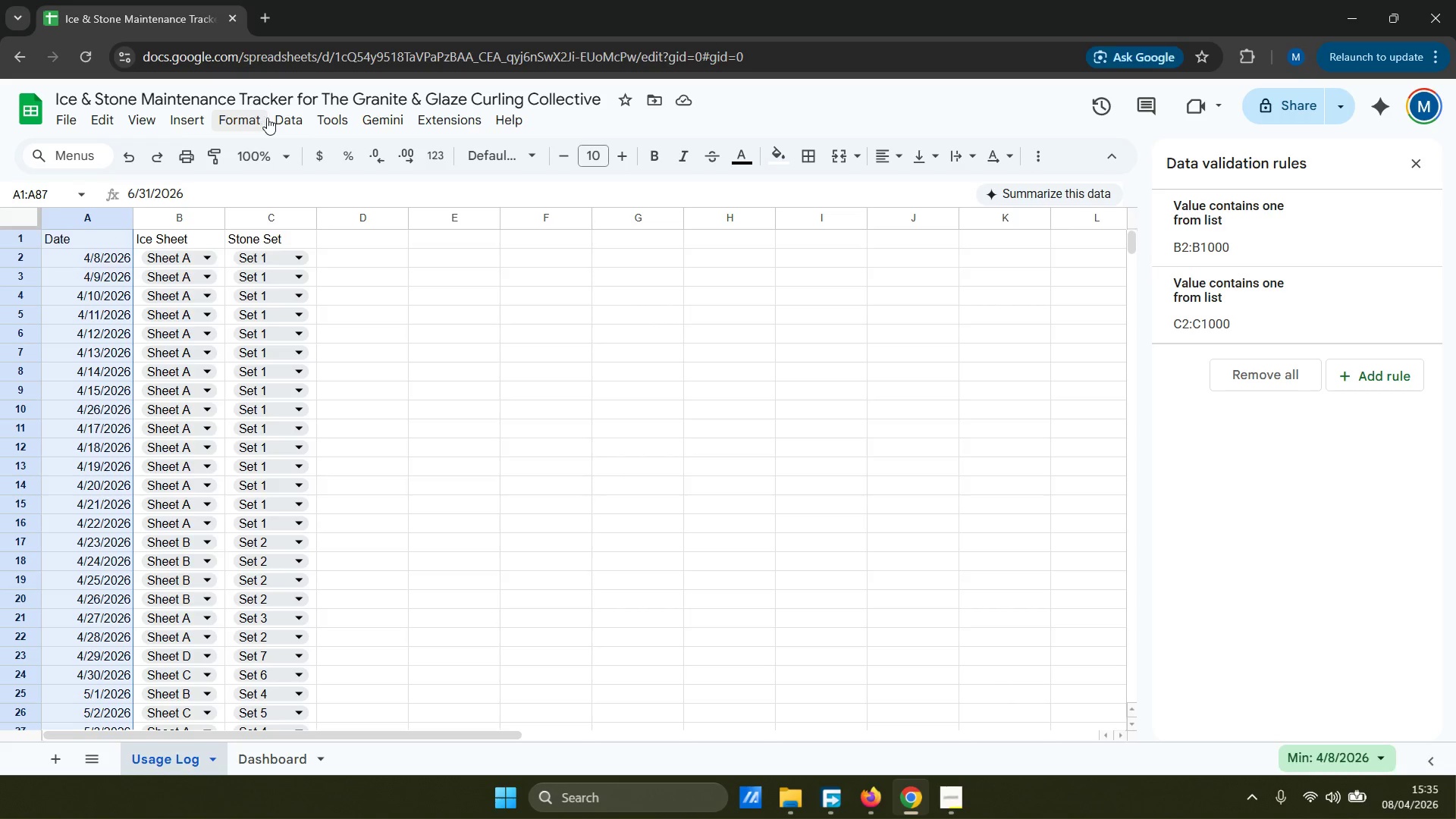 
left_click([249, 118])
 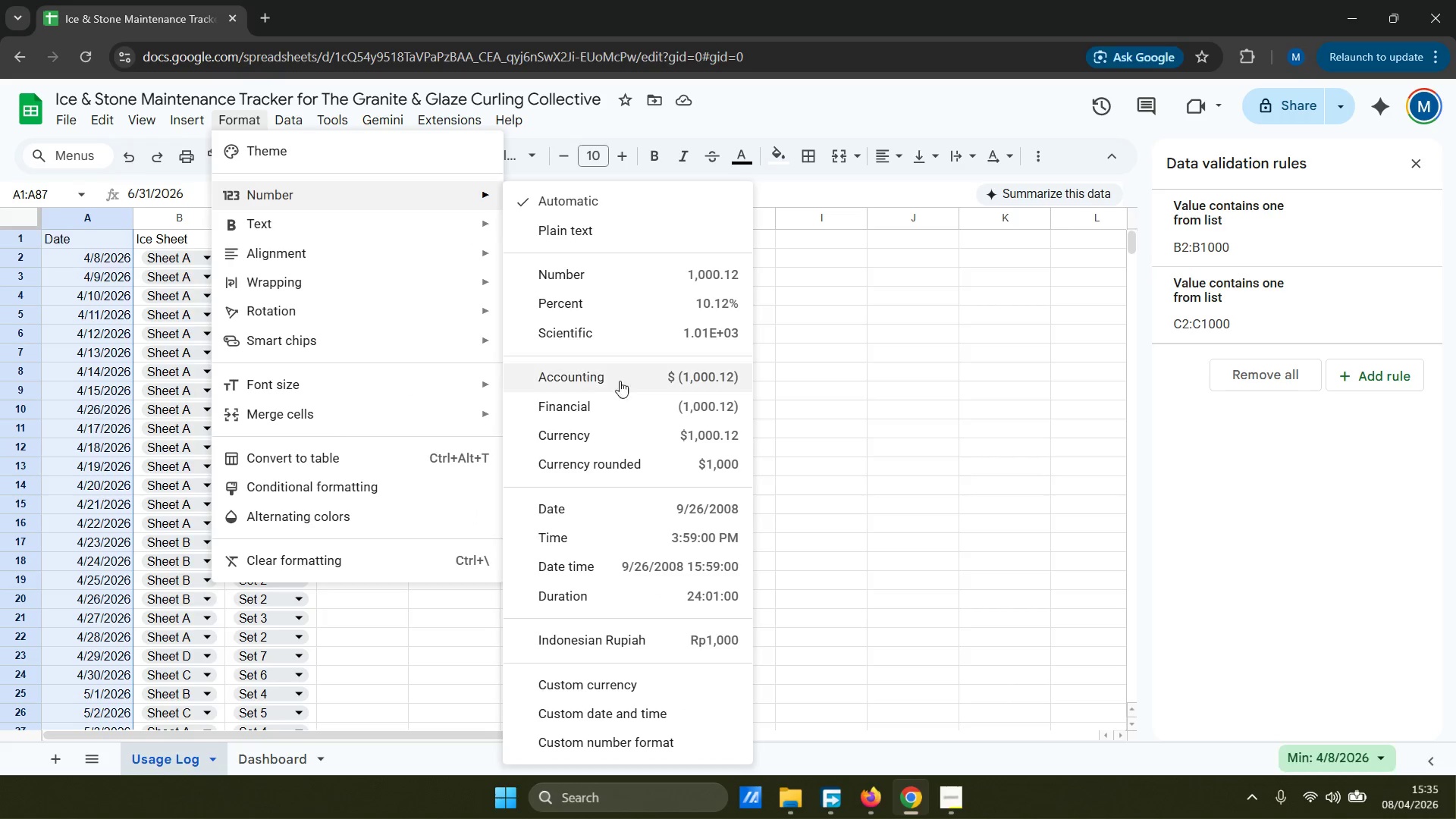 
left_click([616, 513])
 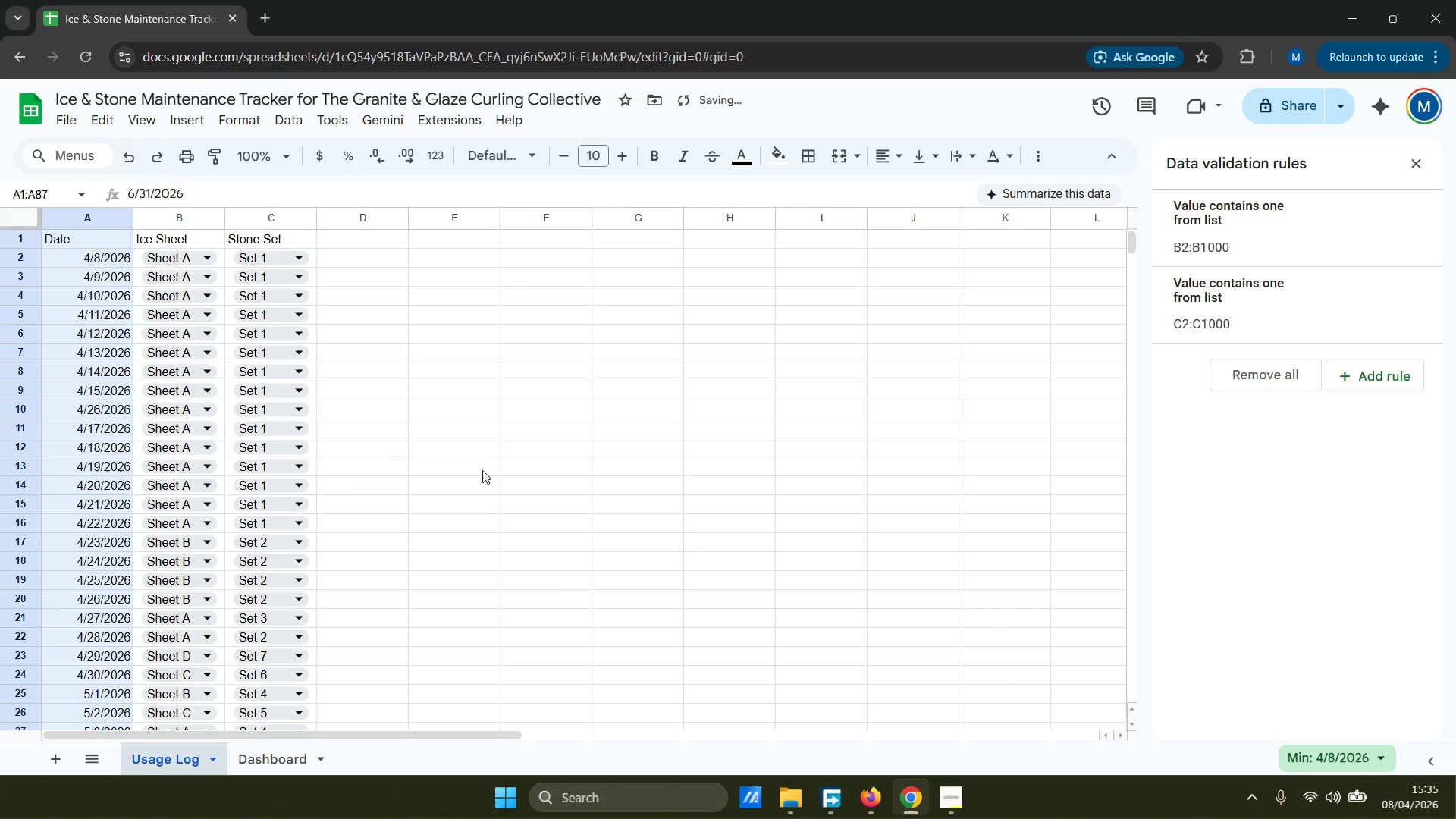 
scroll: coordinate [124, 385], scroll_direction: down, amount: 17.0
 